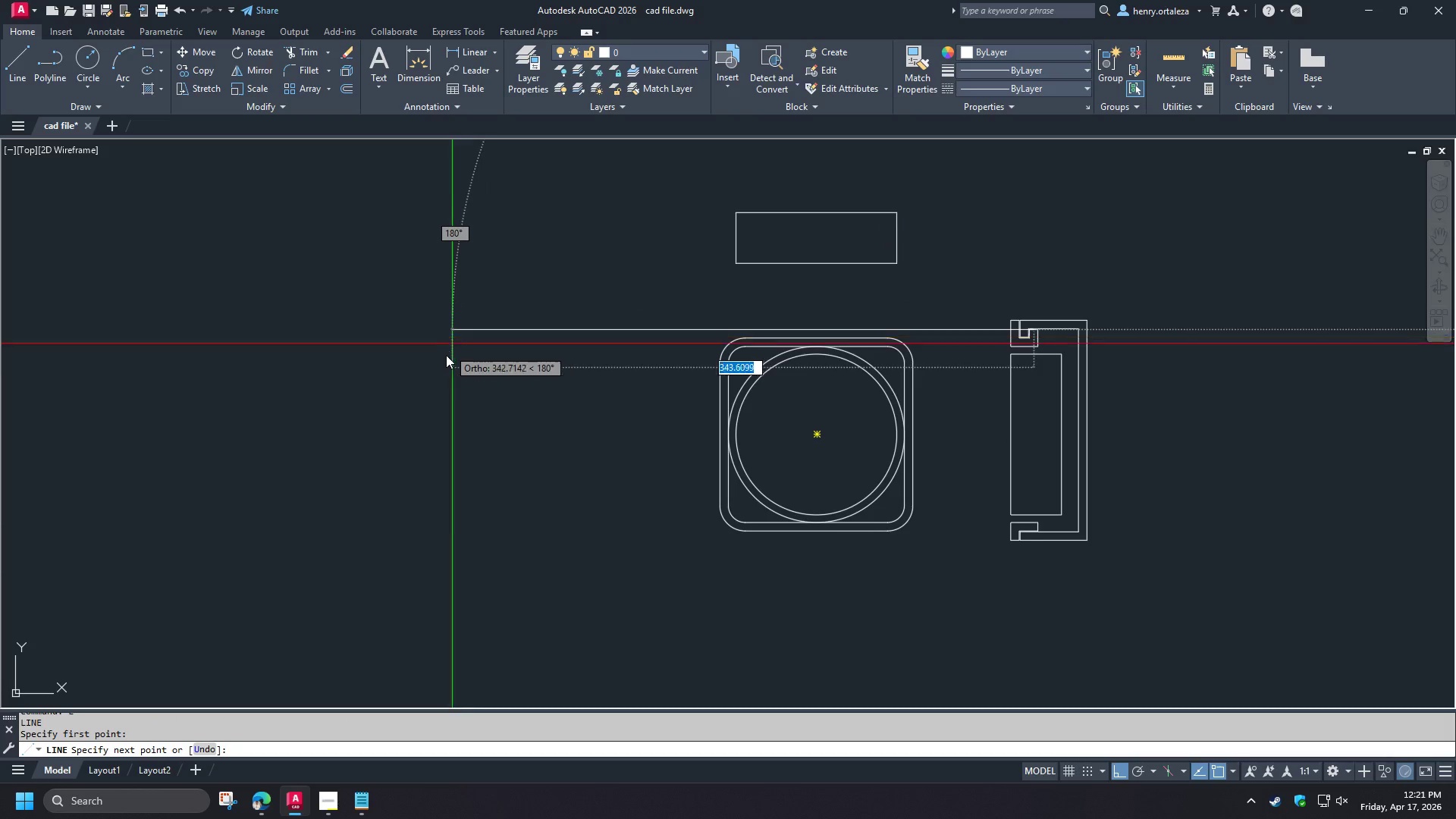 
left_click([441, 362])
 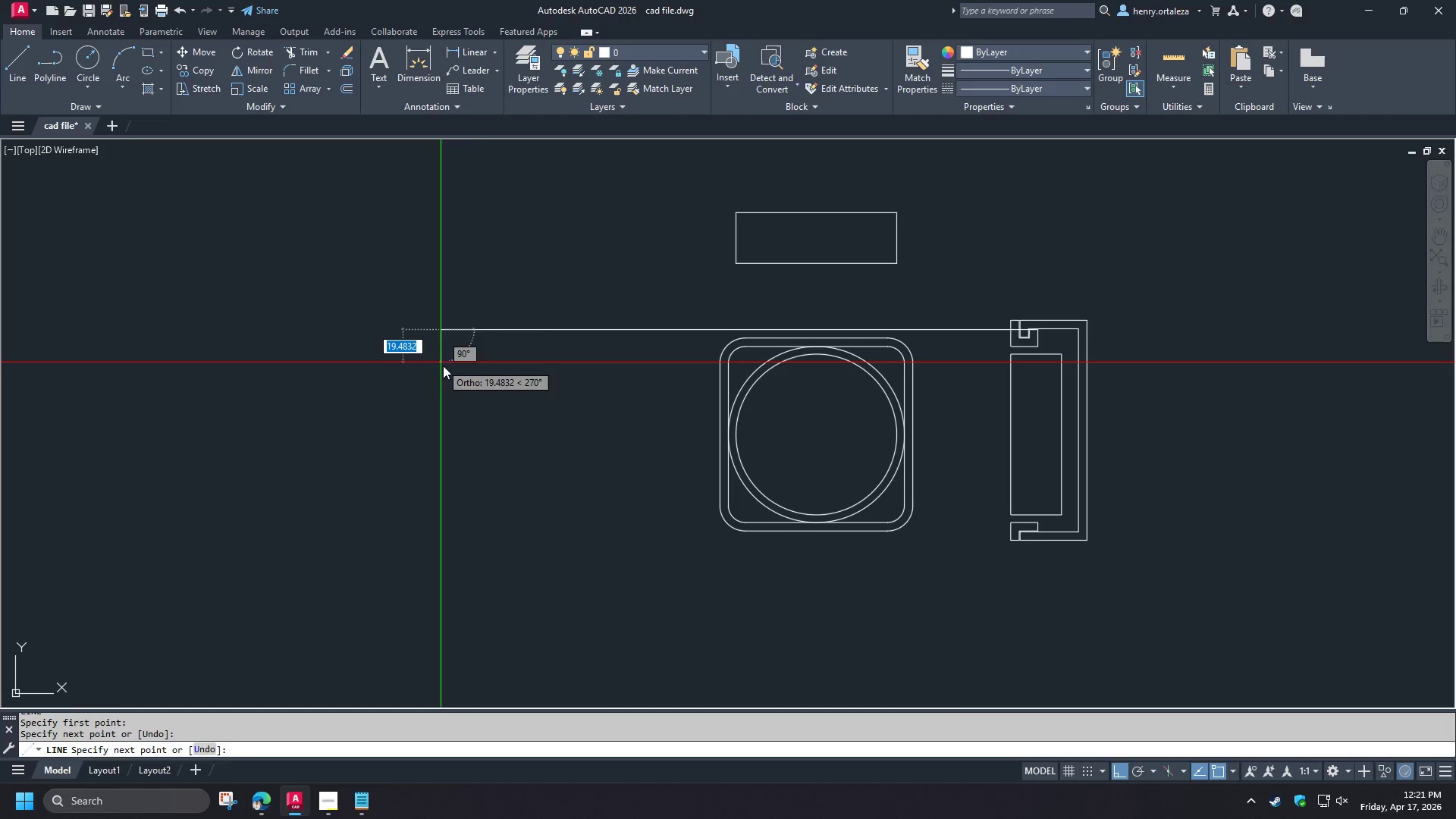 
key(Space)
 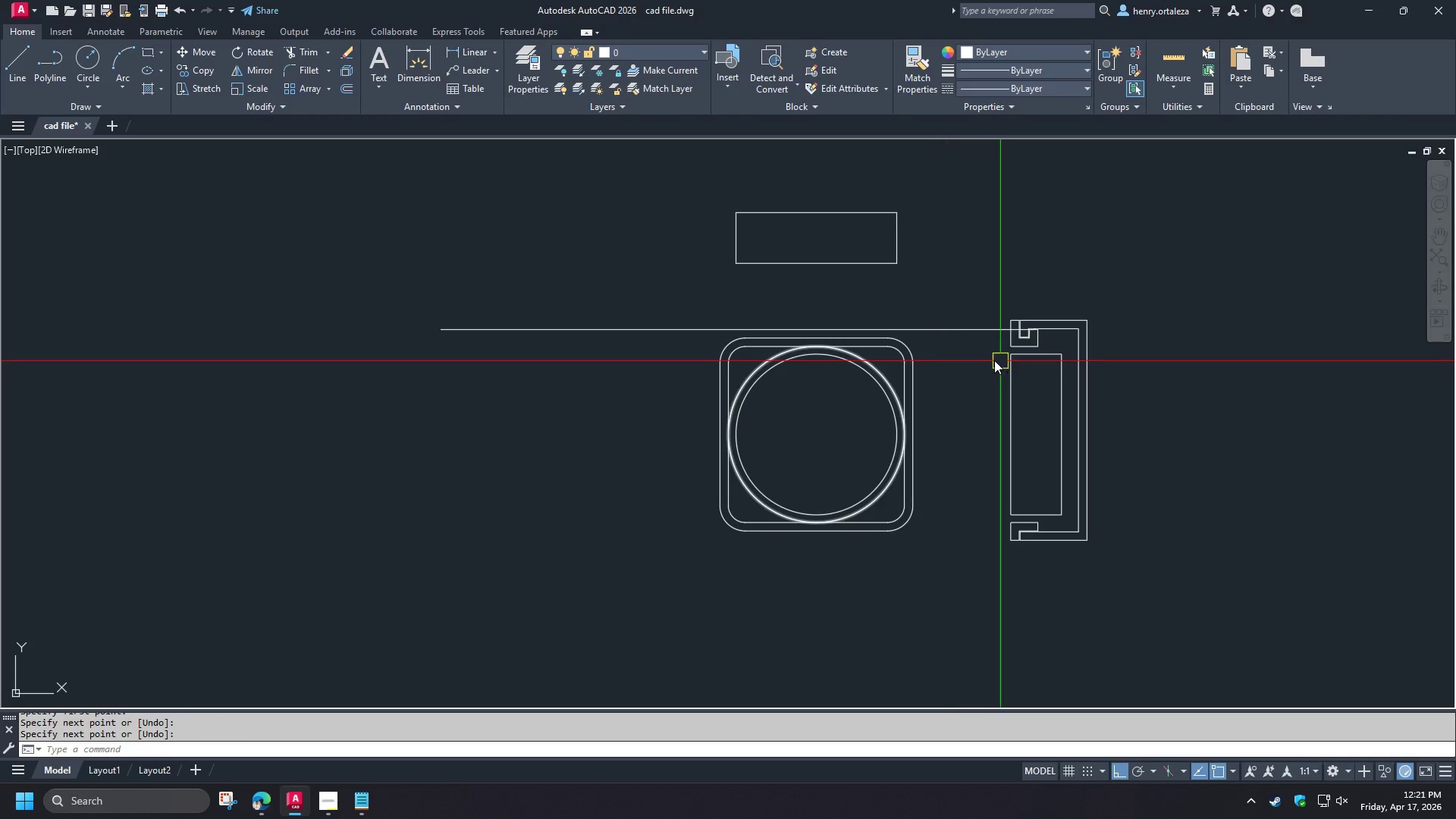 
scroll: coordinate [968, 356], scroll_direction: up, amount: 2.0
 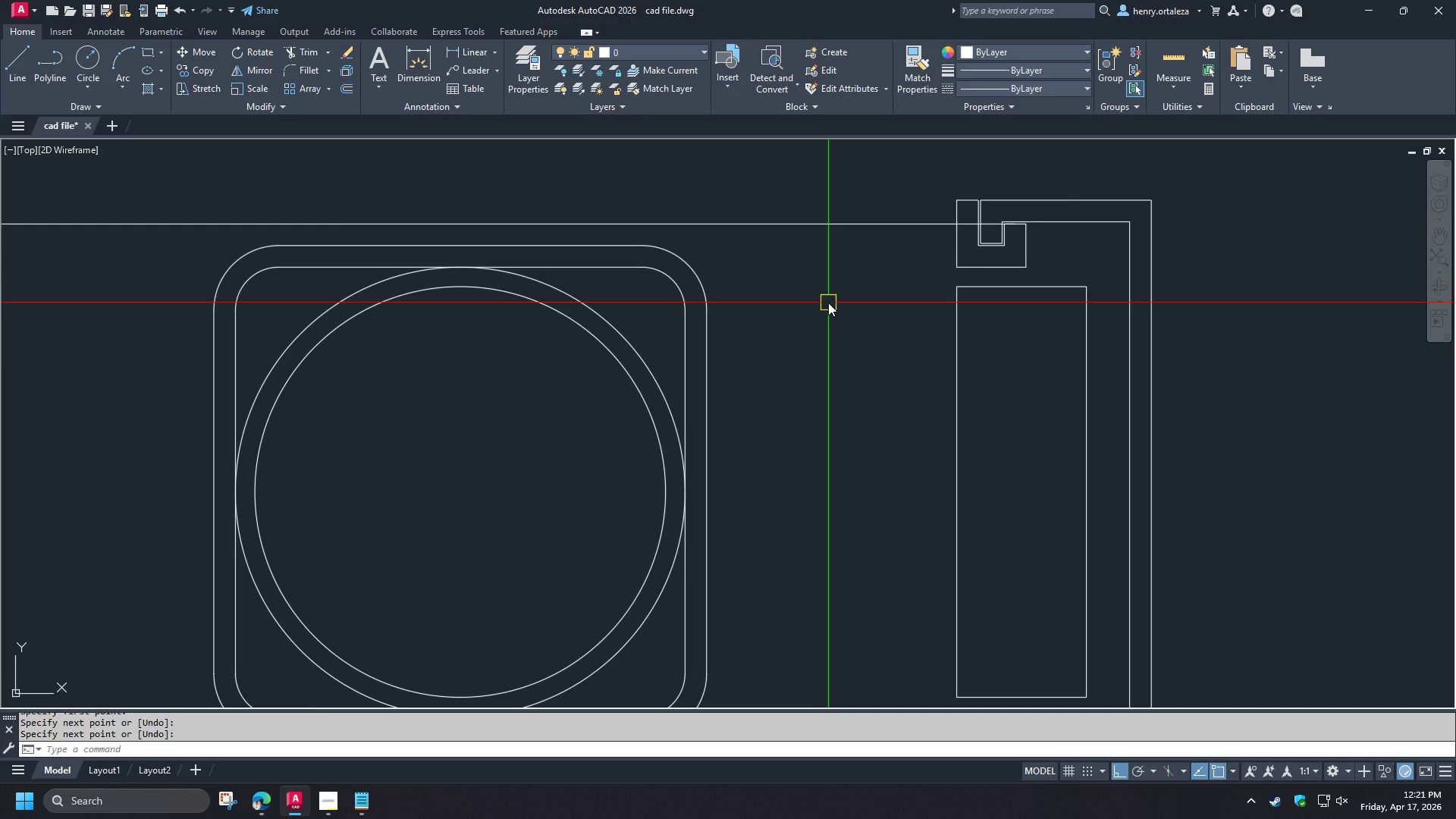 
scroll: coordinate [828, 303], scroll_direction: down, amount: 1.0
 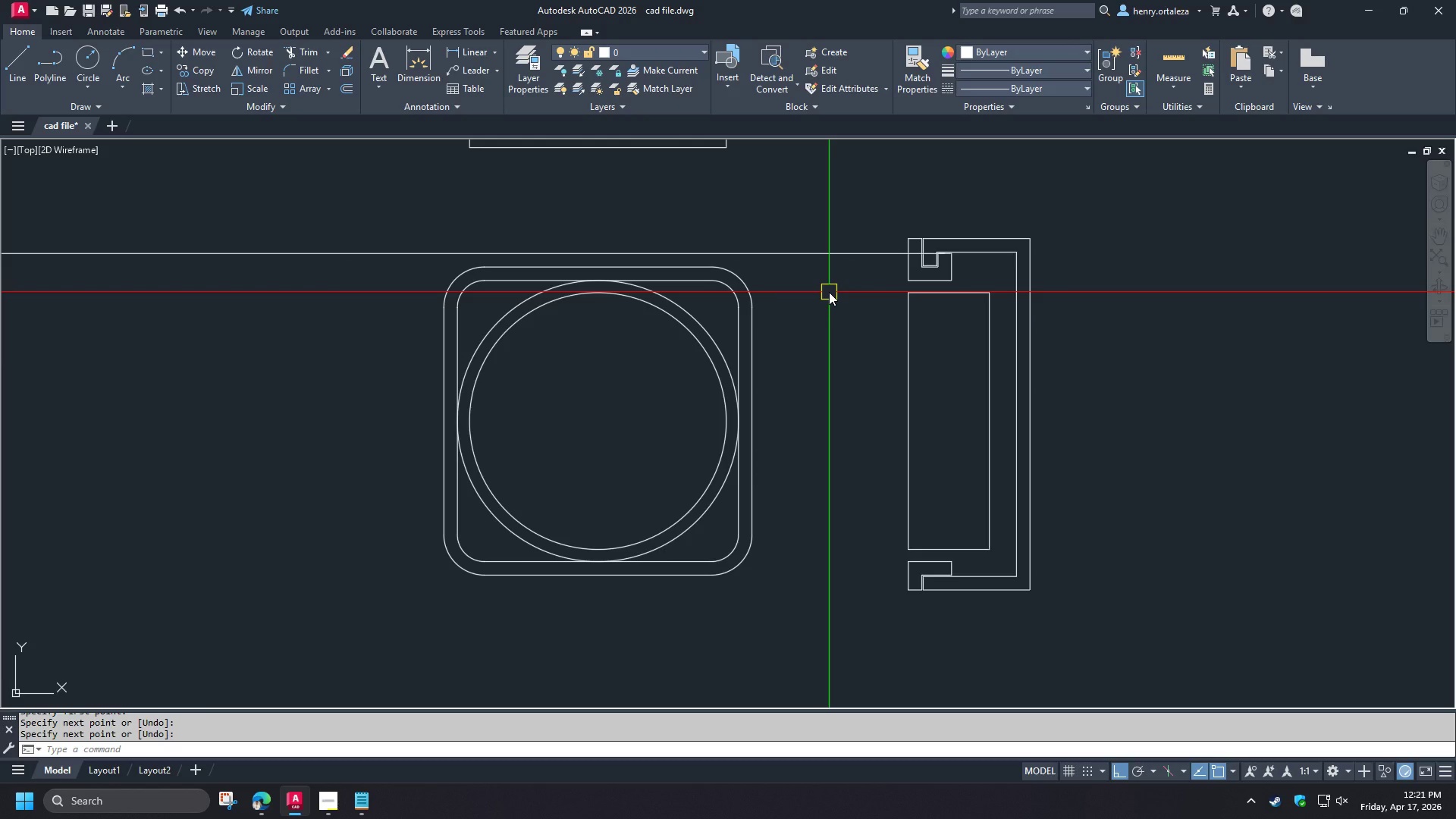 
wait(23.16)
 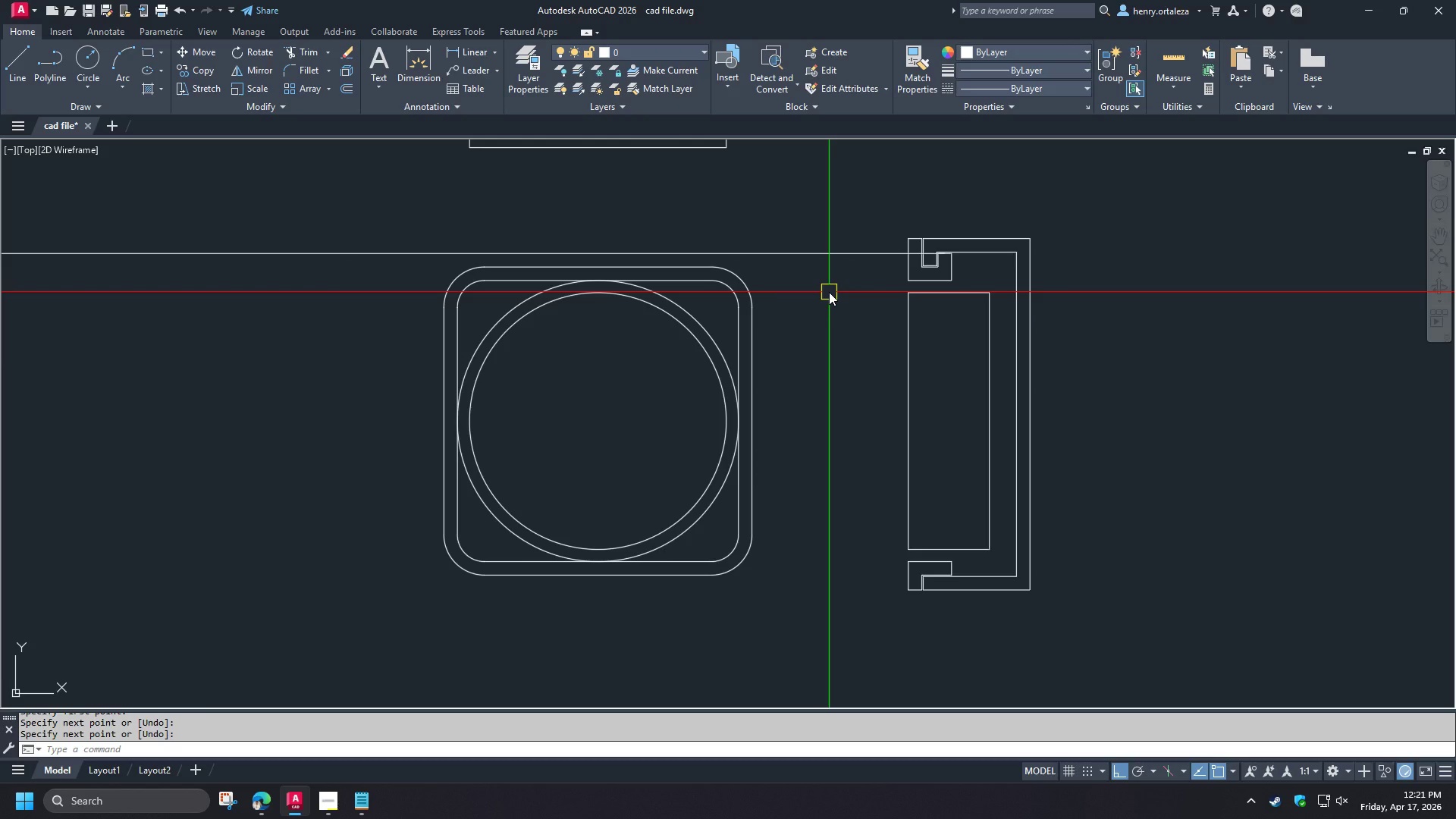 
left_click([795, 249])
 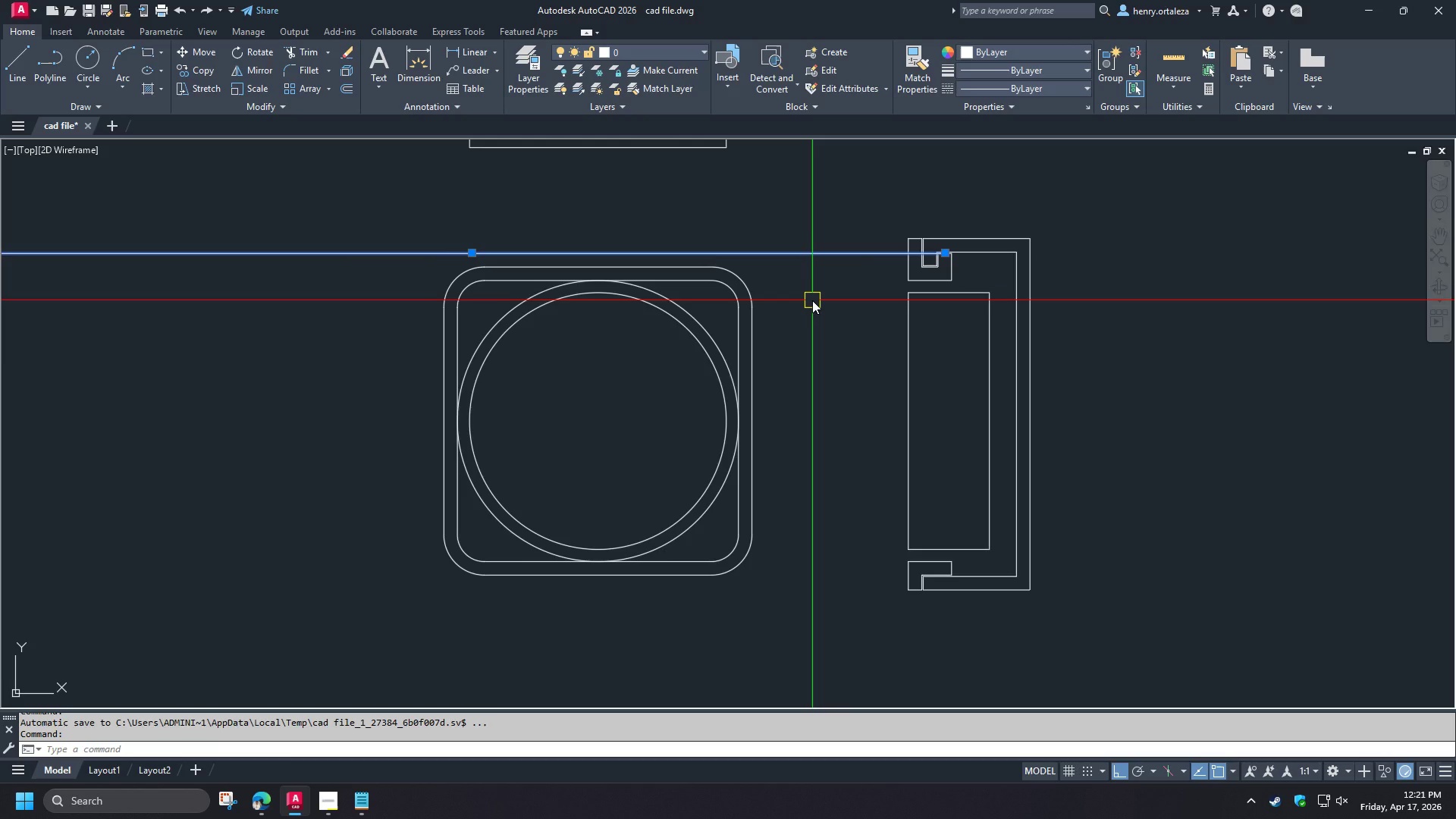 
key(E)
 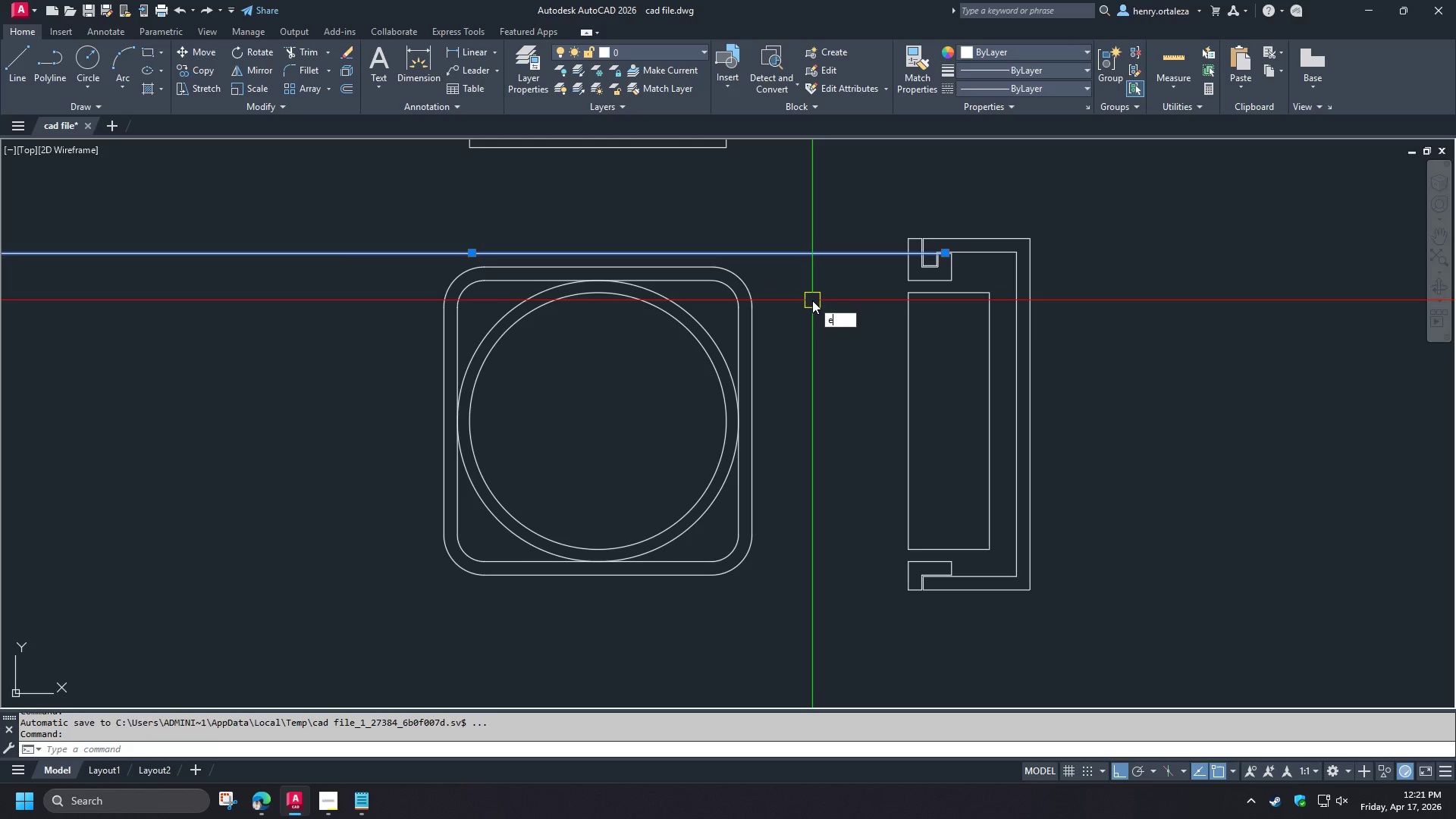 
key(Space)
 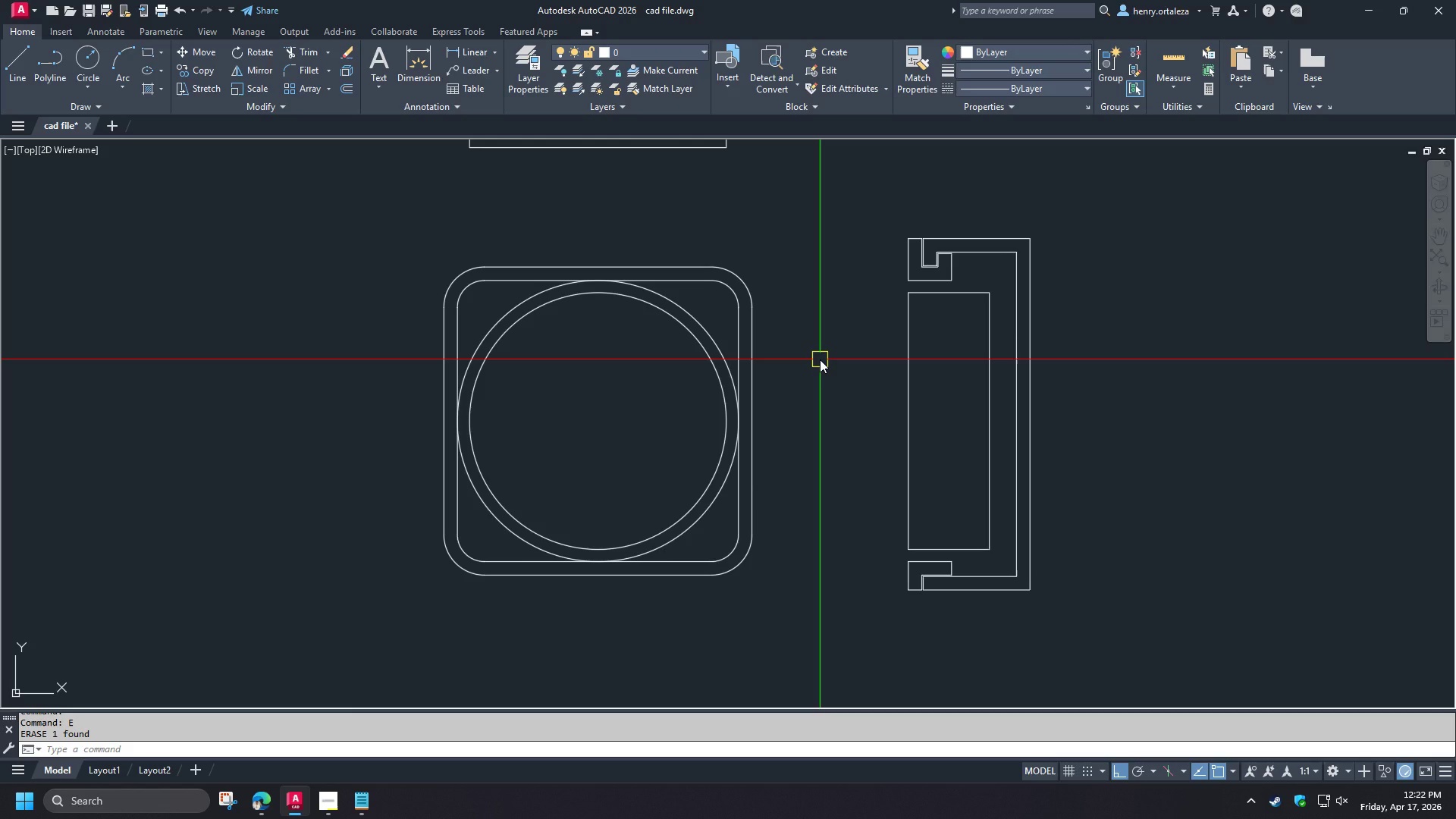 
wait(39.41)
 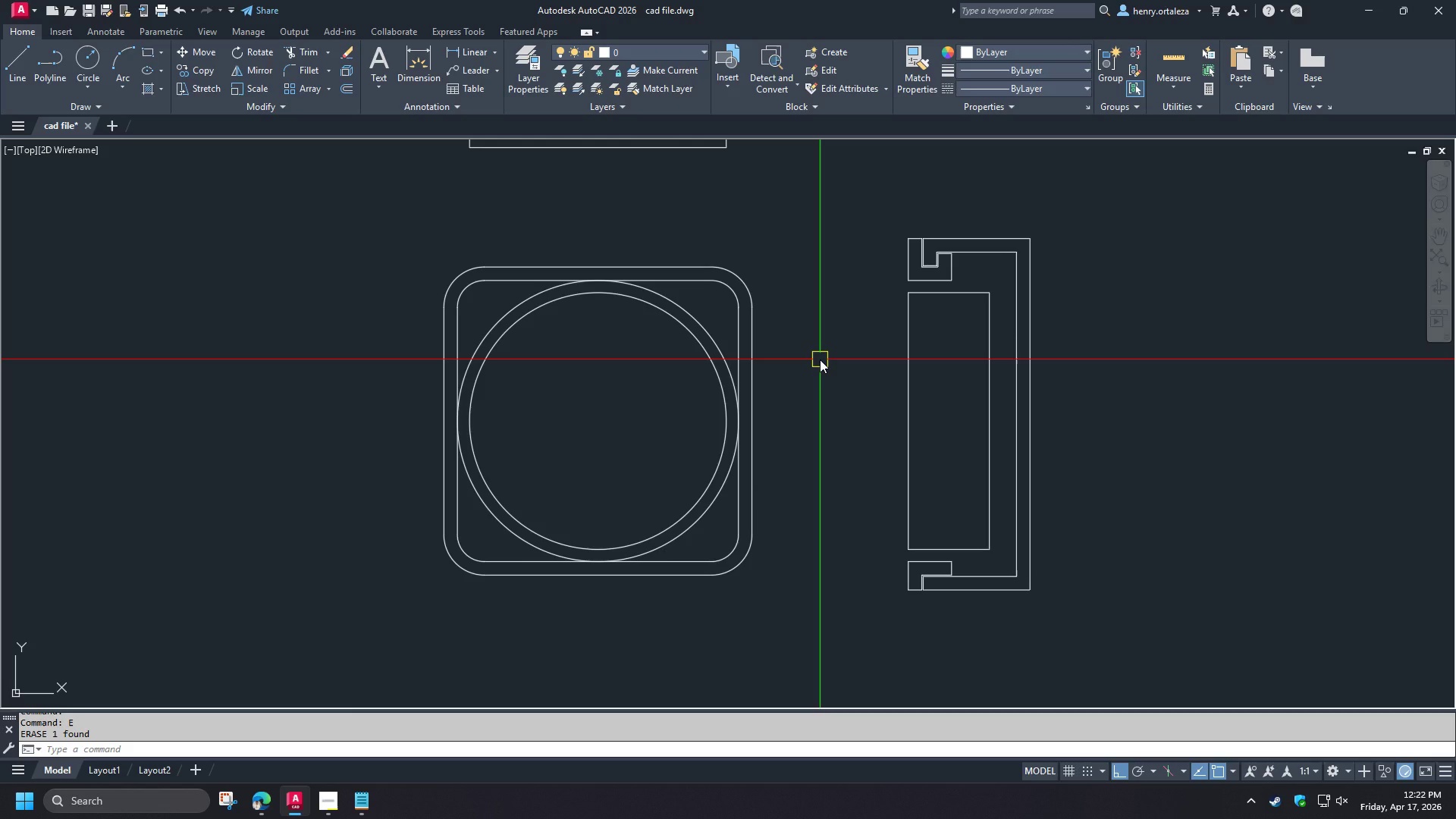 
scroll: coordinate [828, 580], scroll_direction: up, amount: 1.0
 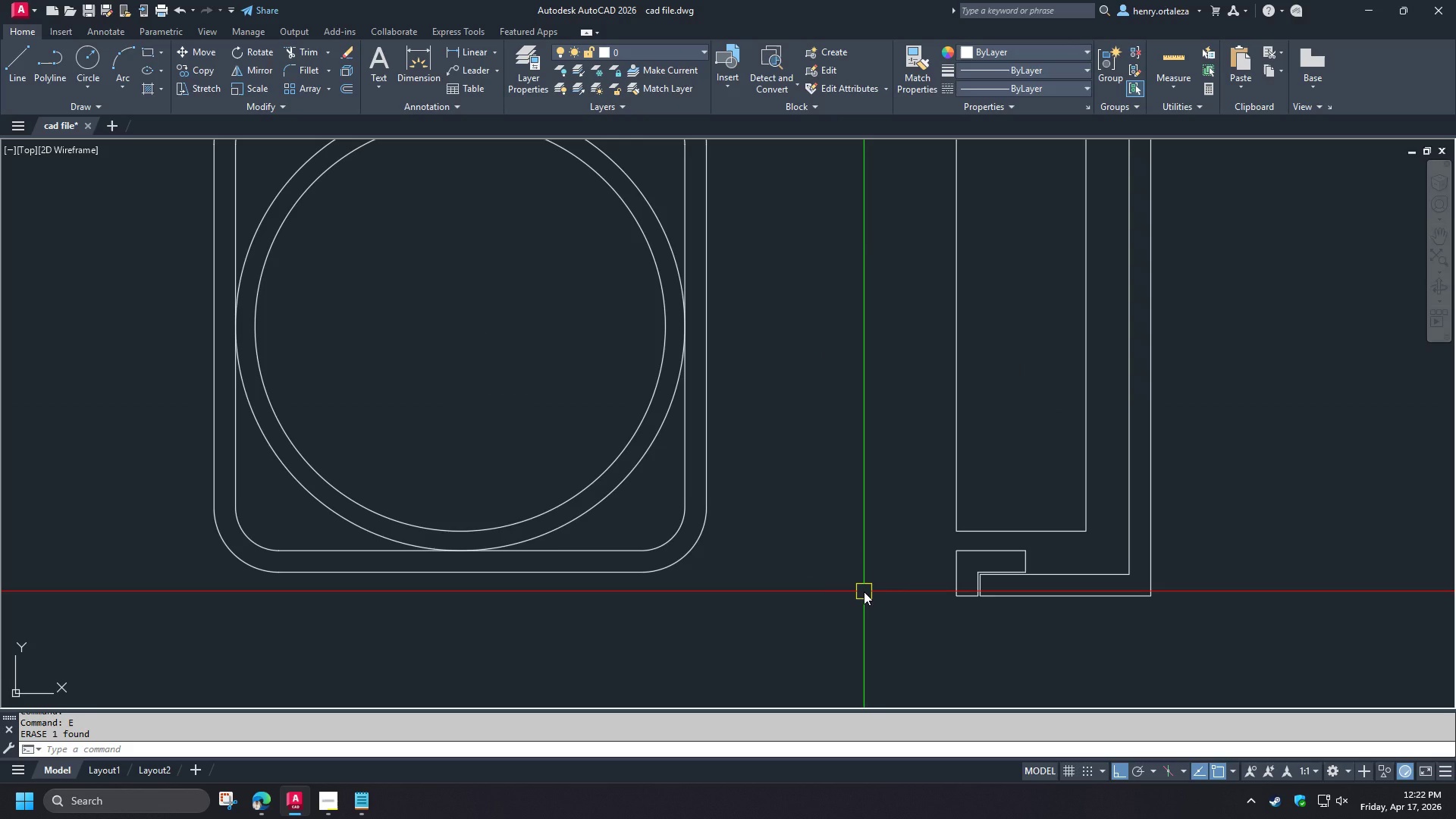 
key(O)
 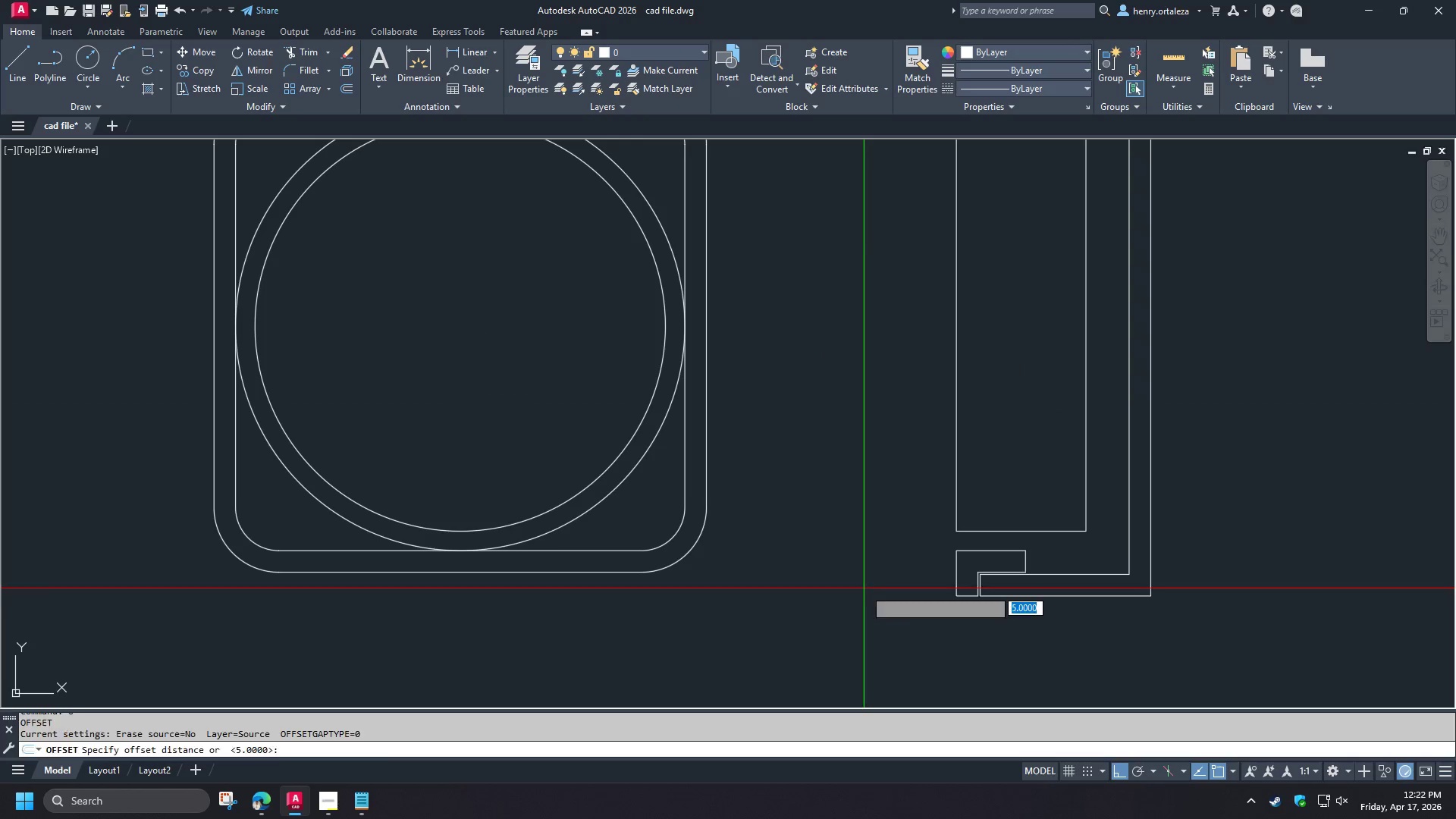 
key(Space)
 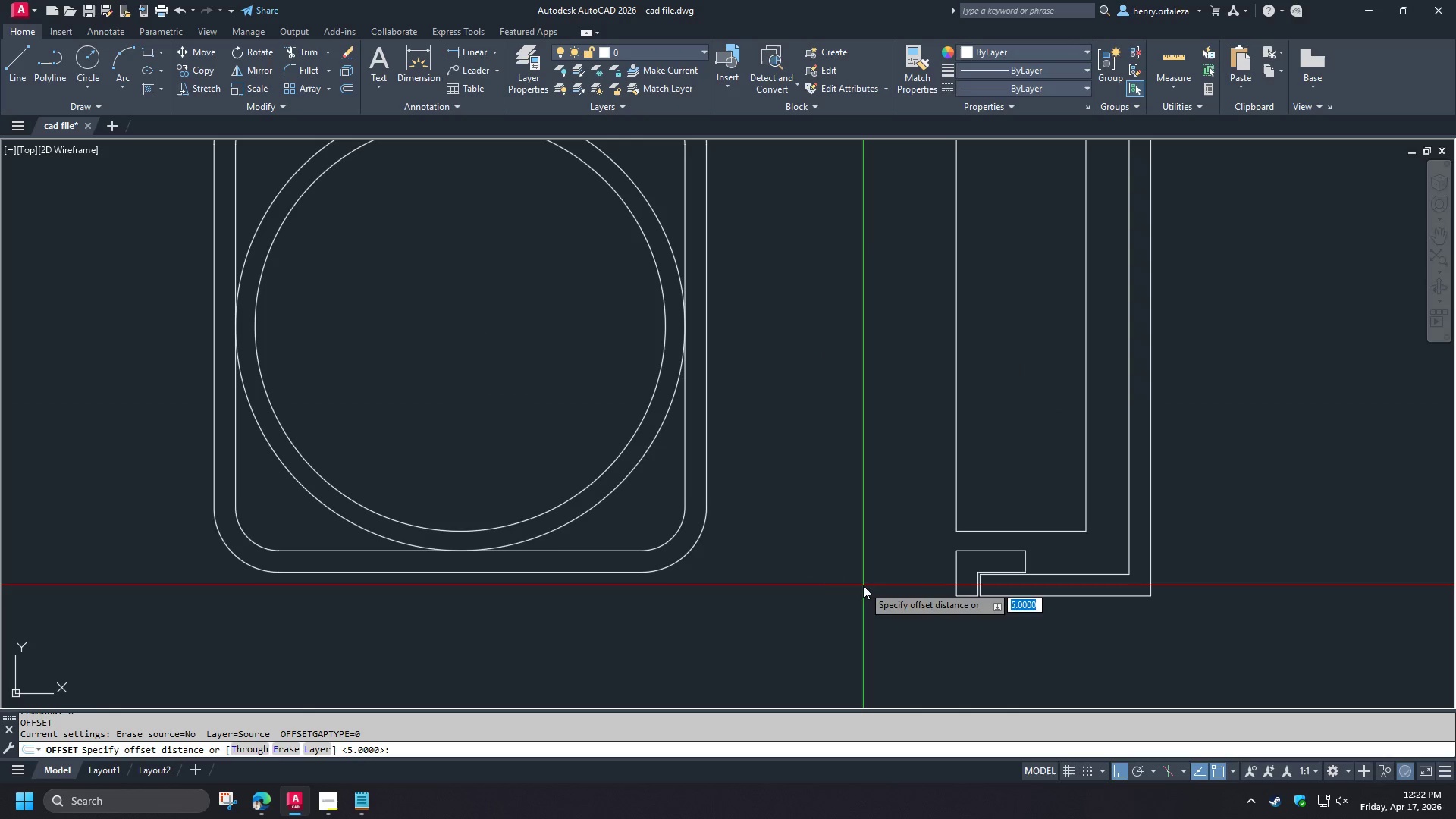 
key(NumpadDecimal)
 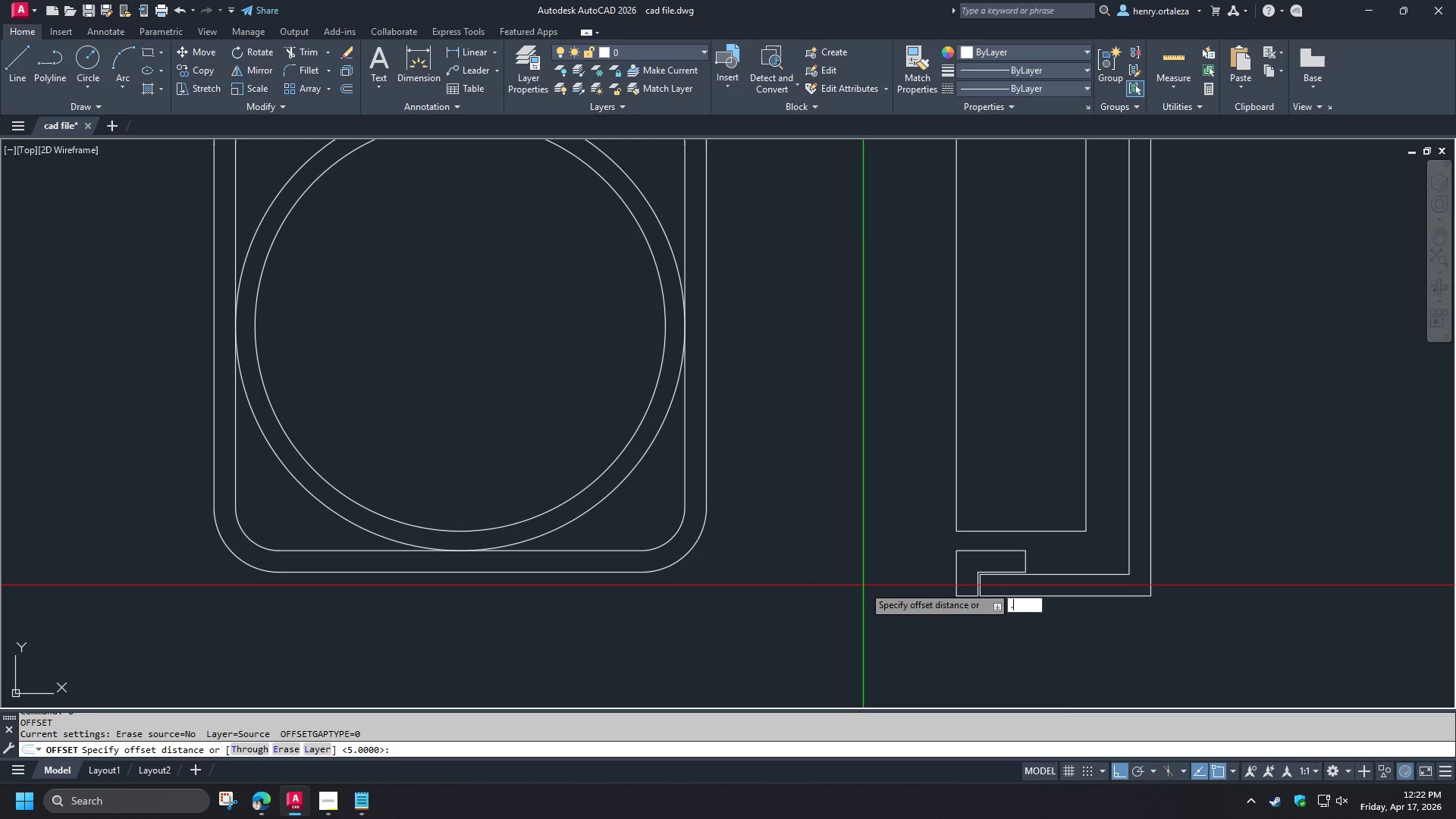 
key(Numpad5)
 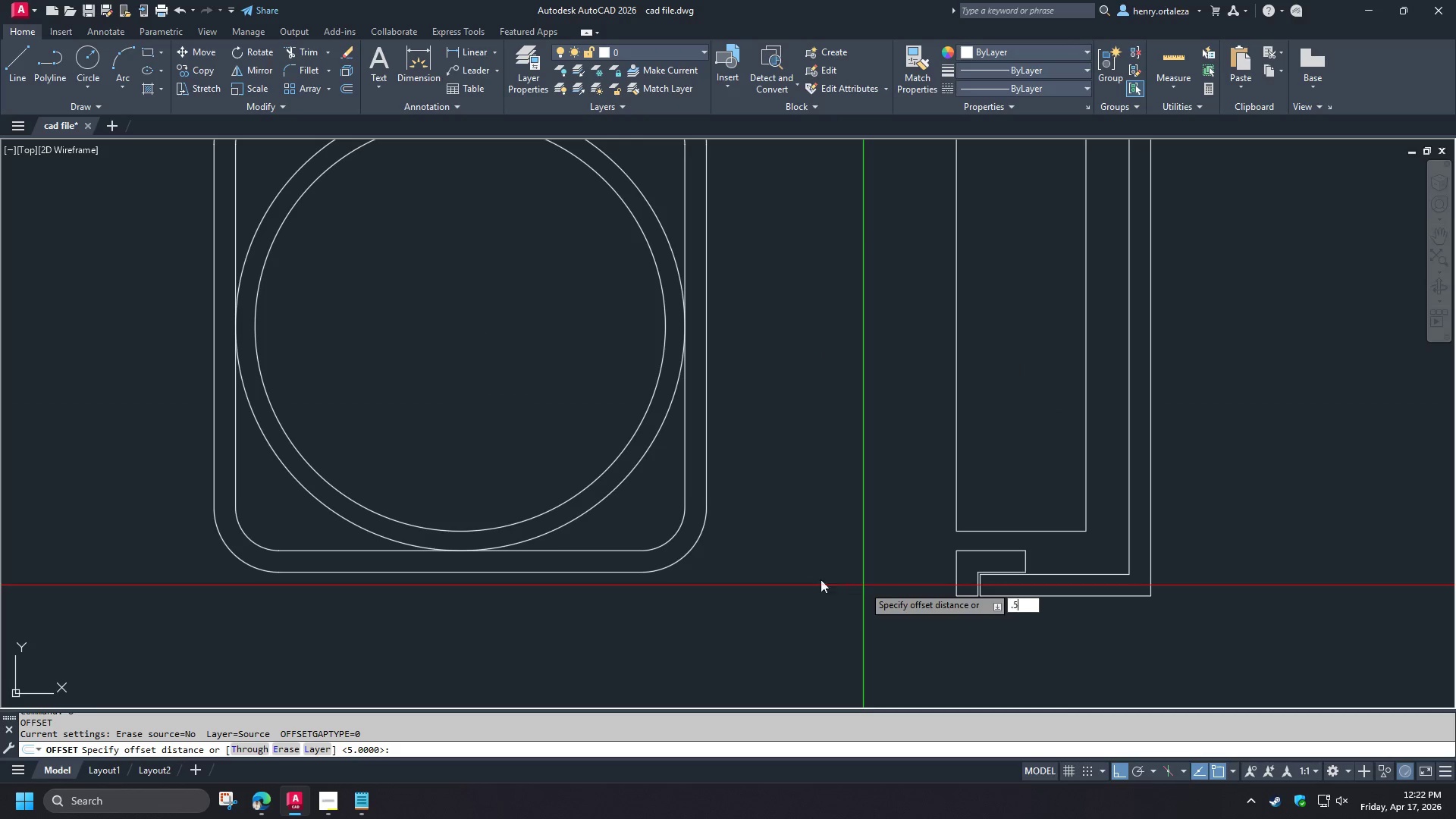 
key(NumpadEnter)
 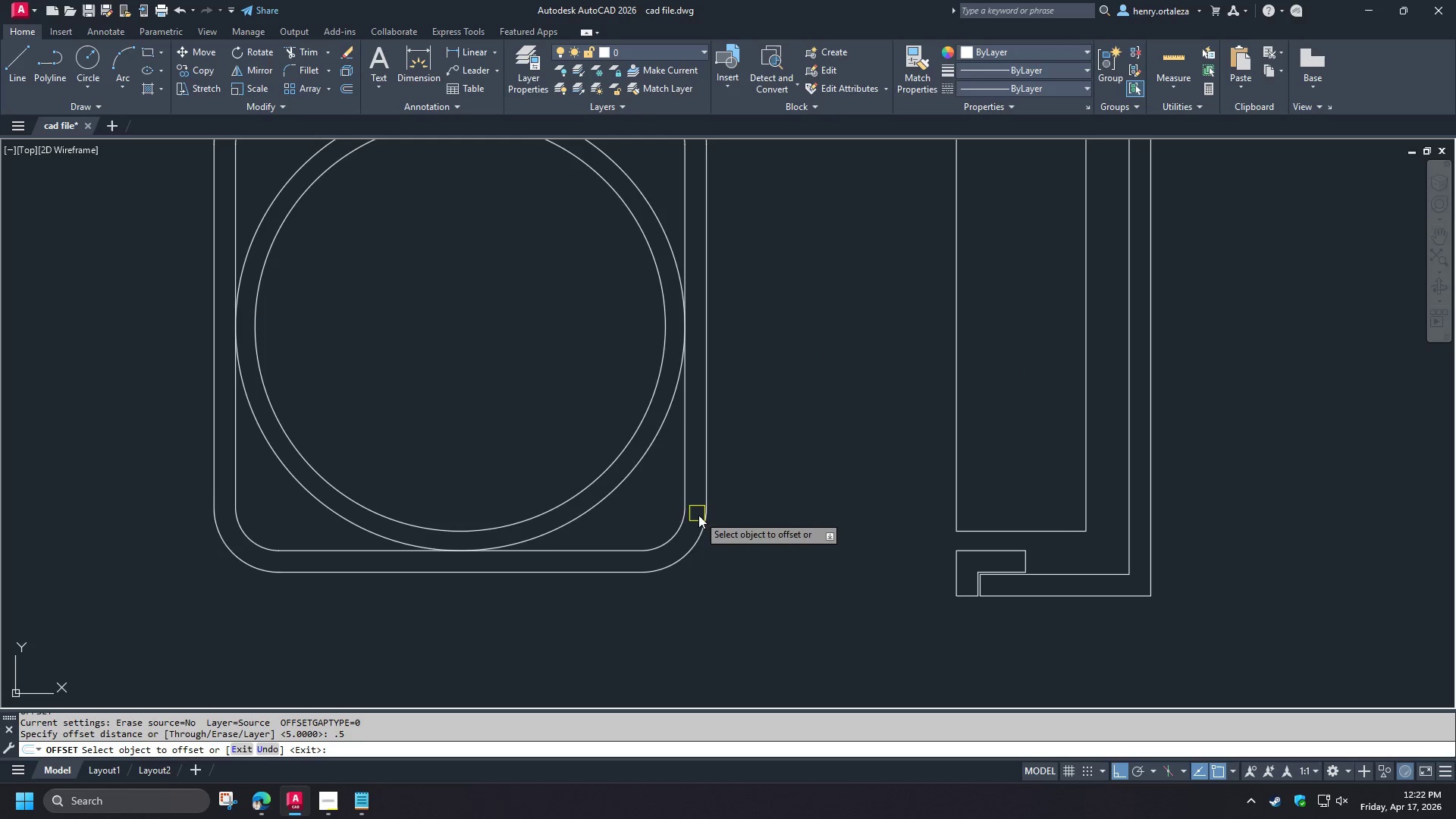 
left_click_drag(start_coordinate=[701, 516], to_coordinate=[705, 519])
 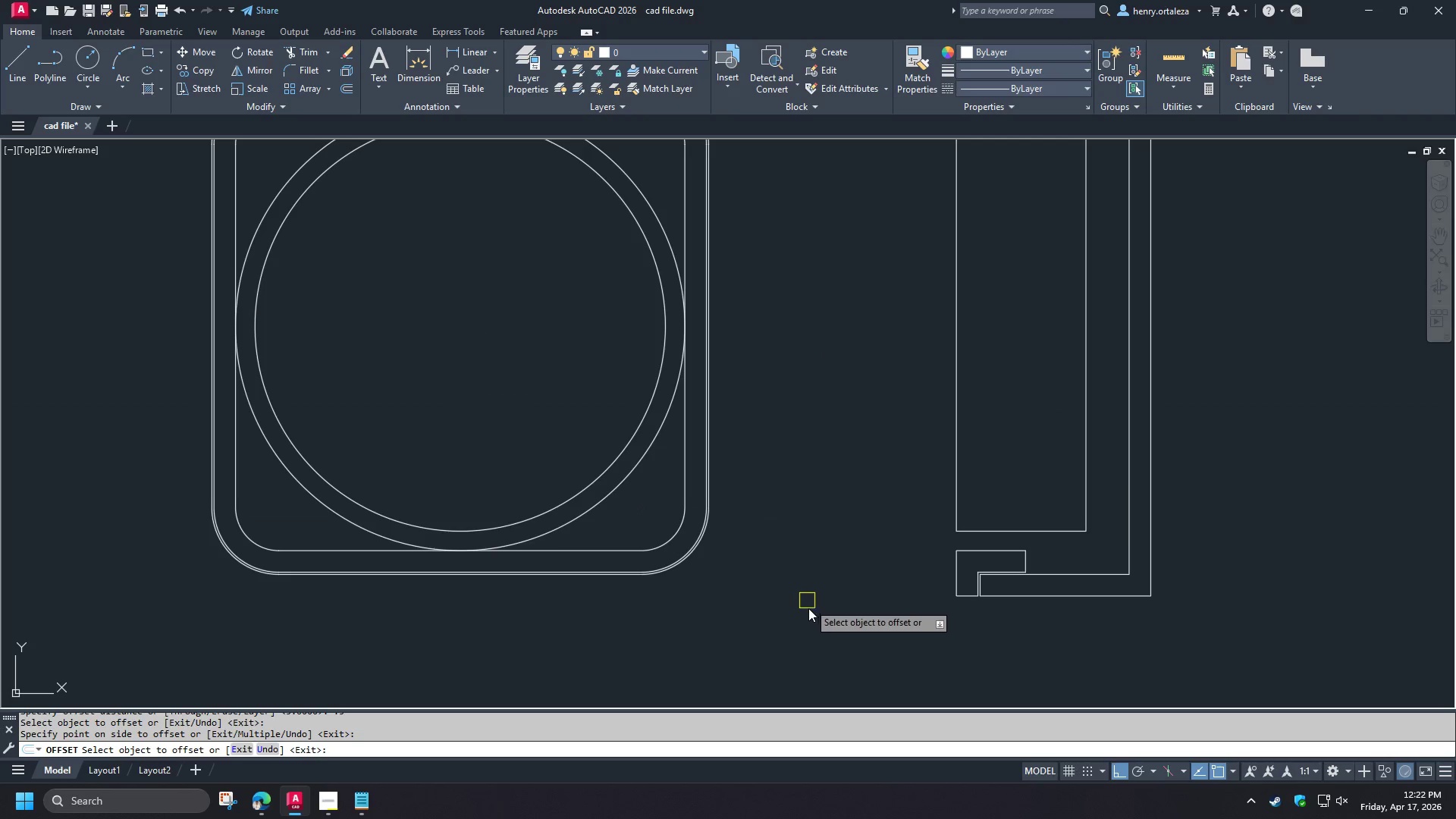 
key(Space)
 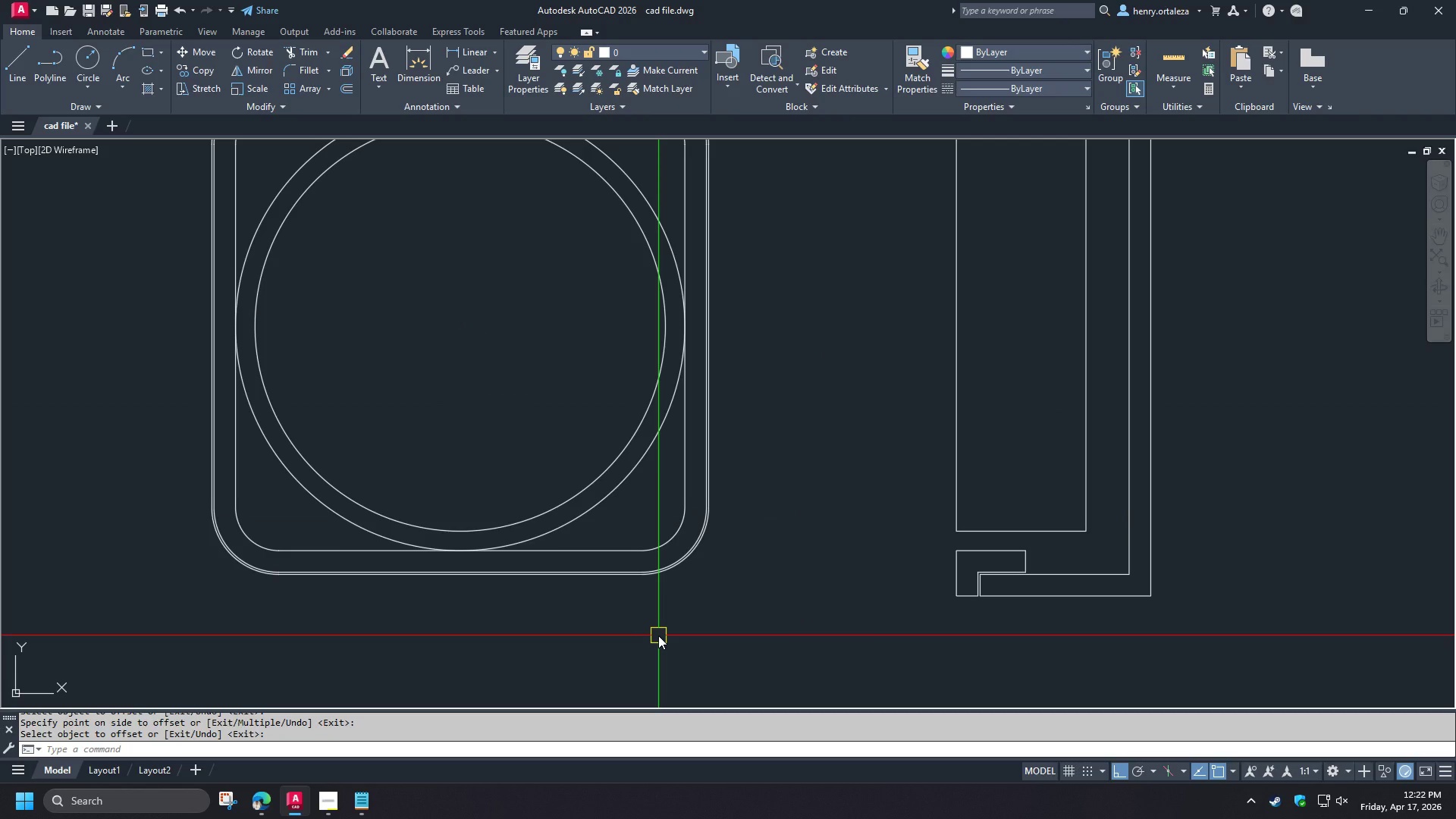 
key(O)
 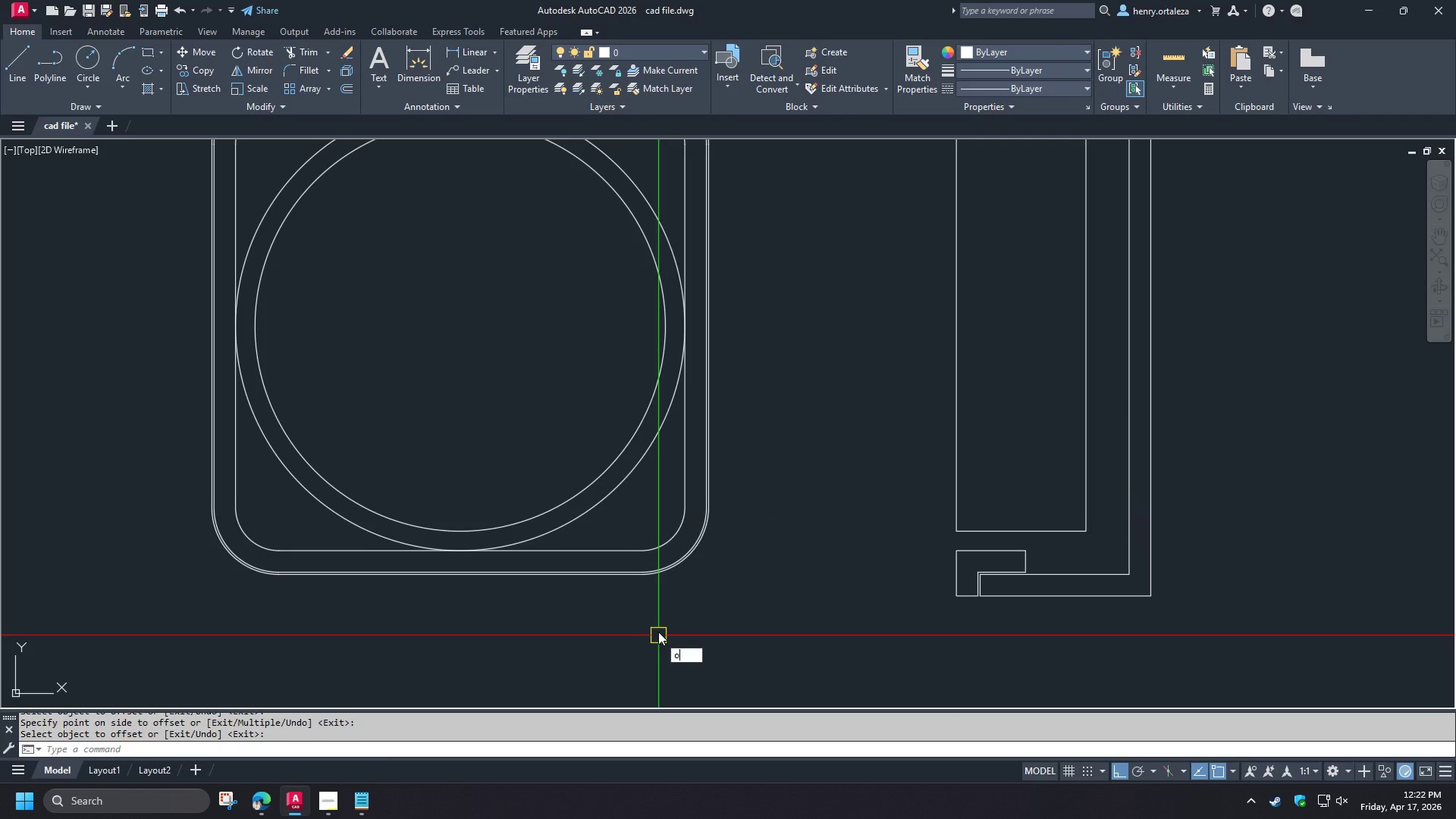 
key(Space)
 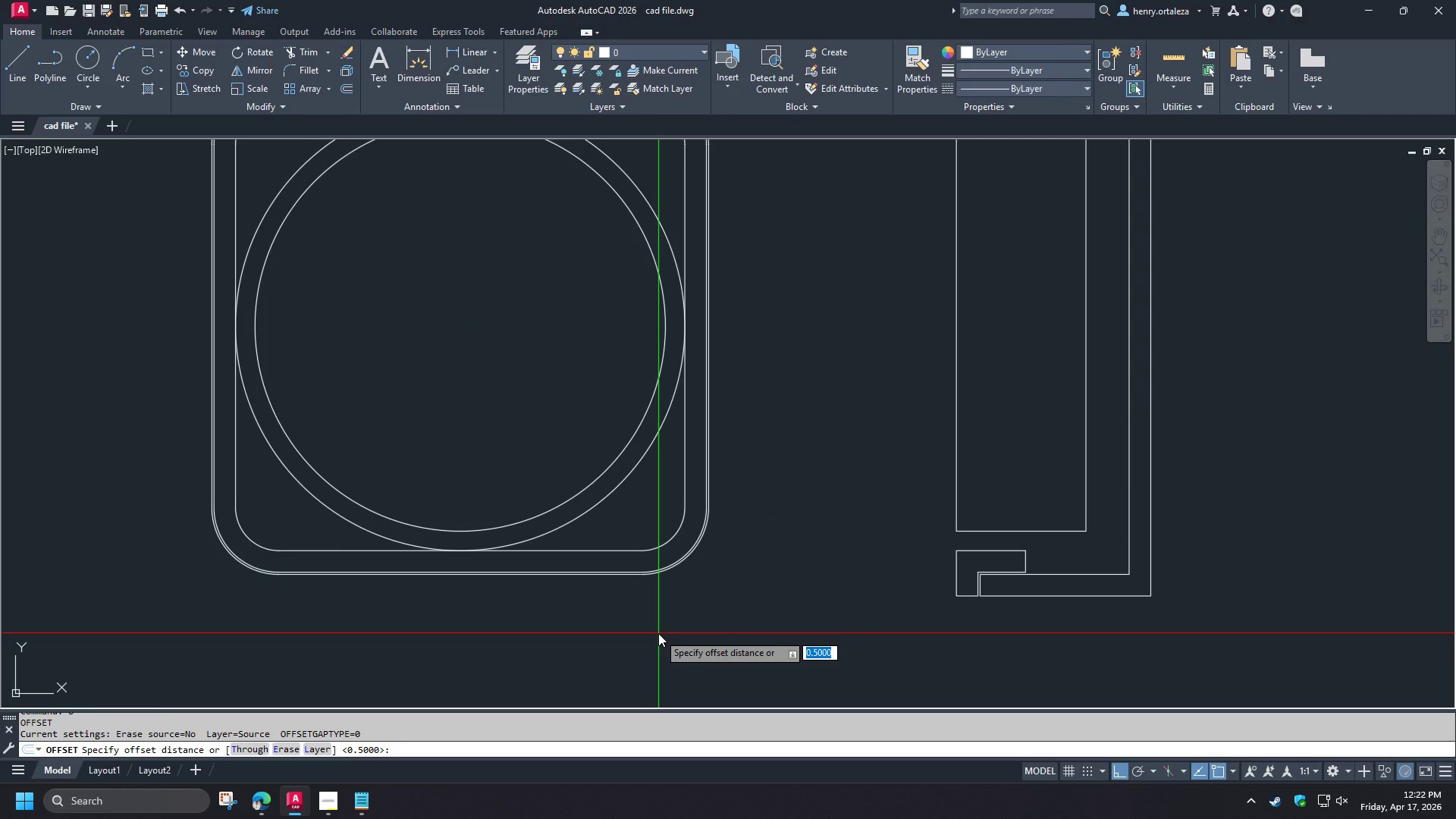 
key(Numpad5)
 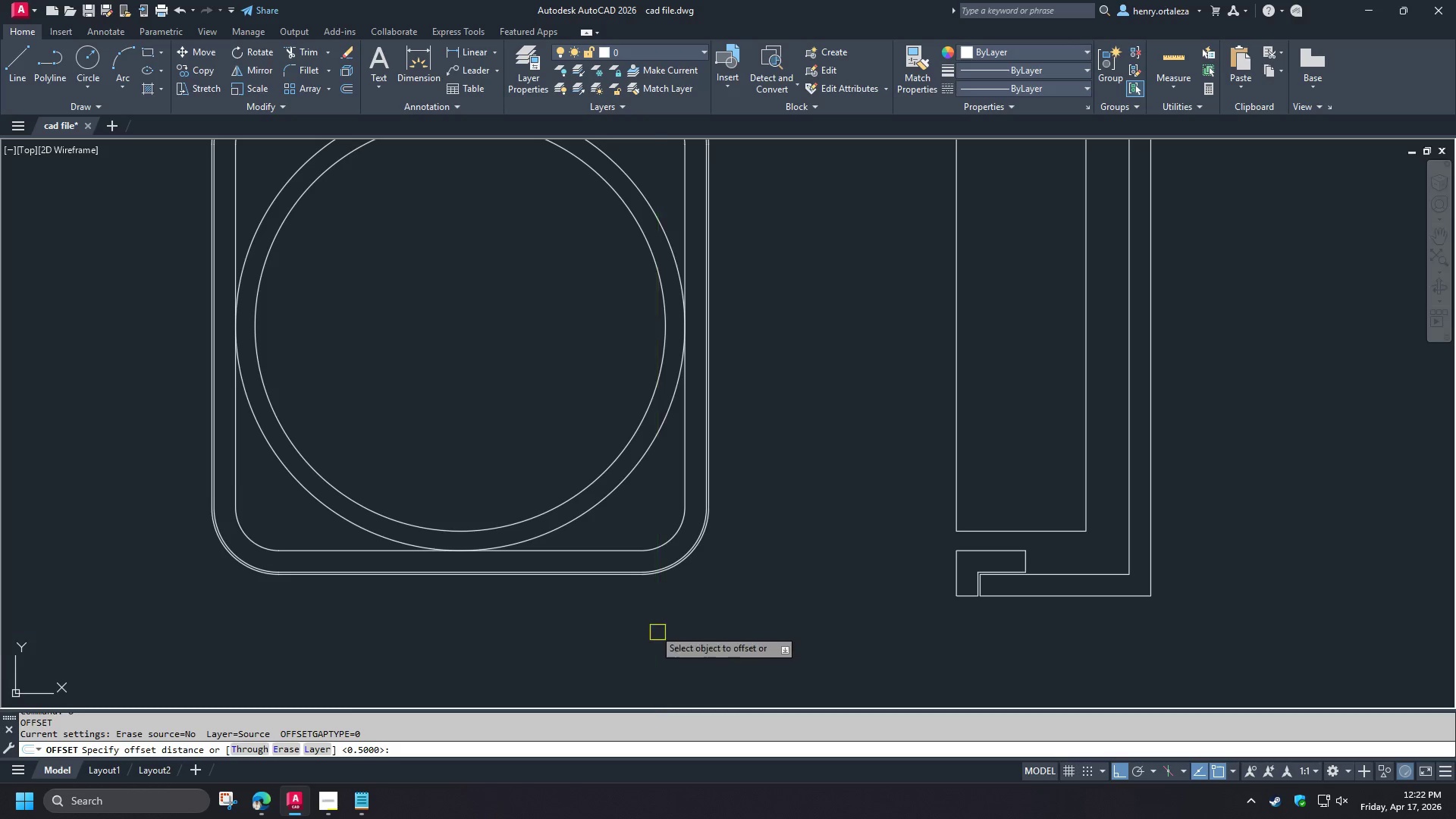 
key(NumpadEnter)
 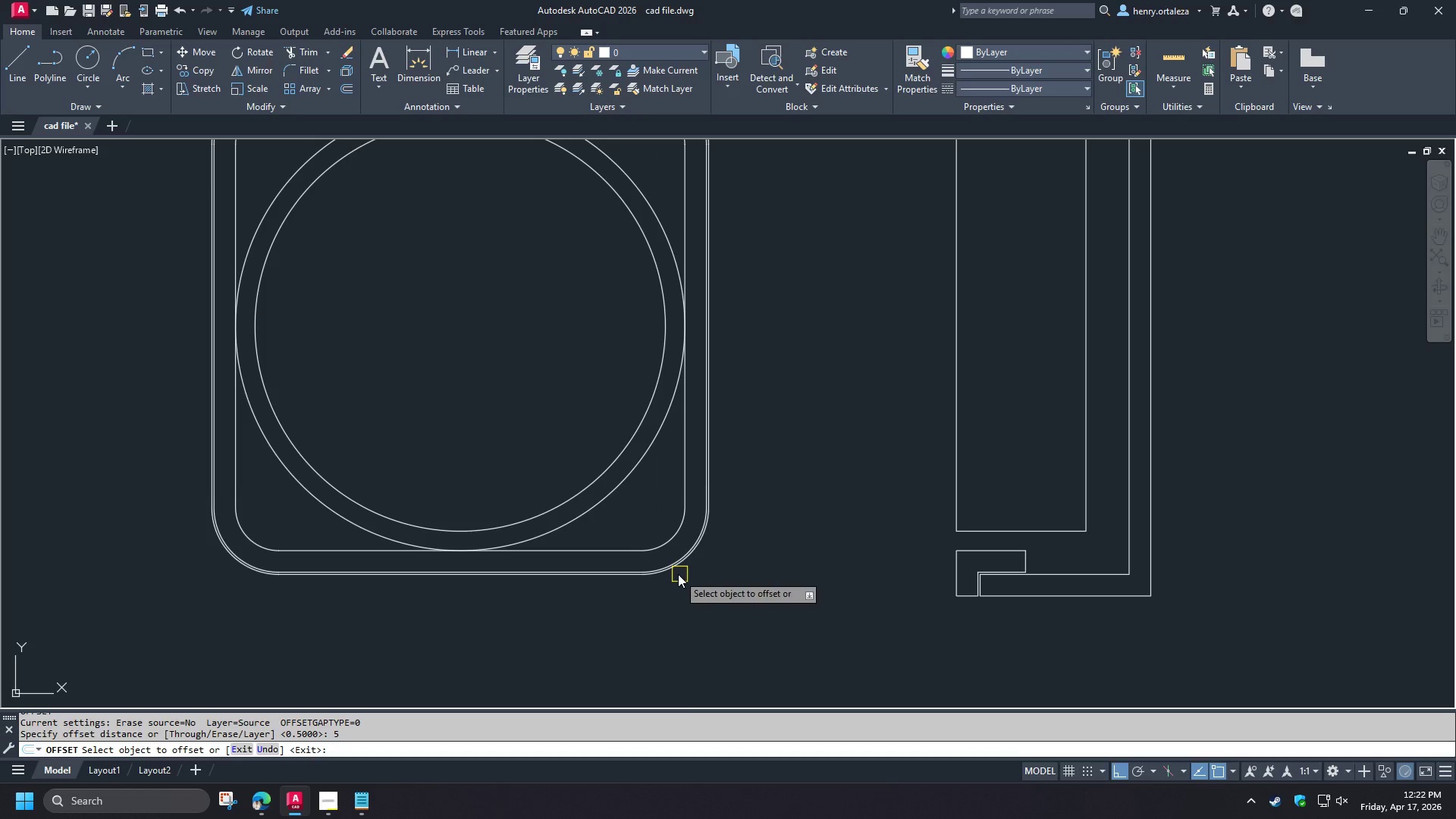 
left_click([678, 574])
 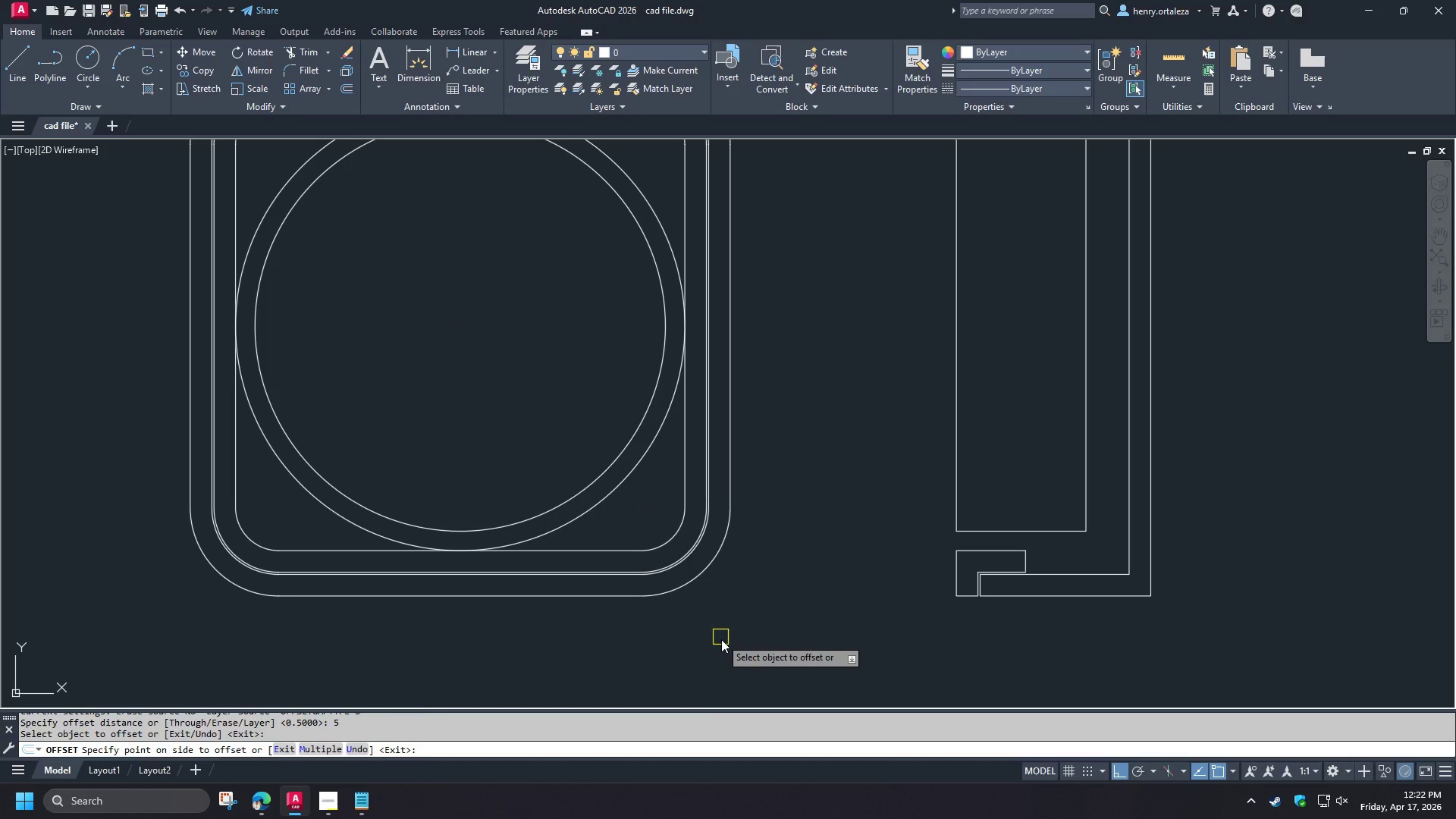 
key(Space)
 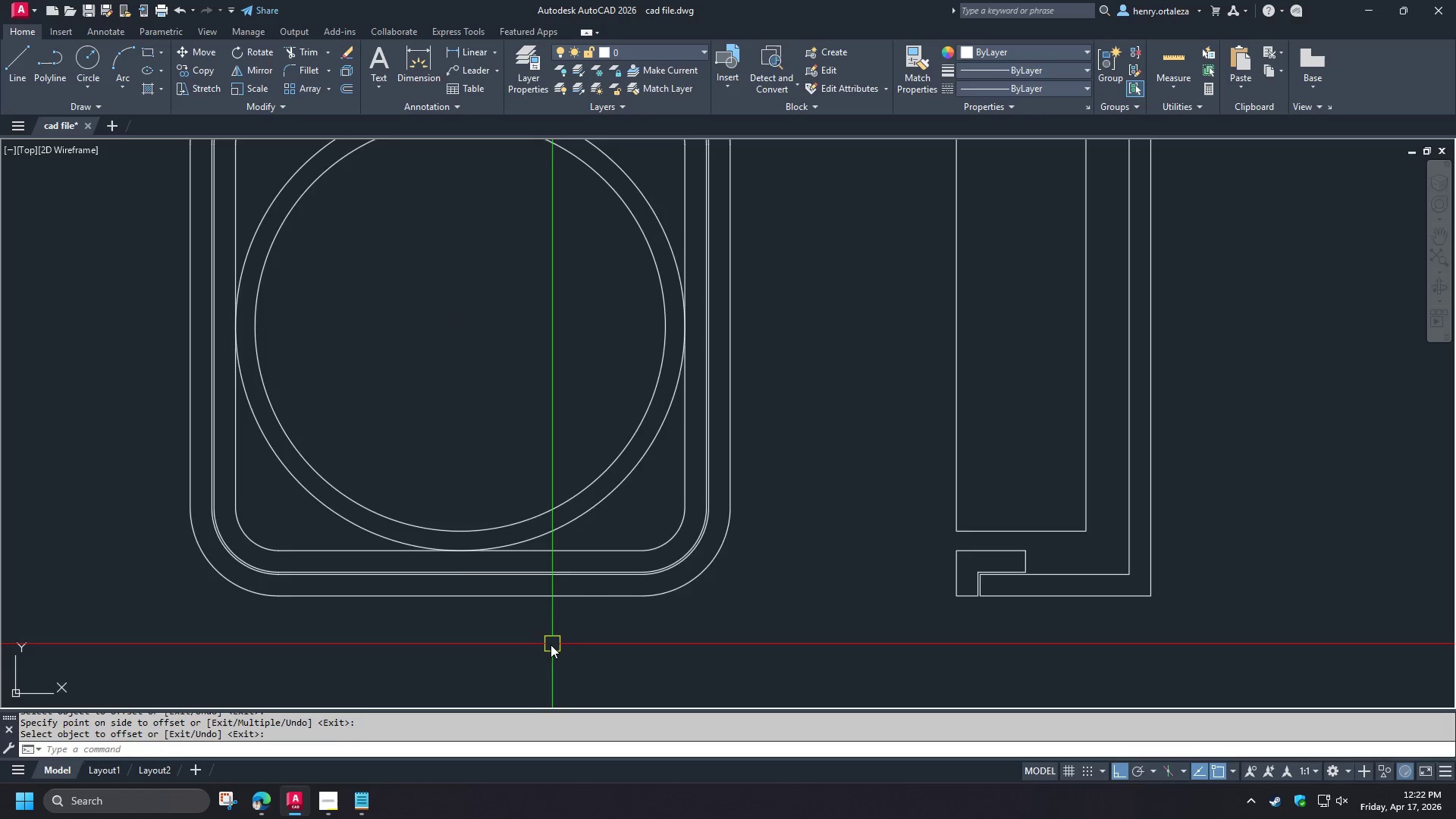 
key(D)
 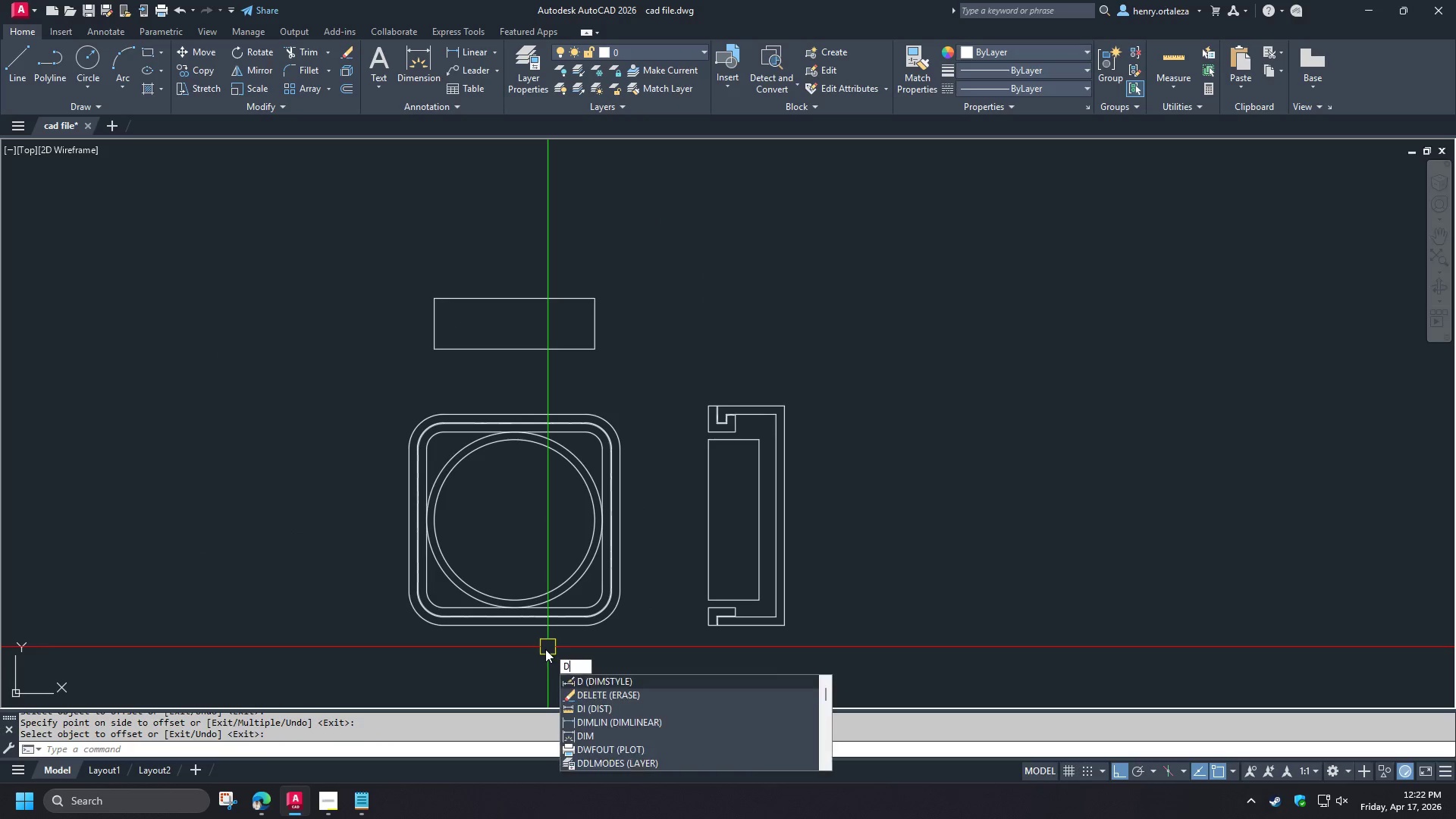 
scroll: coordinate [548, 645], scroll_direction: down, amount: 2.0
 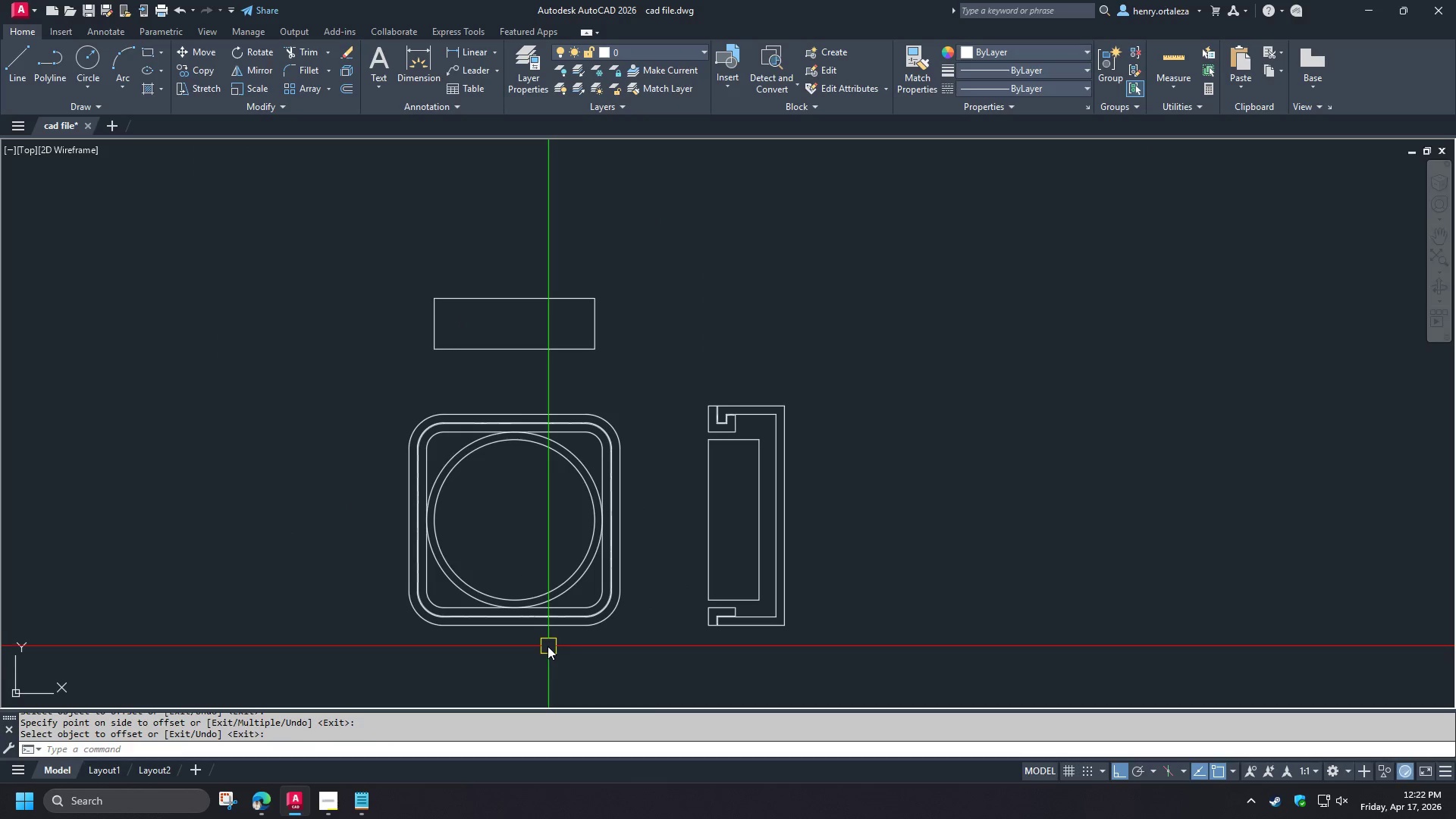 
key(I)
 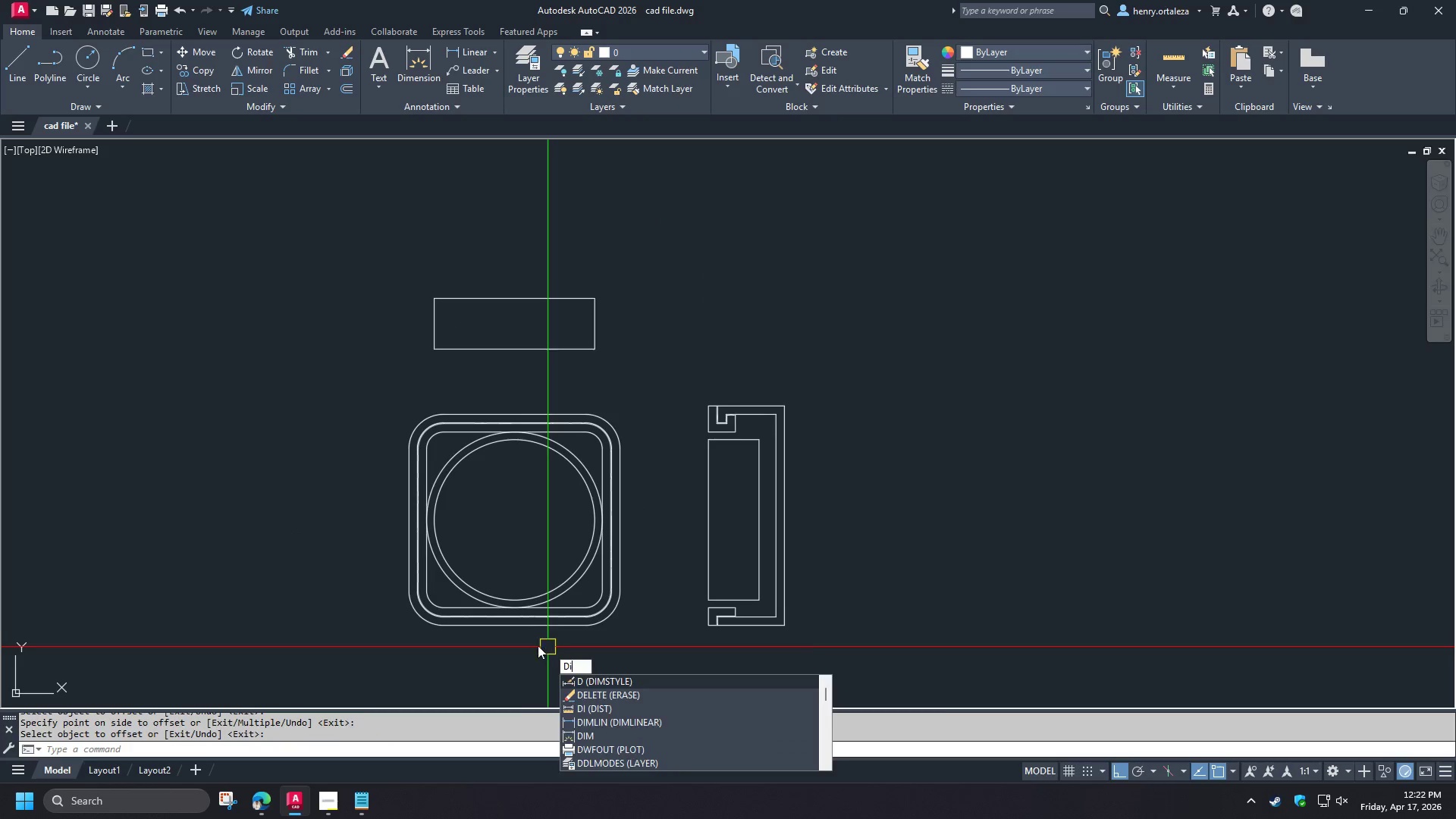 
key(Space)
 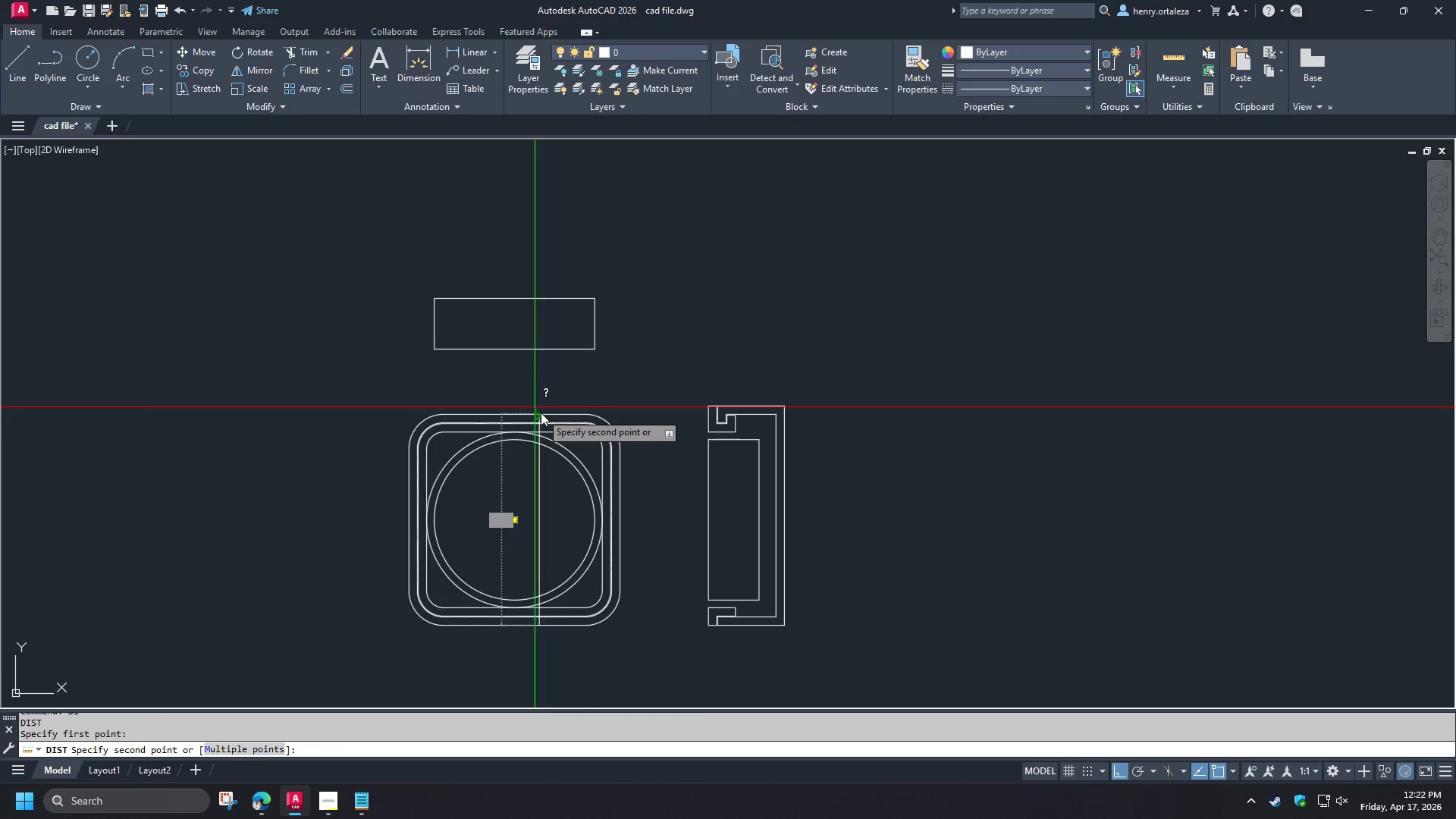 
key(Escape)
 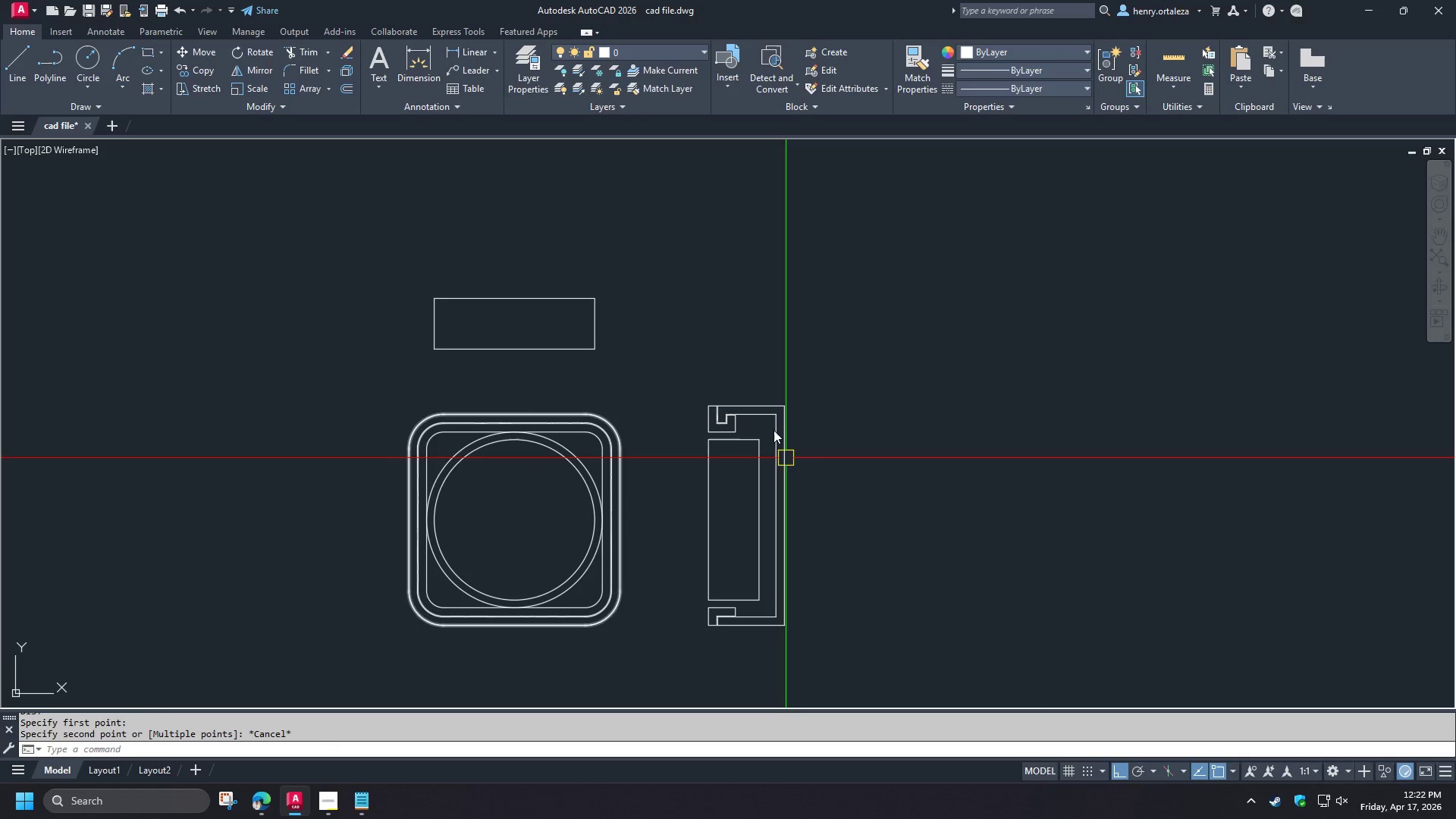 
key(Space)
 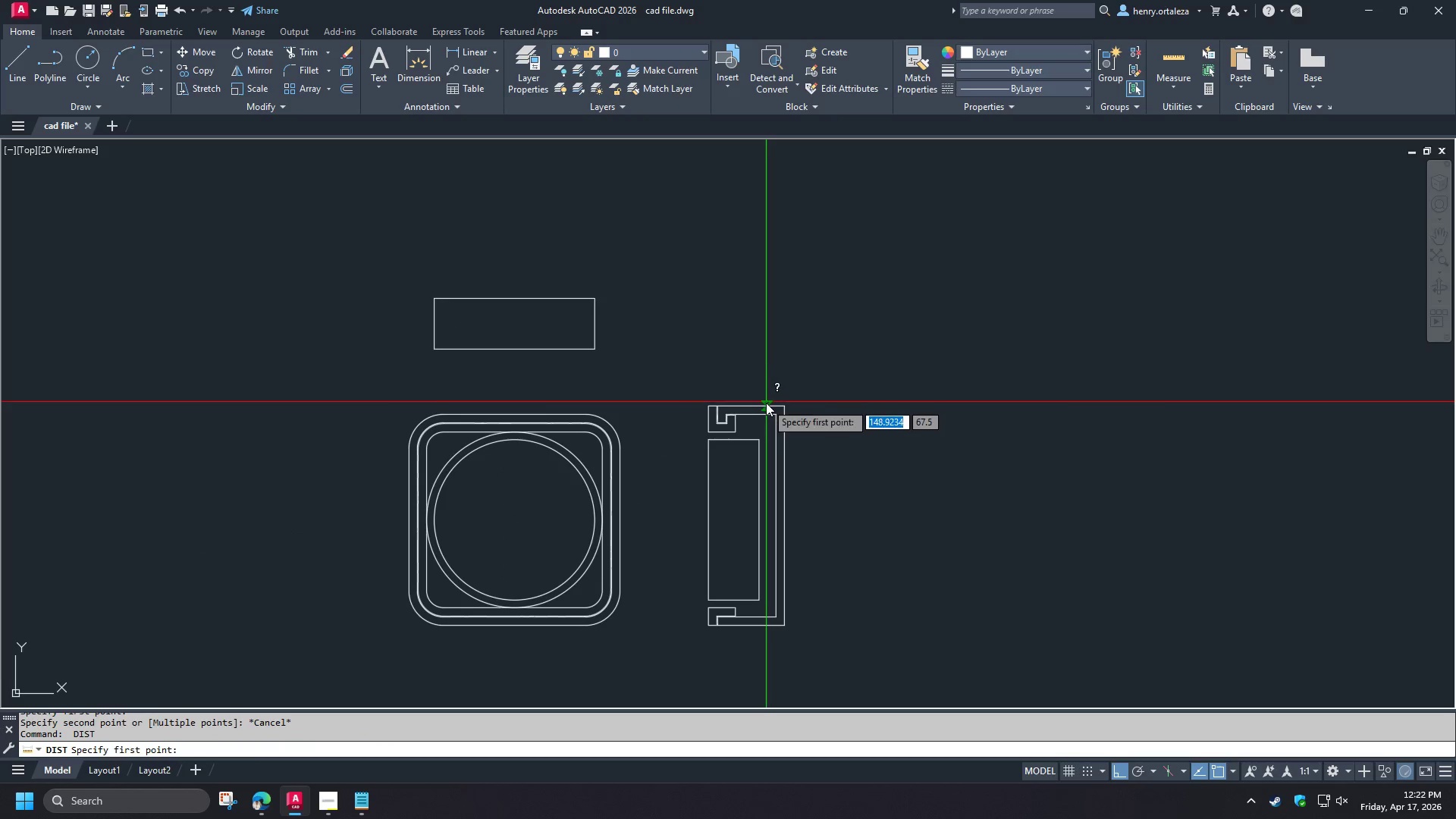 
left_click([766, 403])
 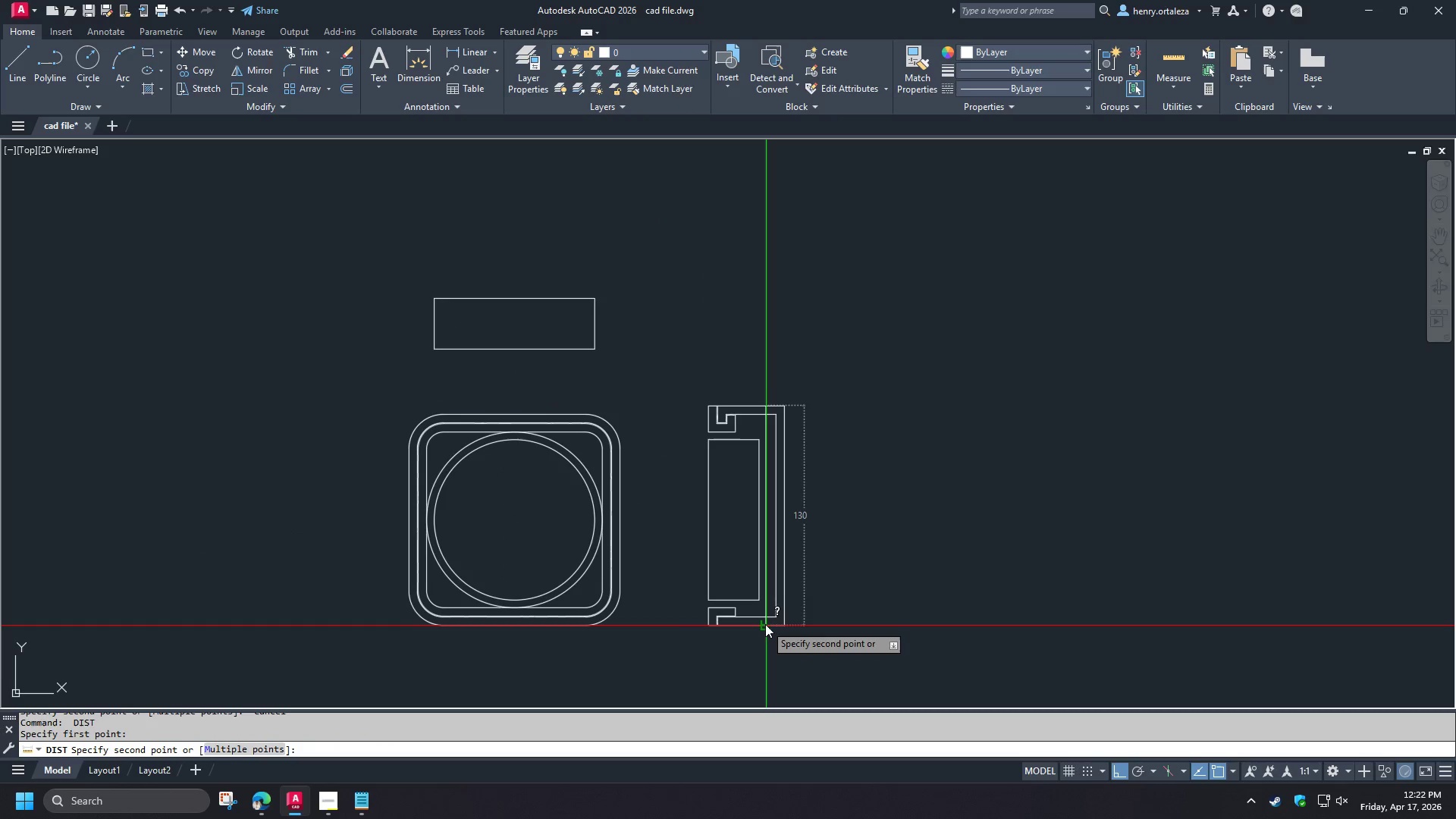 
key(Escape)
 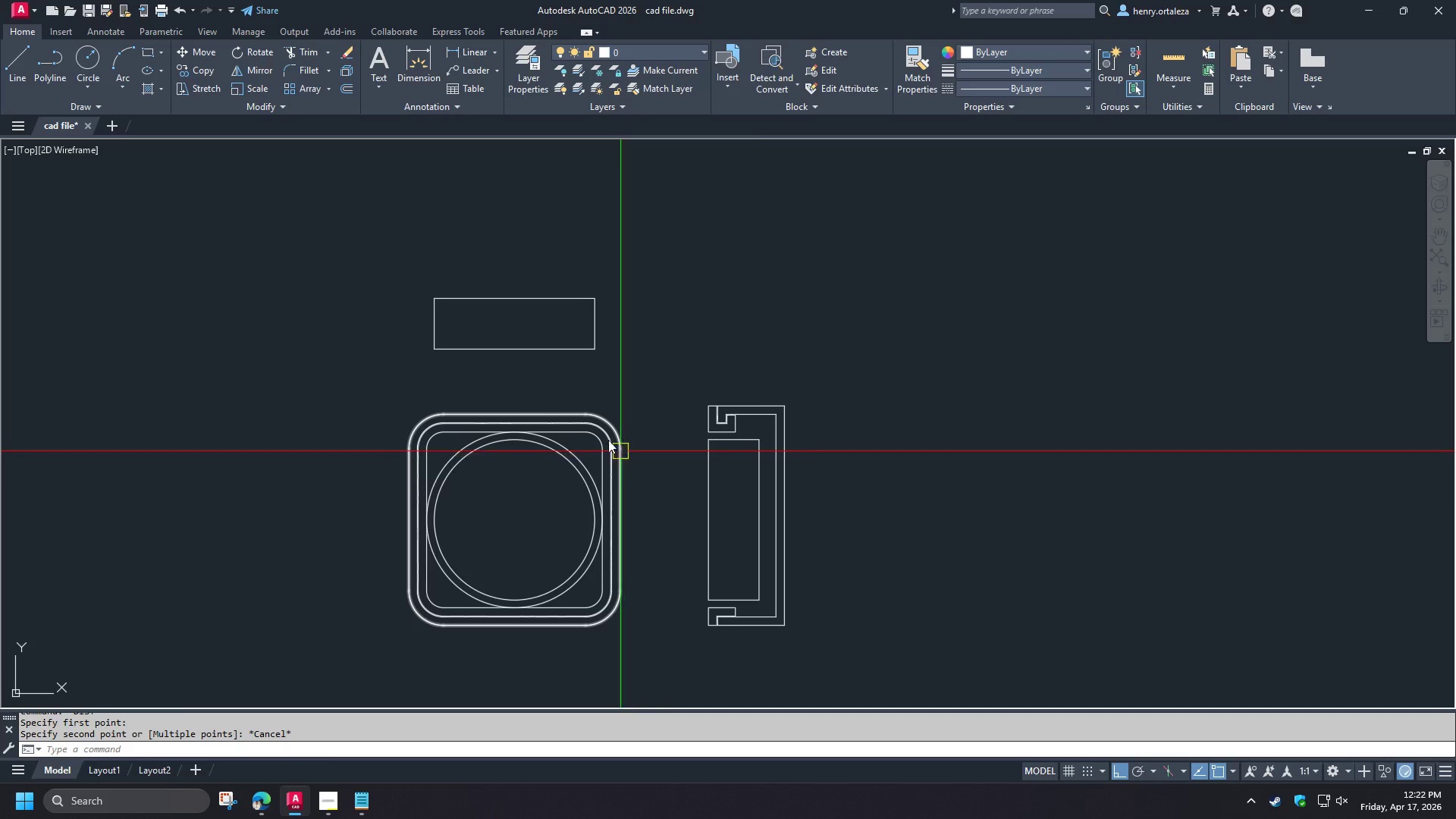 
scroll: coordinate [594, 416], scroll_direction: up, amount: 2.0
 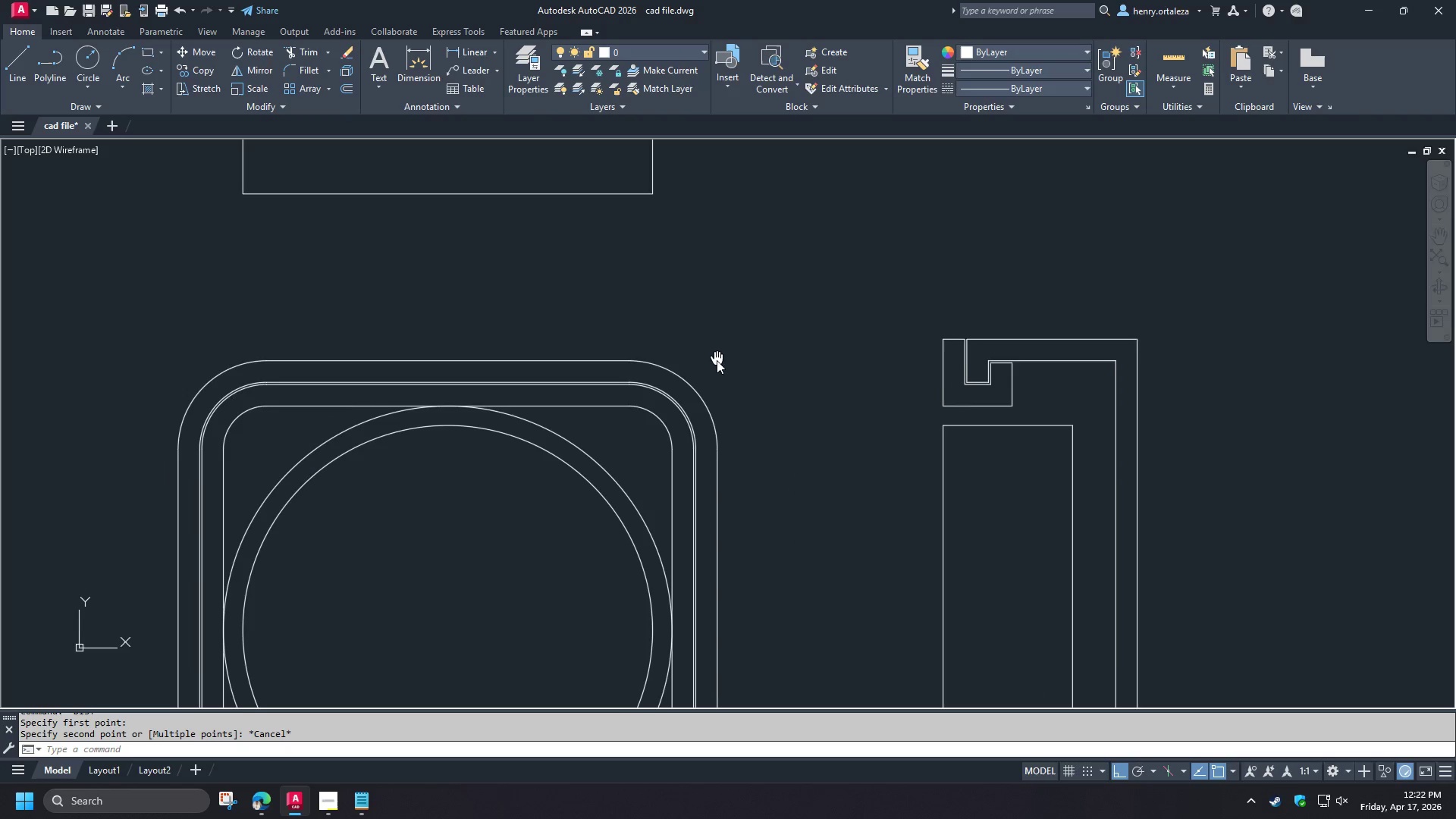 
scroll: coordinate [717, 366], scroll_direction: down, amount: 1.0
 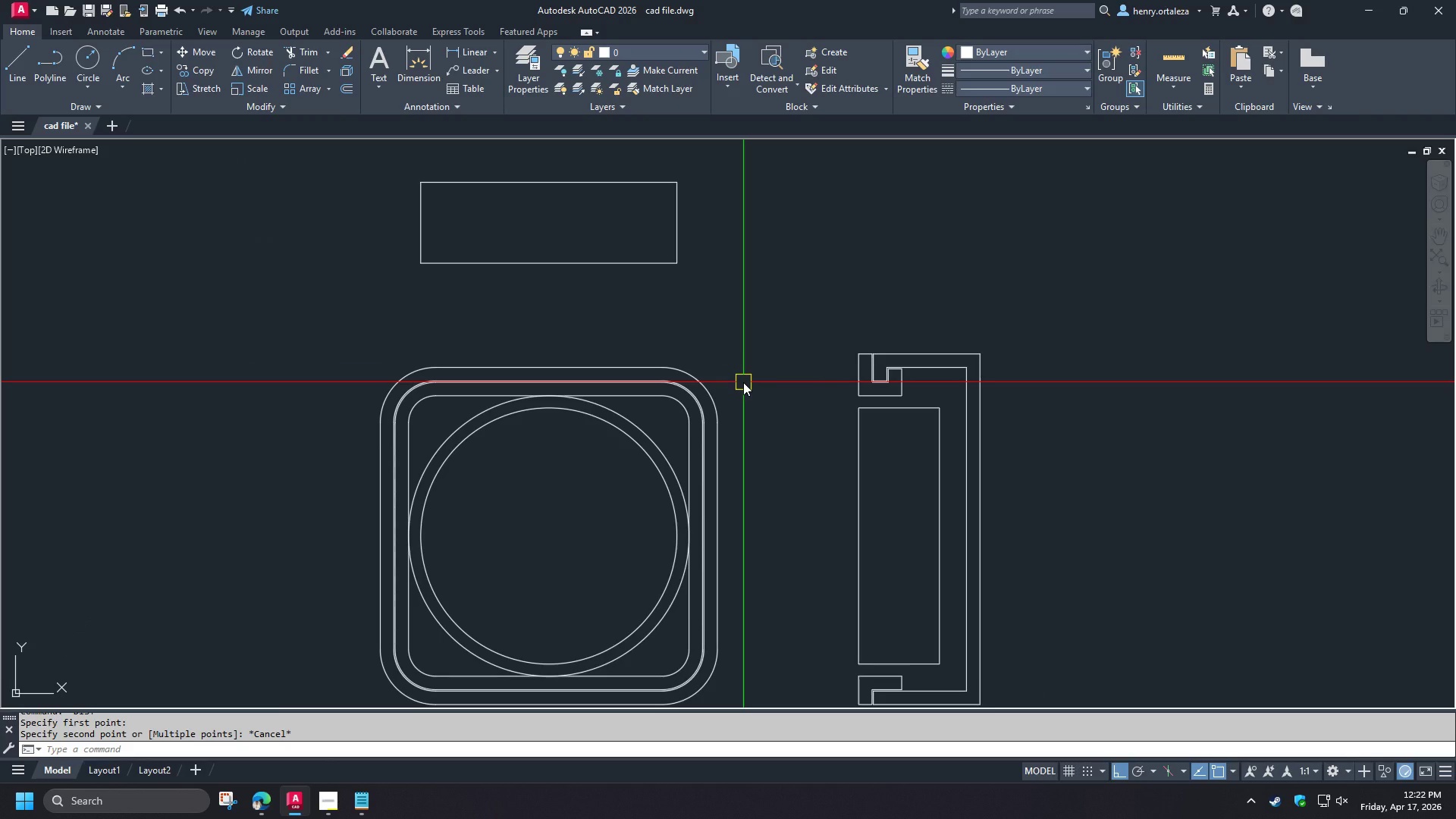 
wait(11.22)
 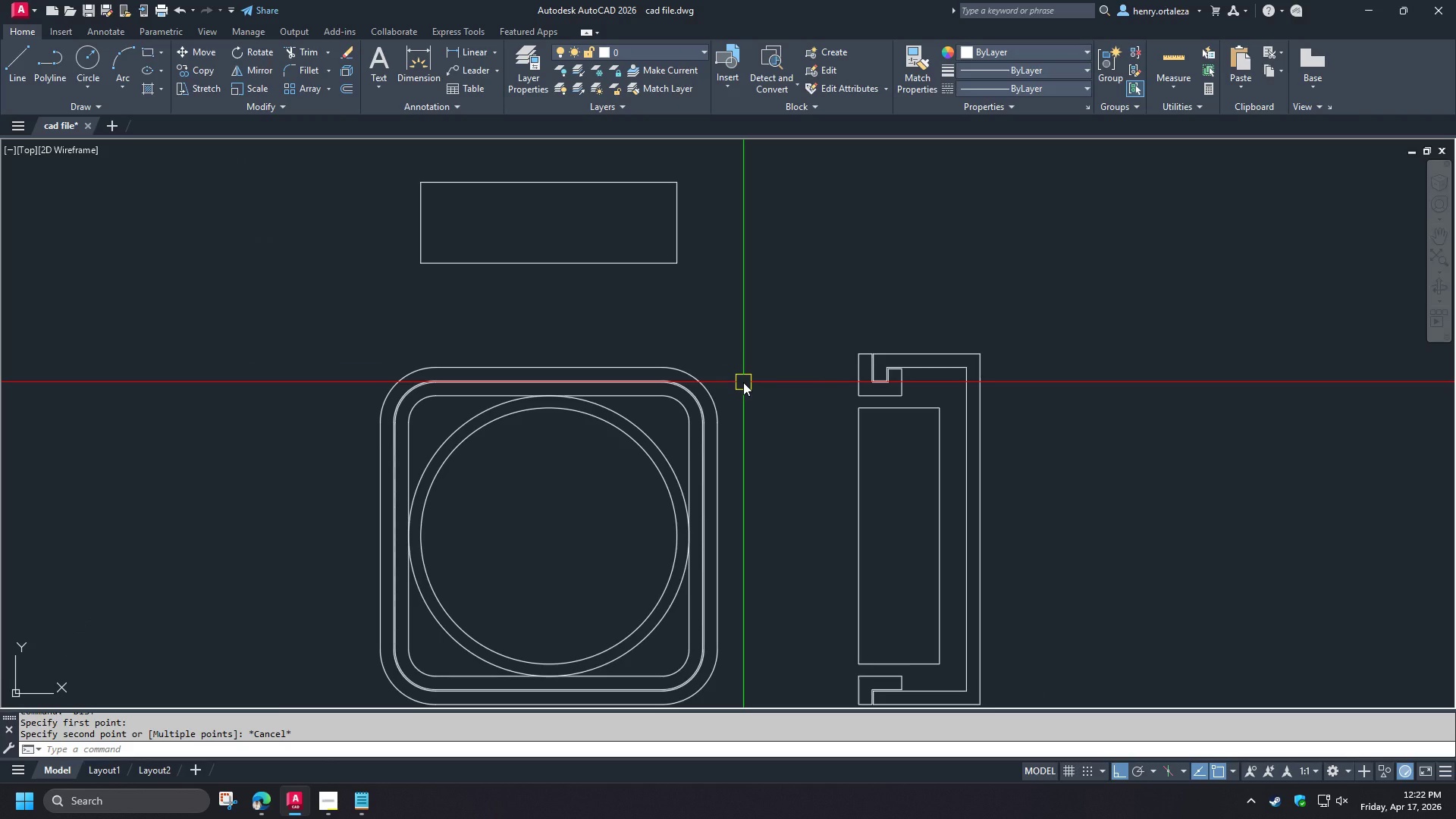 
scroll: coordinate [729, 364], scroll_direction: up, amount: 1.0
 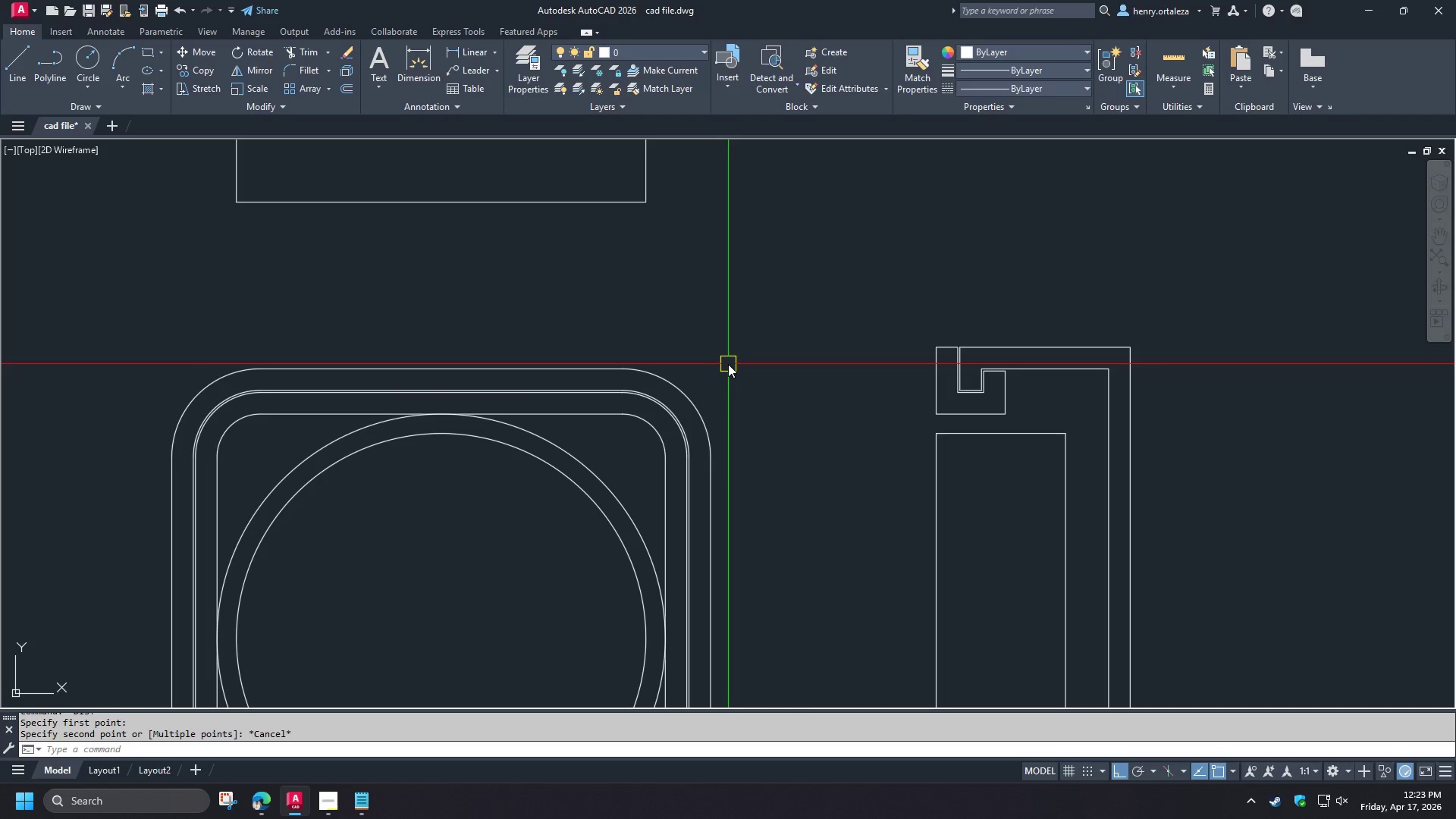 
scroll: coordinate [748, 350], scroll_direction: down, amount: 2.0
 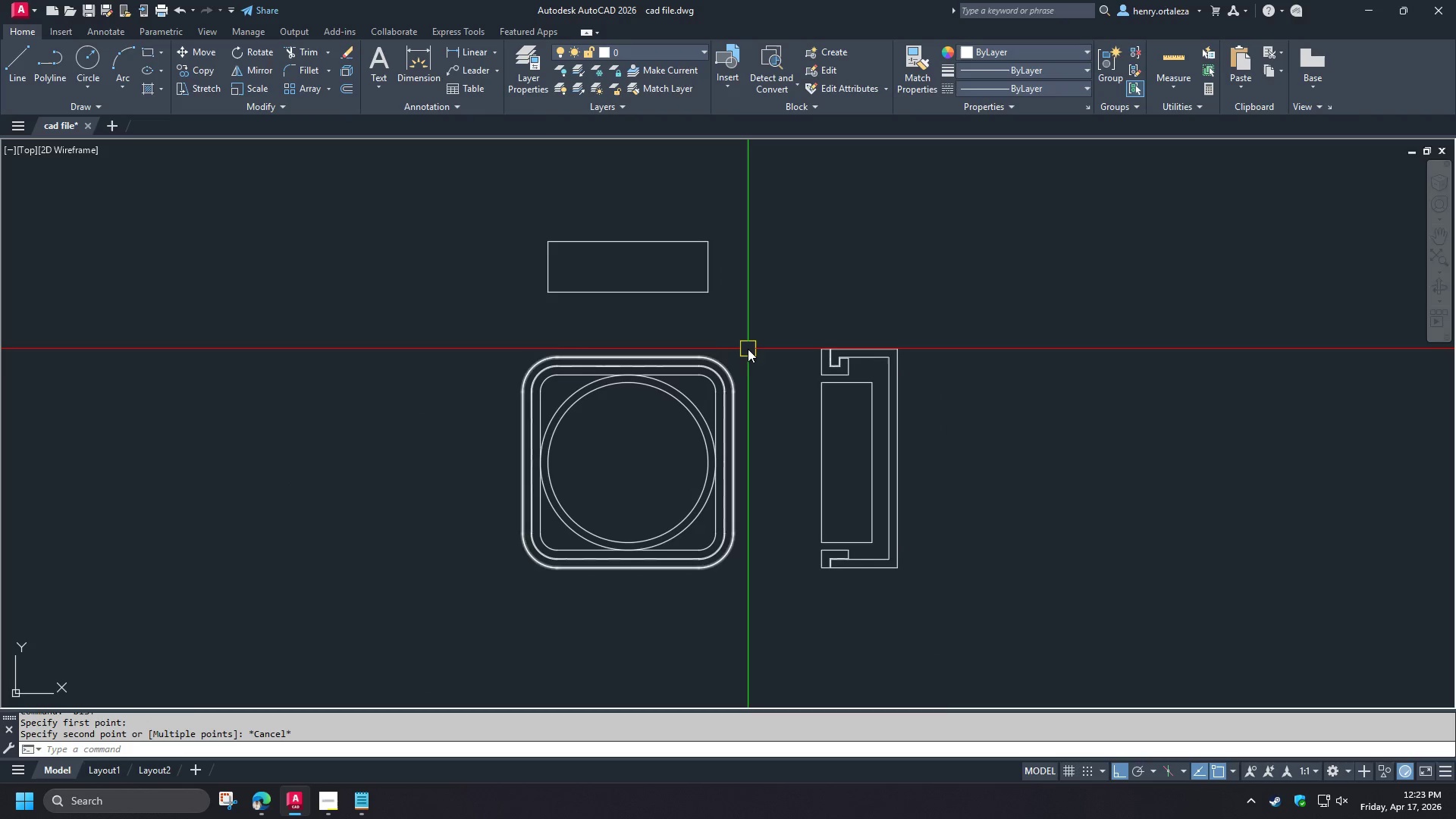 
scroll: coordinate [747, 349], scroll_direction: up, amount: 1.0
 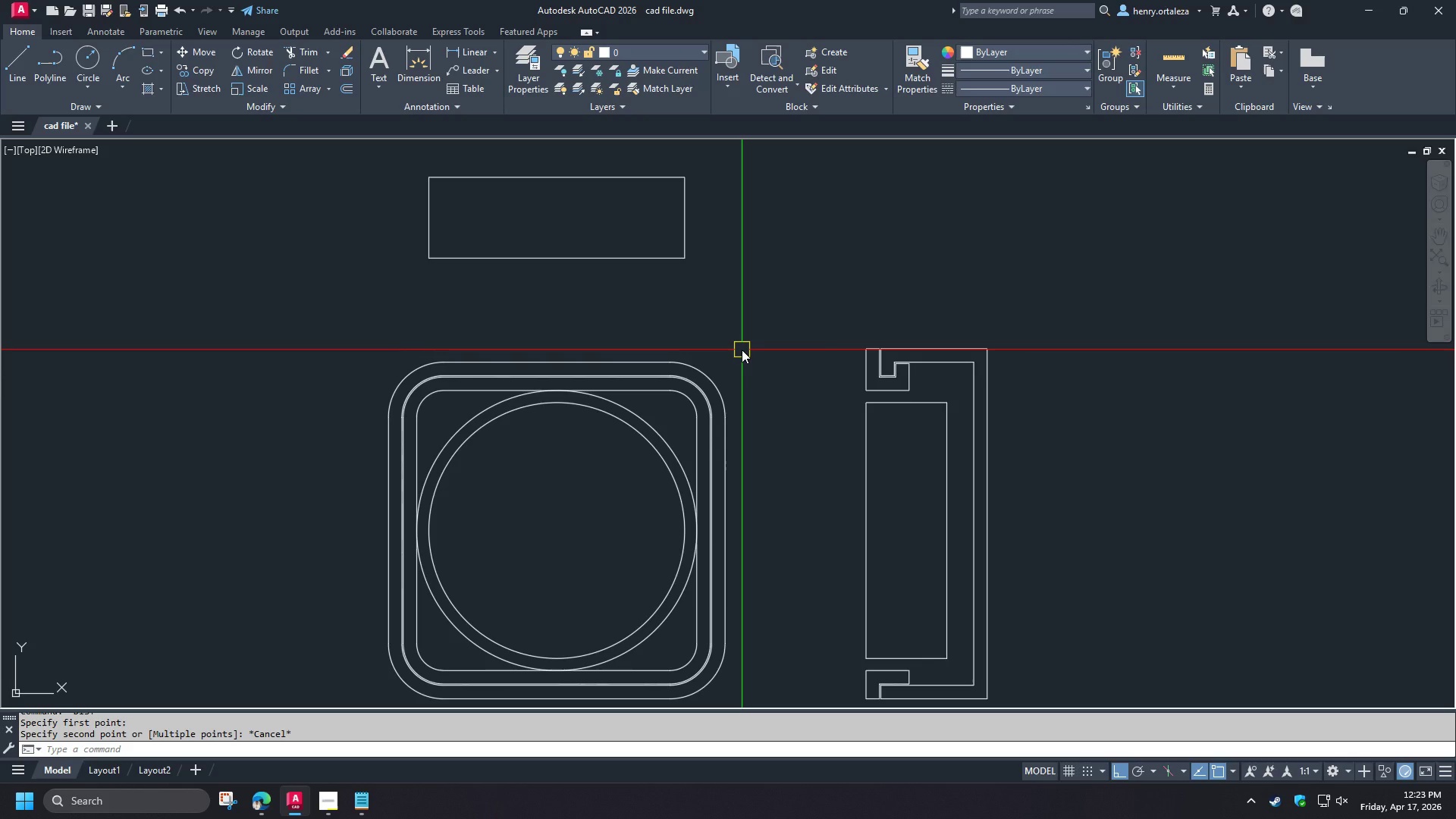 
wait(7.02)
 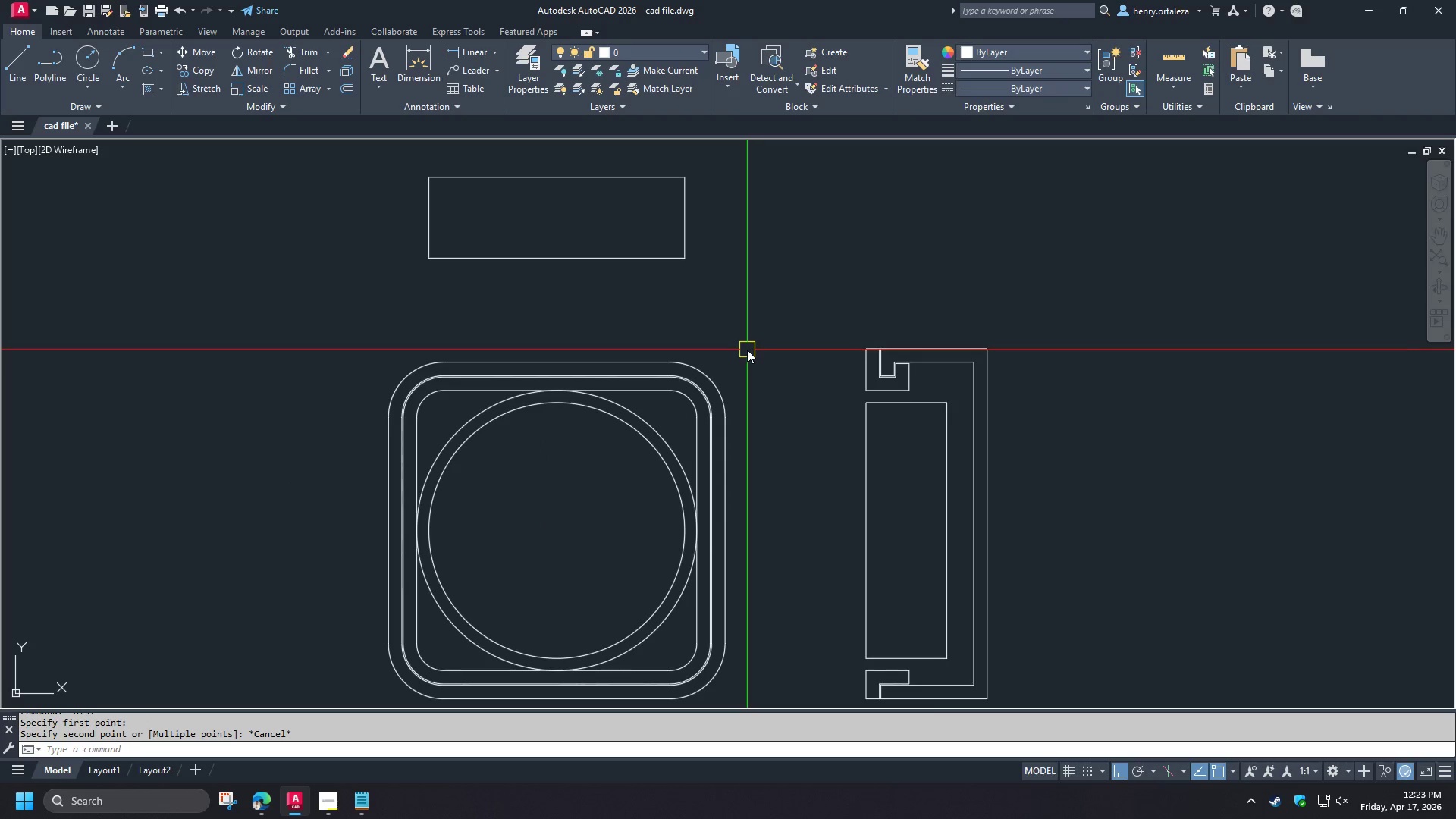 
scroll: coordinate [722, 352], scroll_direction: up, amount: 1.0
 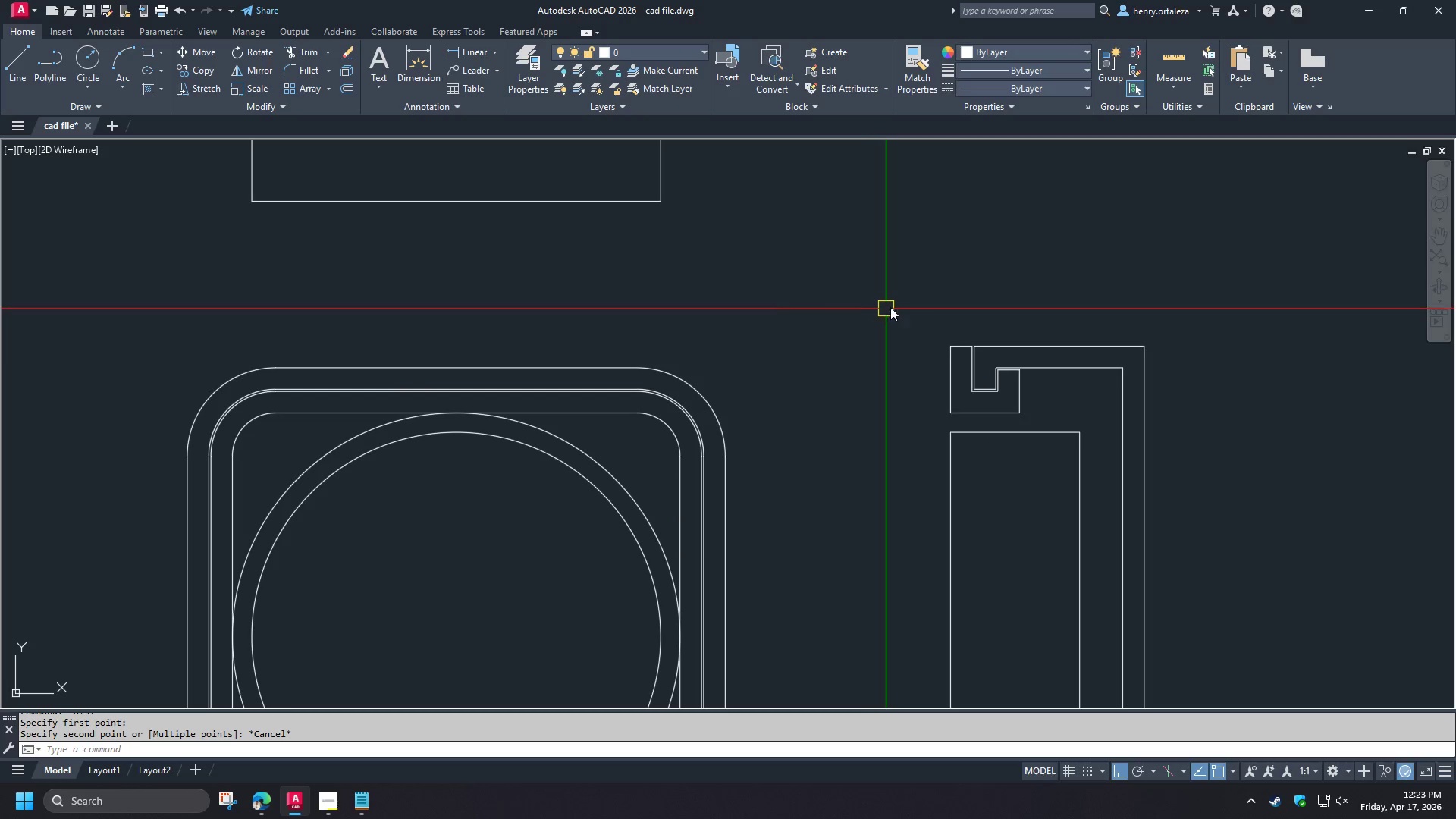 
key(L)
 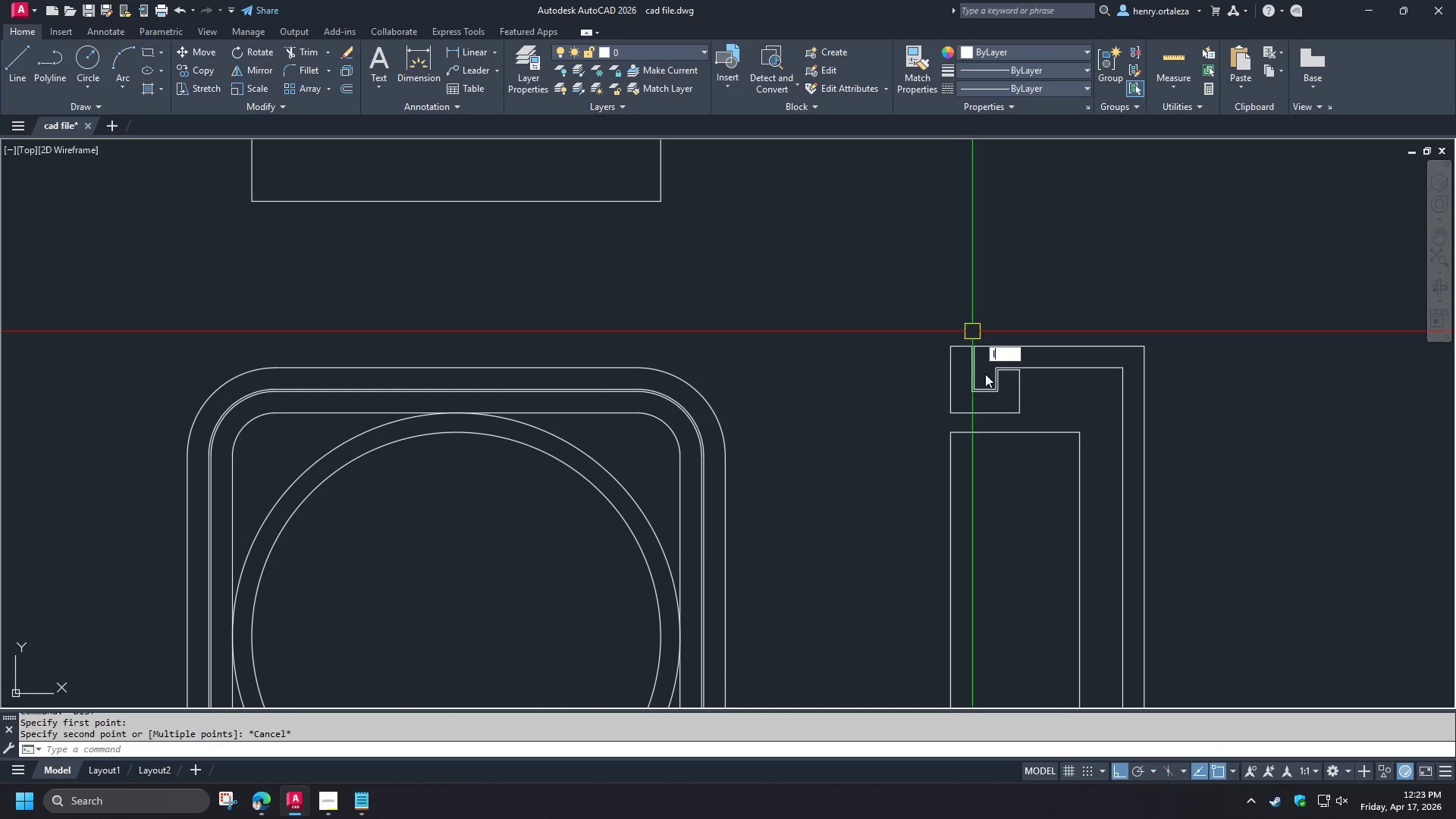 
key(Space)
 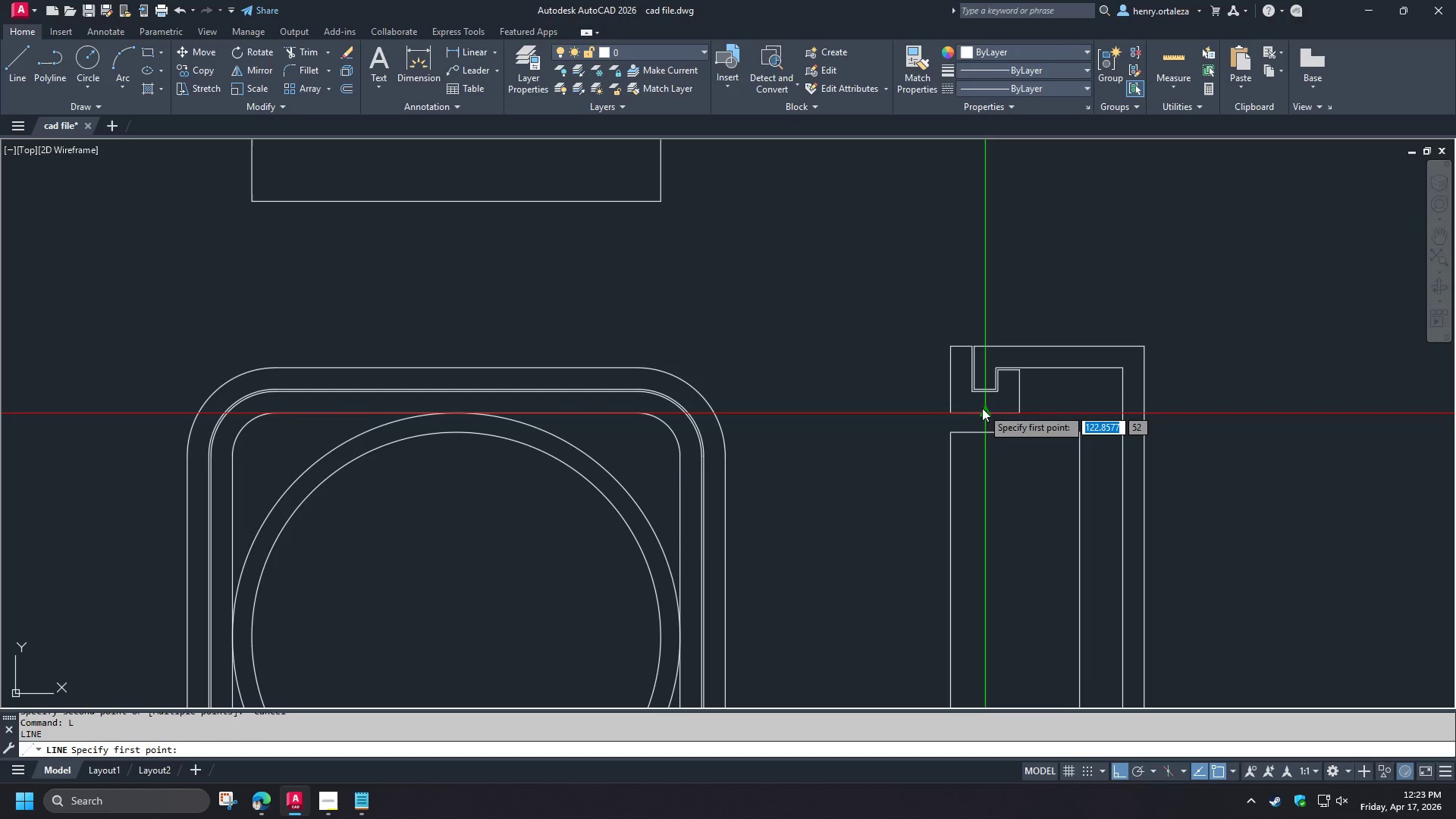 
left_click([983, 408])
 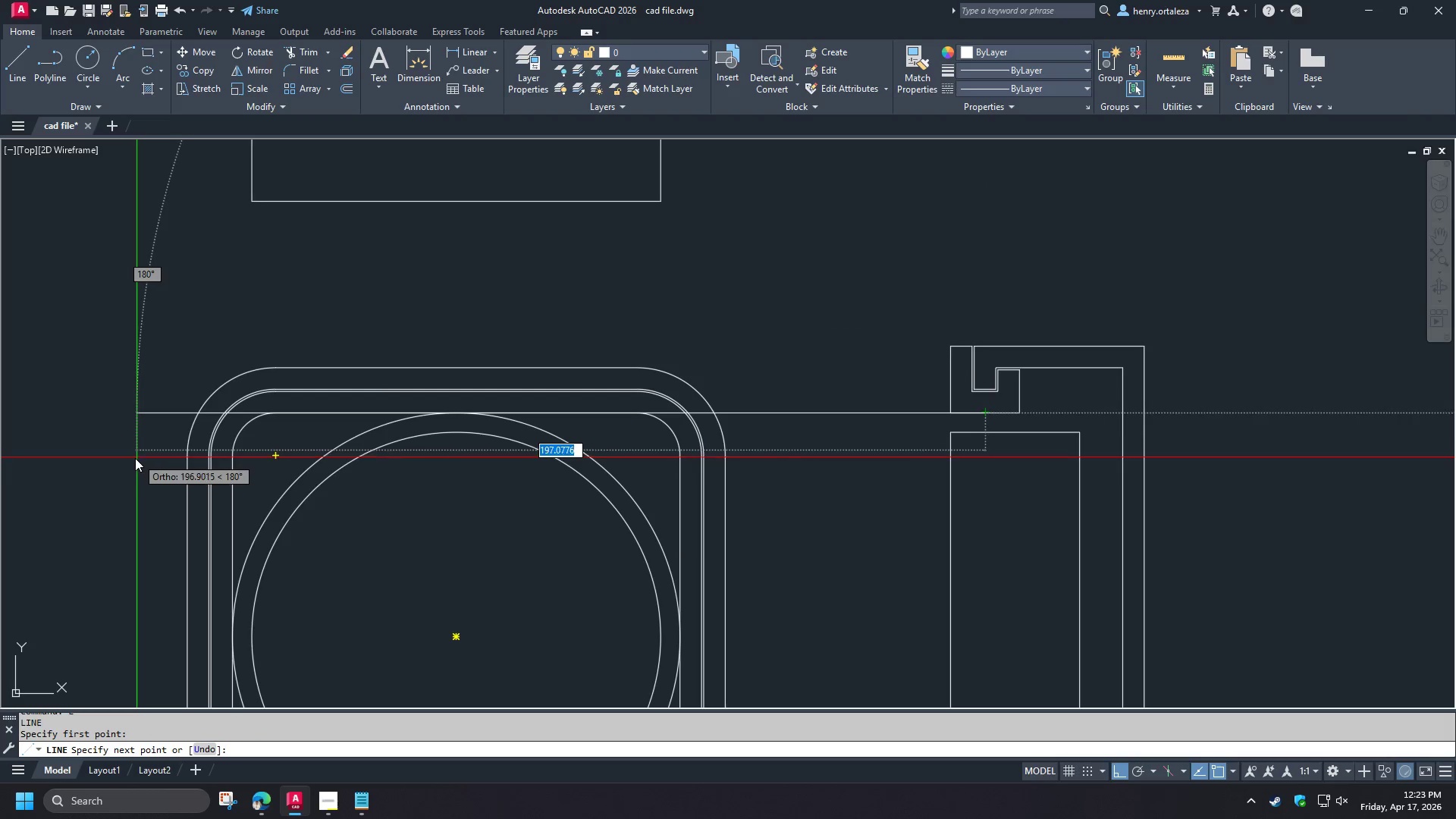 
key(Escape)
 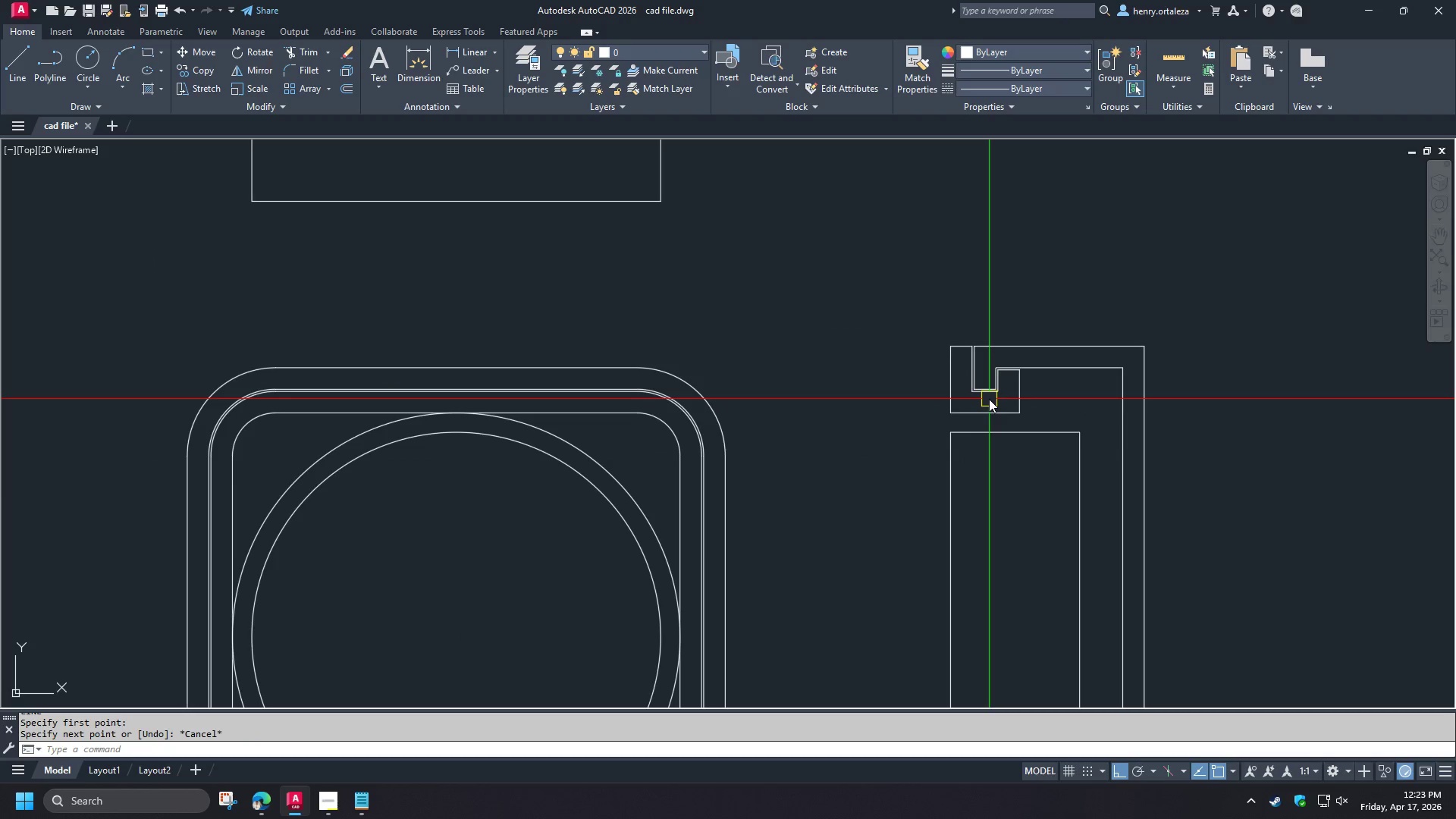 
key(Space)
 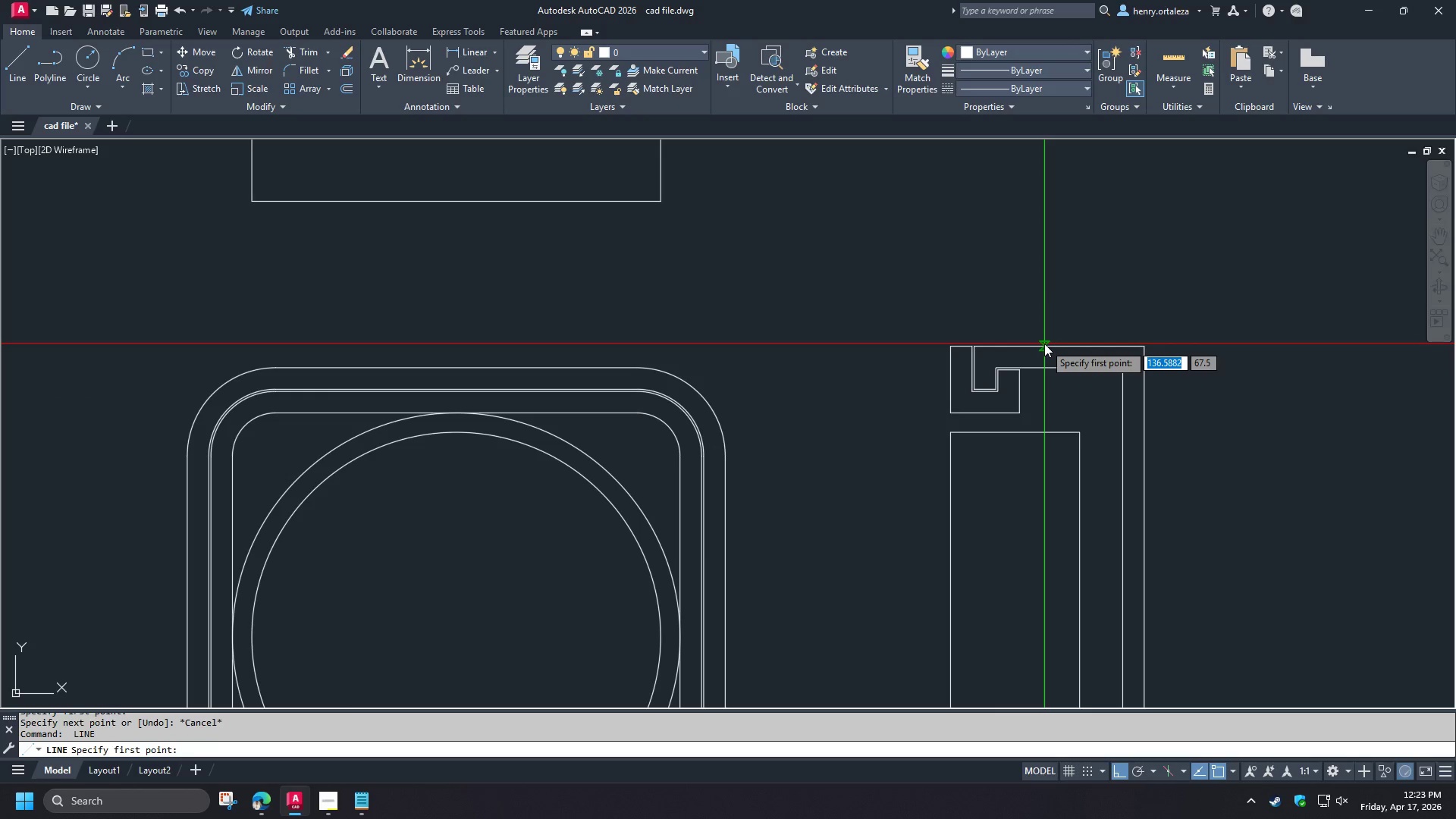 
left_click([1044, 344])
 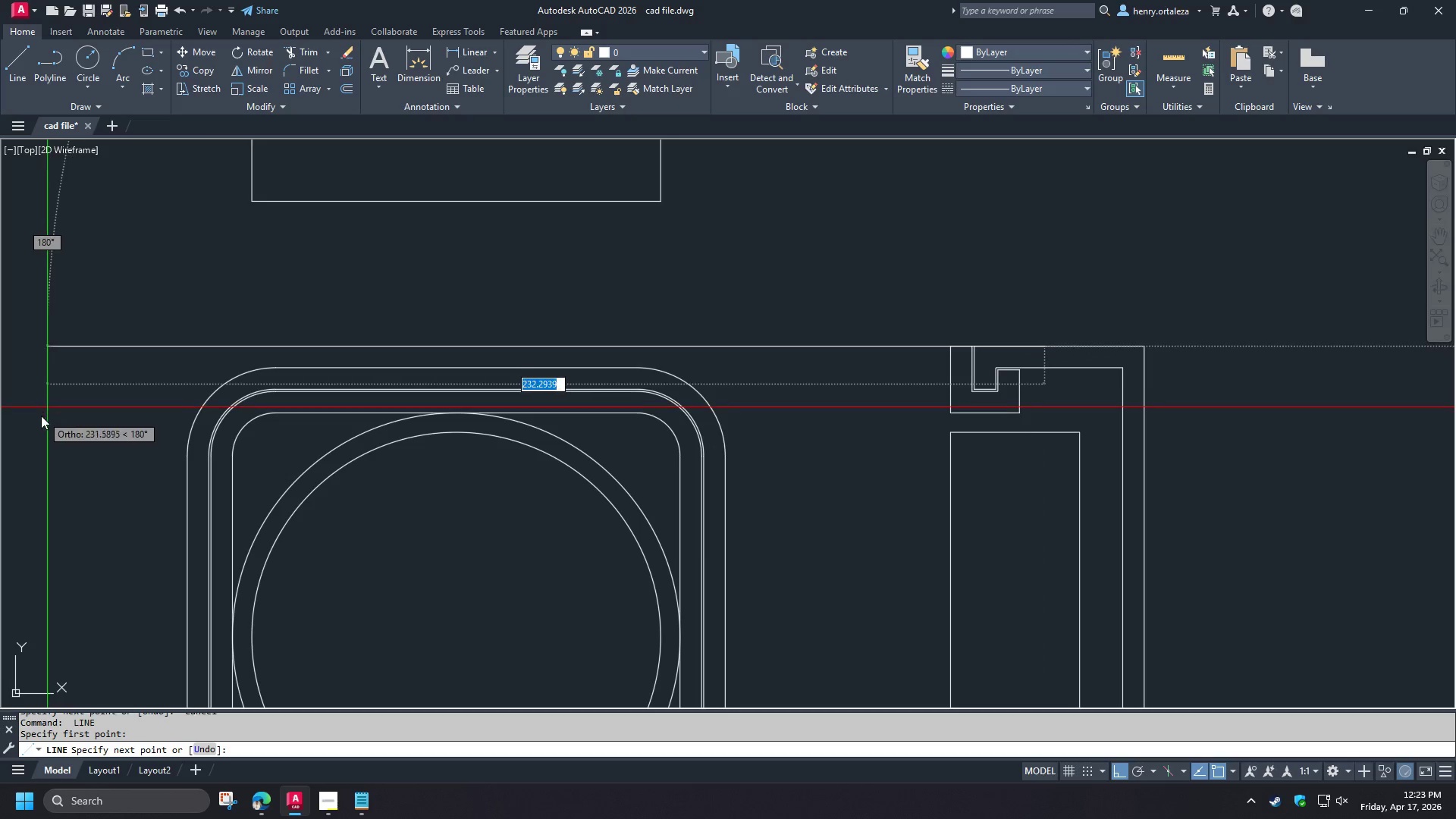 
left_click([41, 416])
 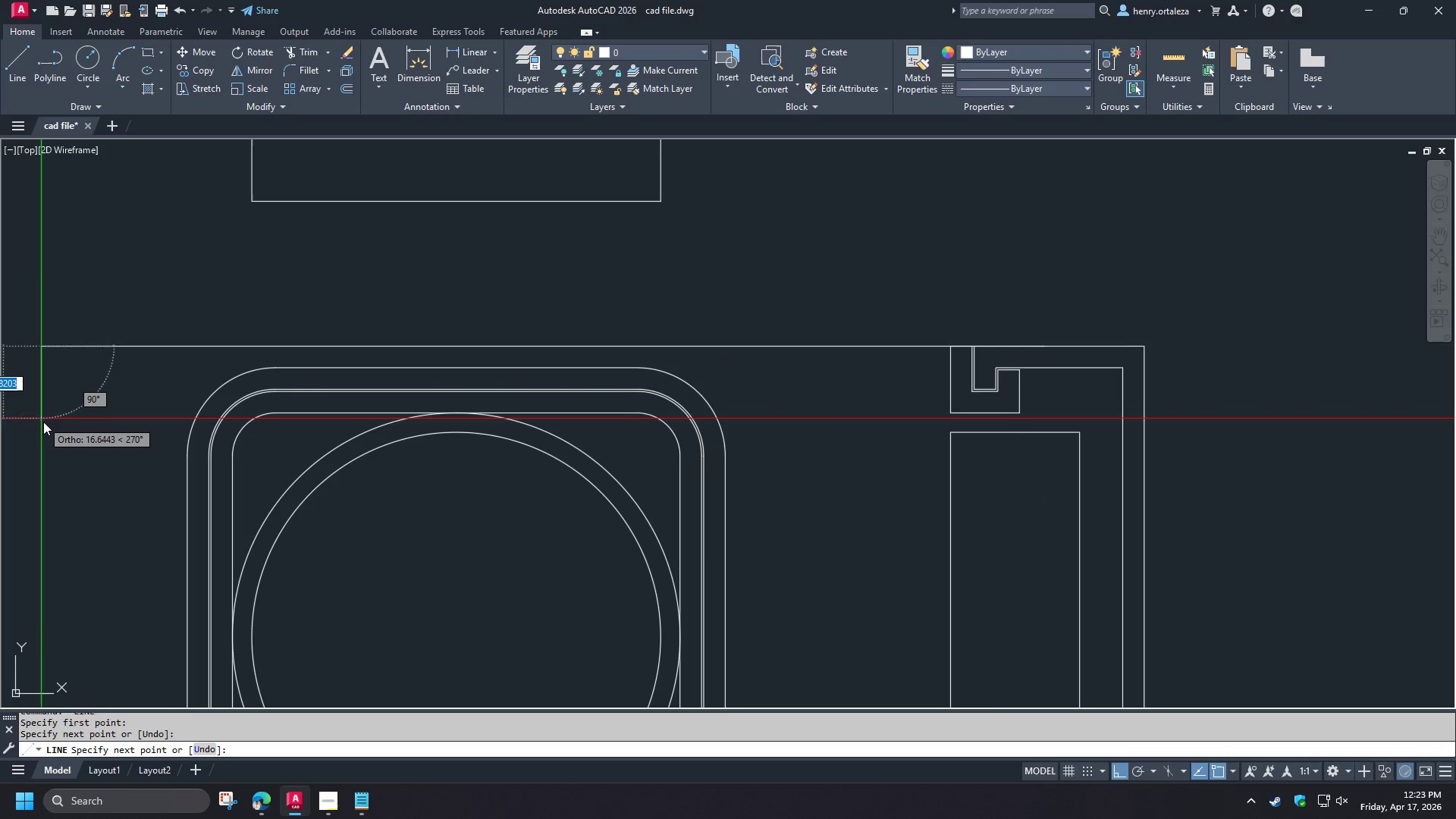 
key(Space)
 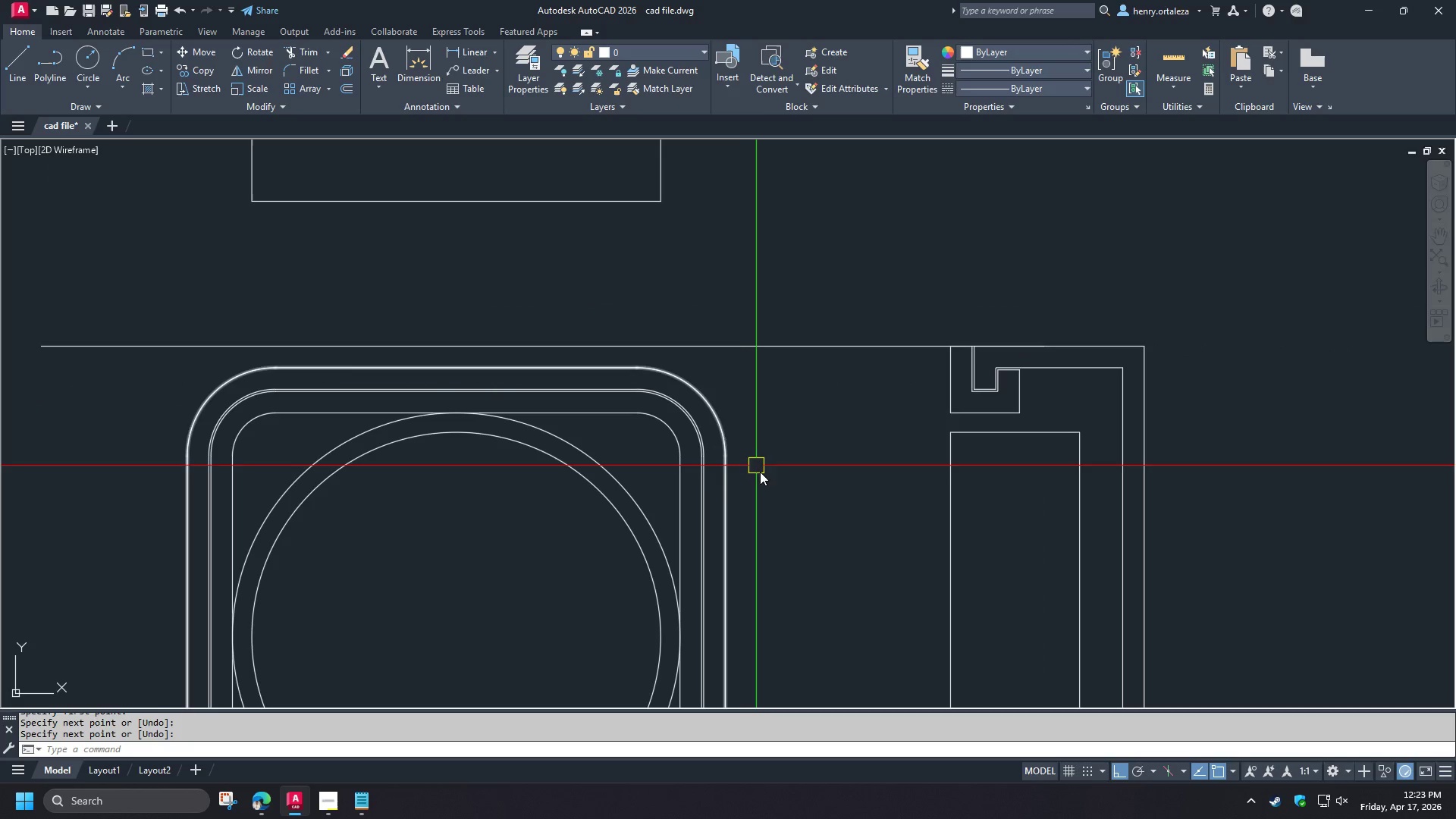 
key(S)
 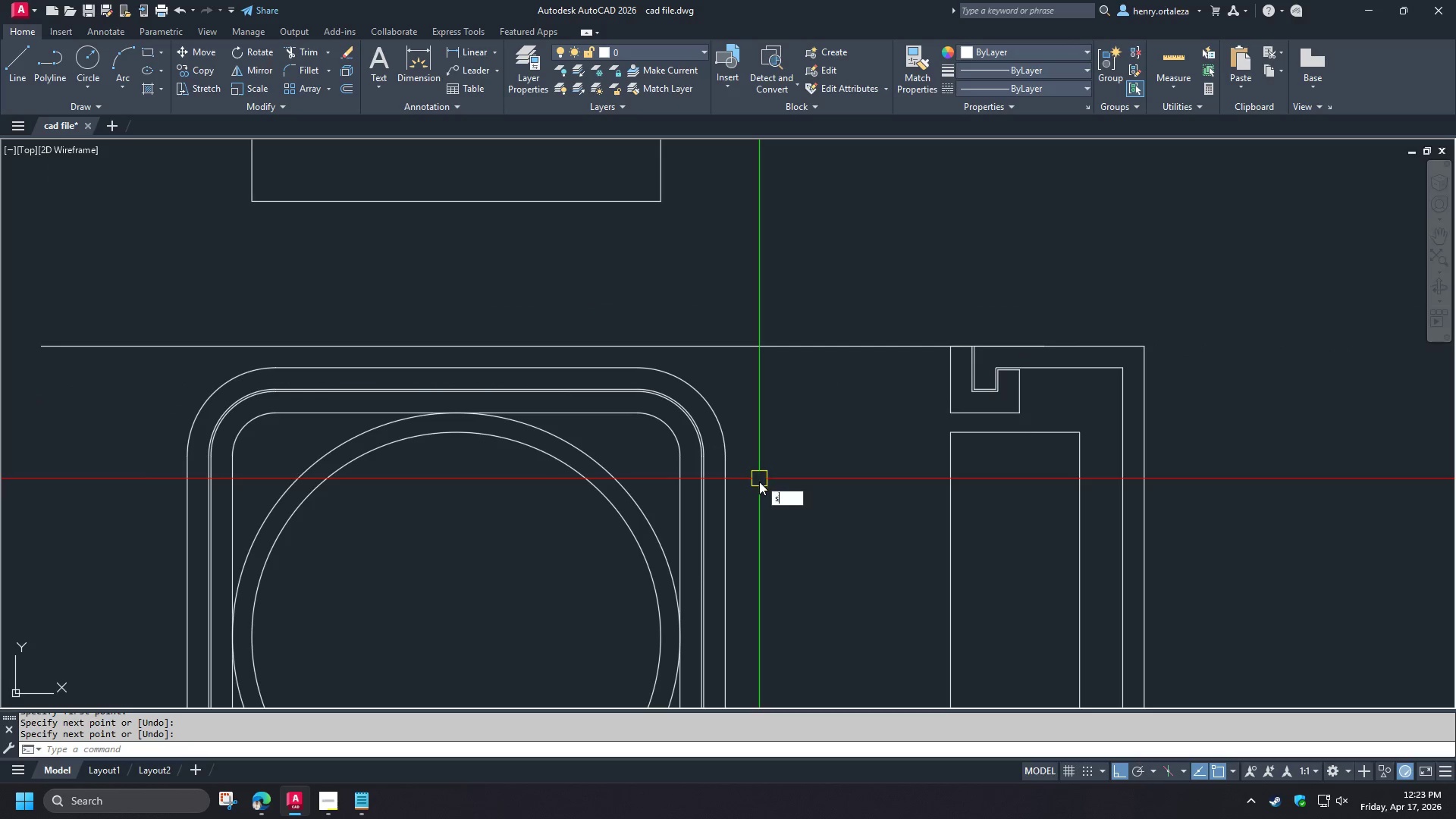 
key(Space)
 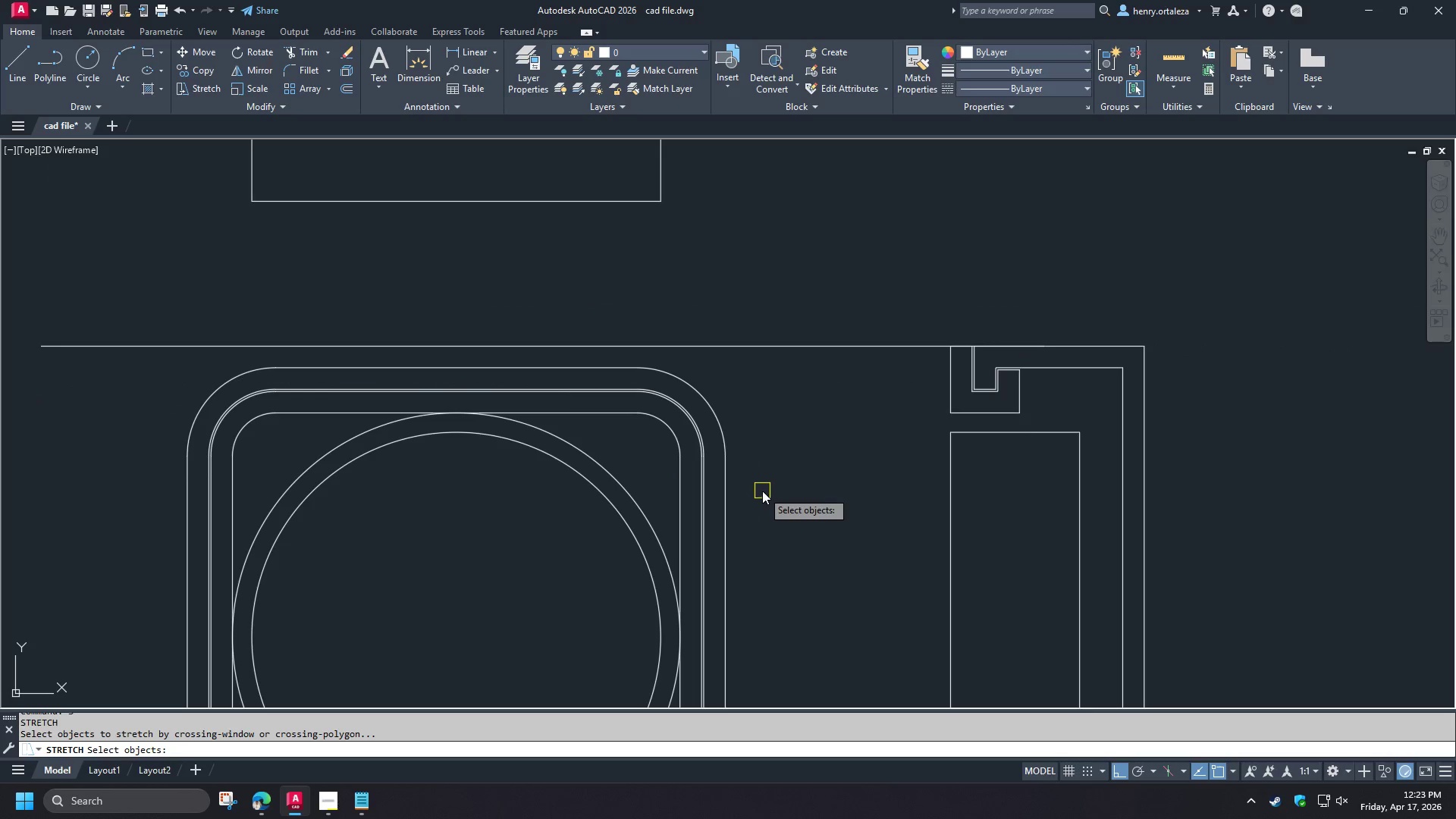 
left_click([762, 491])
 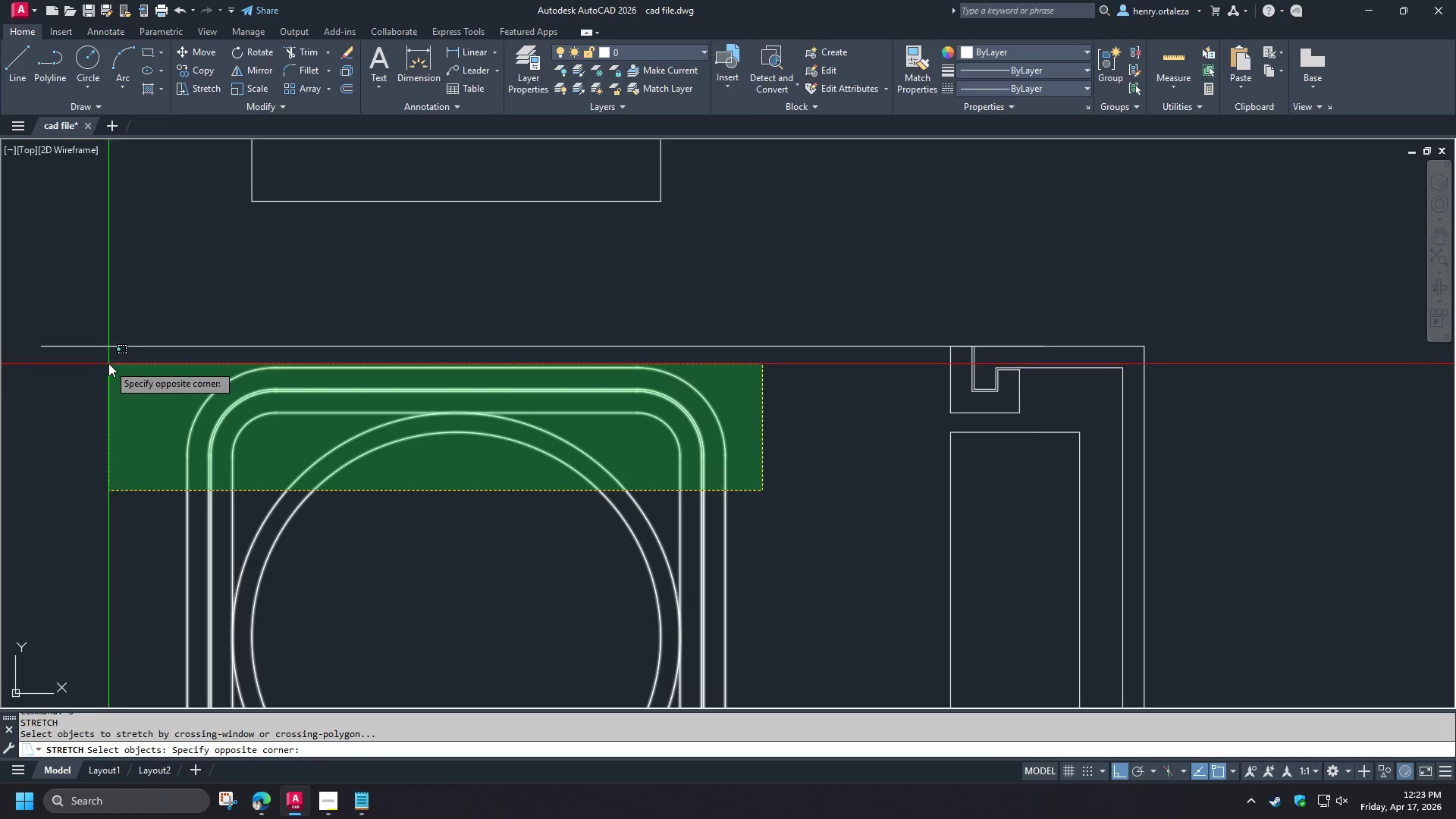 
left_click([105, 359])
 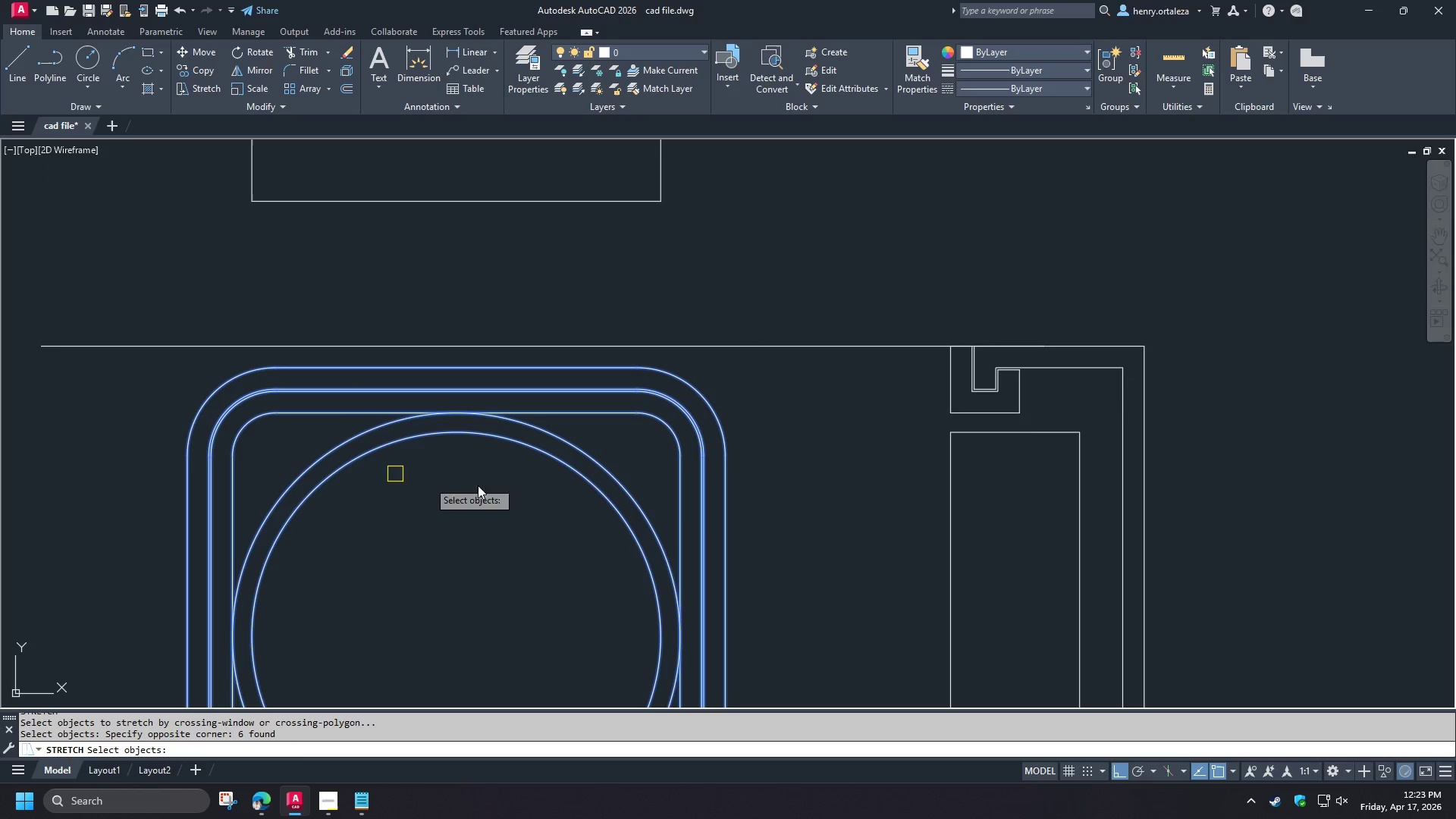 
hold_key(key=ShiftLeft, duration=1.48)
left_click([457, 403])
 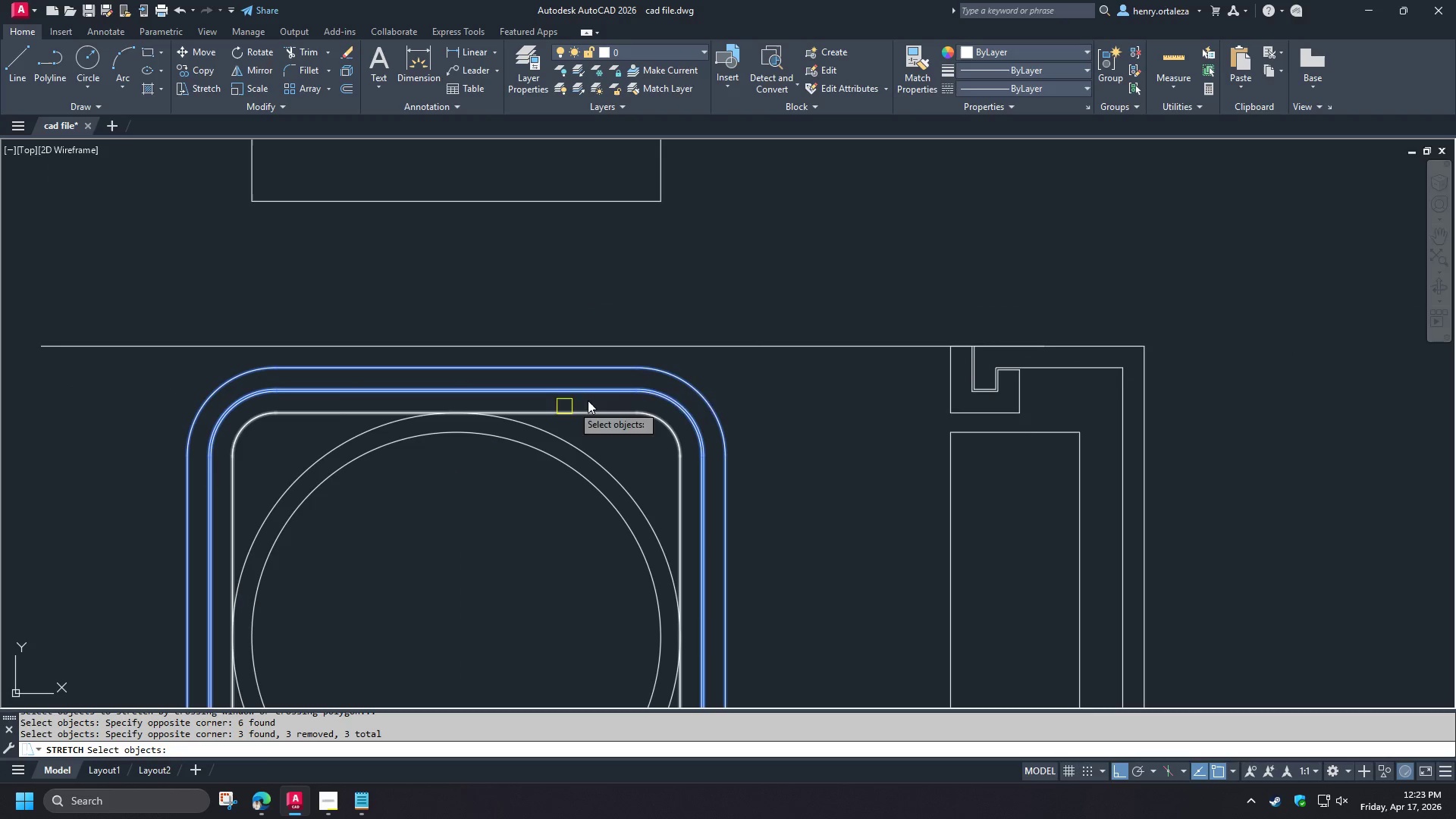 
hold_key(key=ShiftLeft, duration=0.92)
 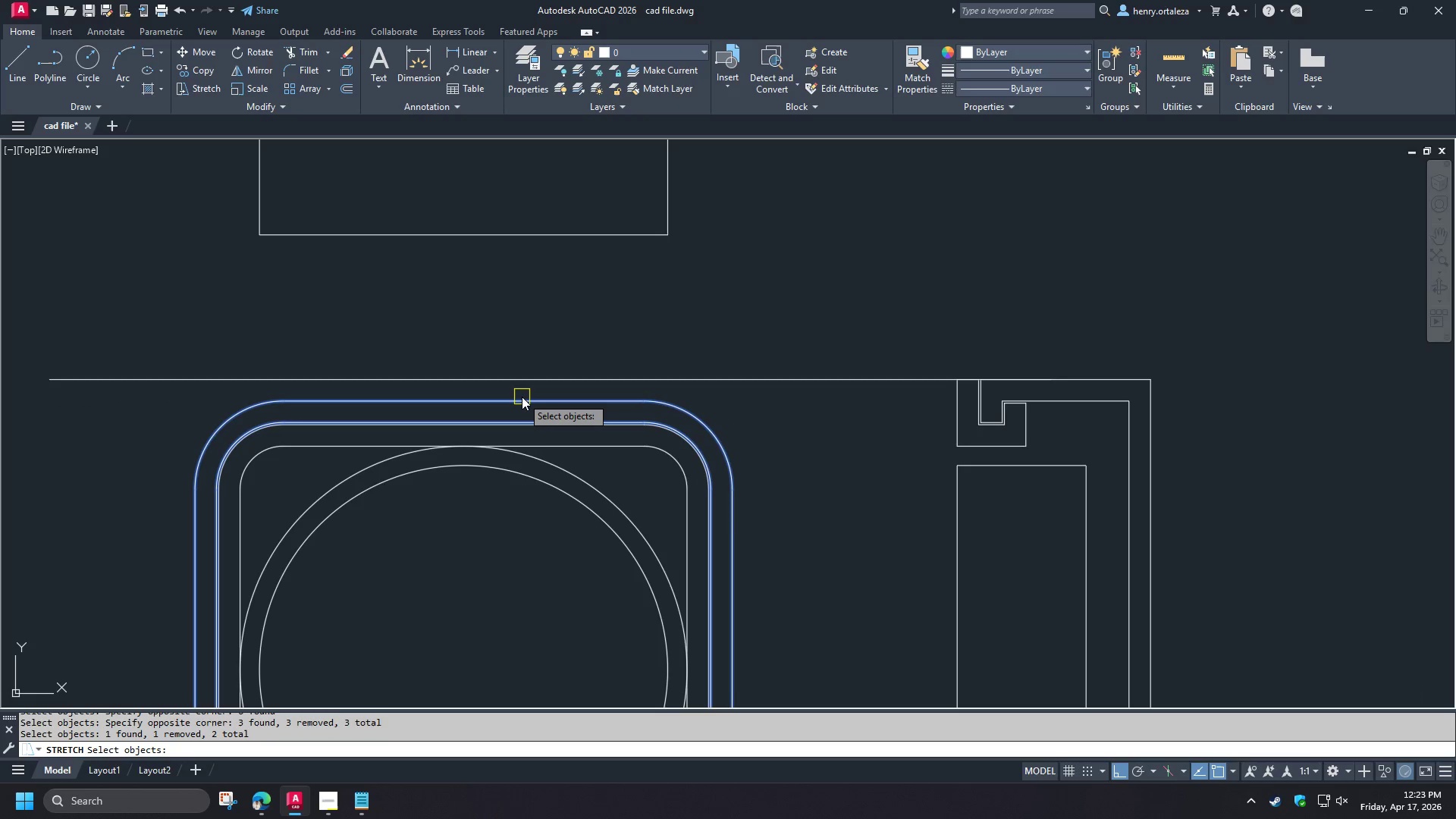 
scroll: coordinate [645, 382], scroll_direction: up, amount: 2.0
 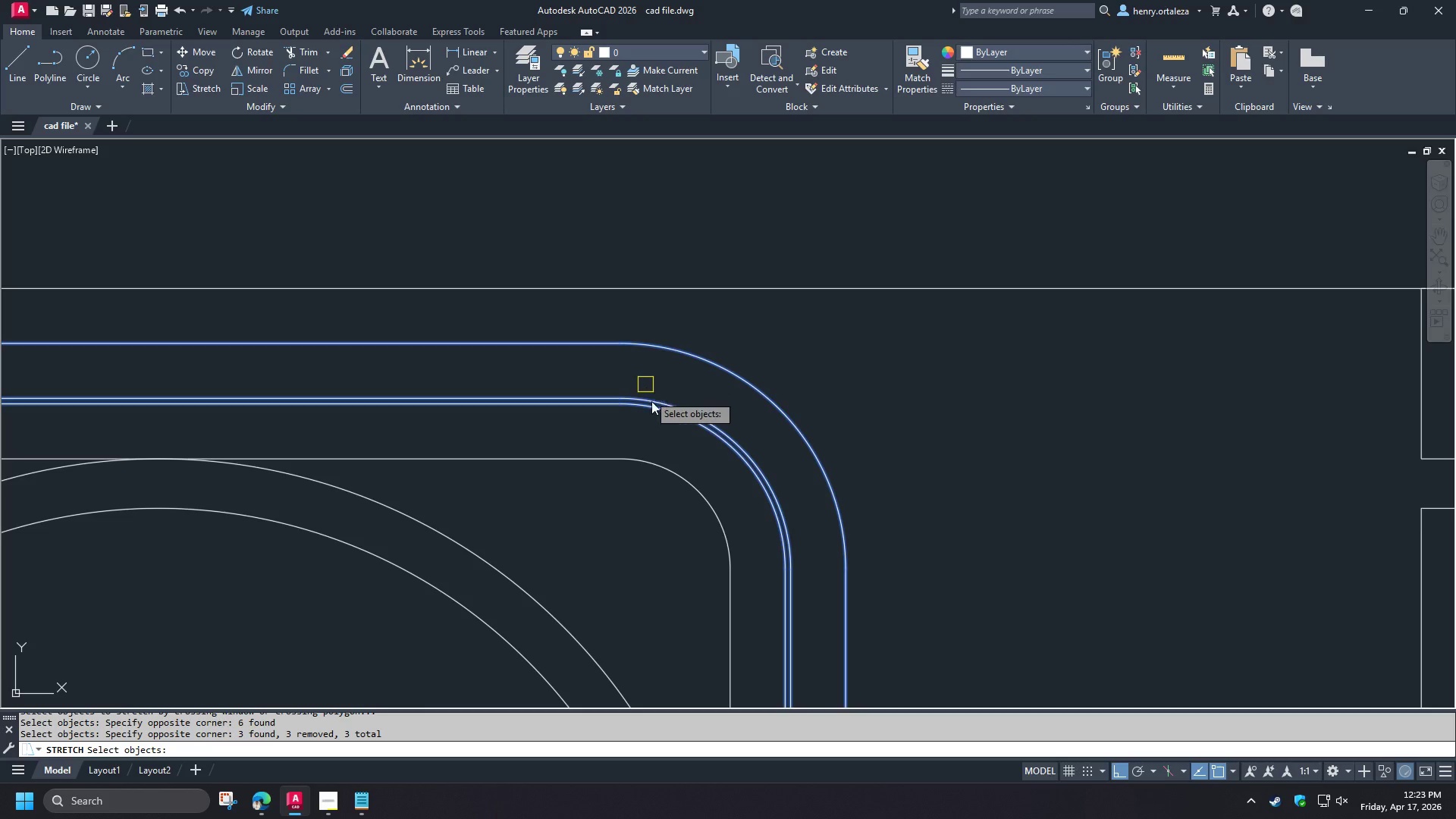 
left_click([648, 413])
 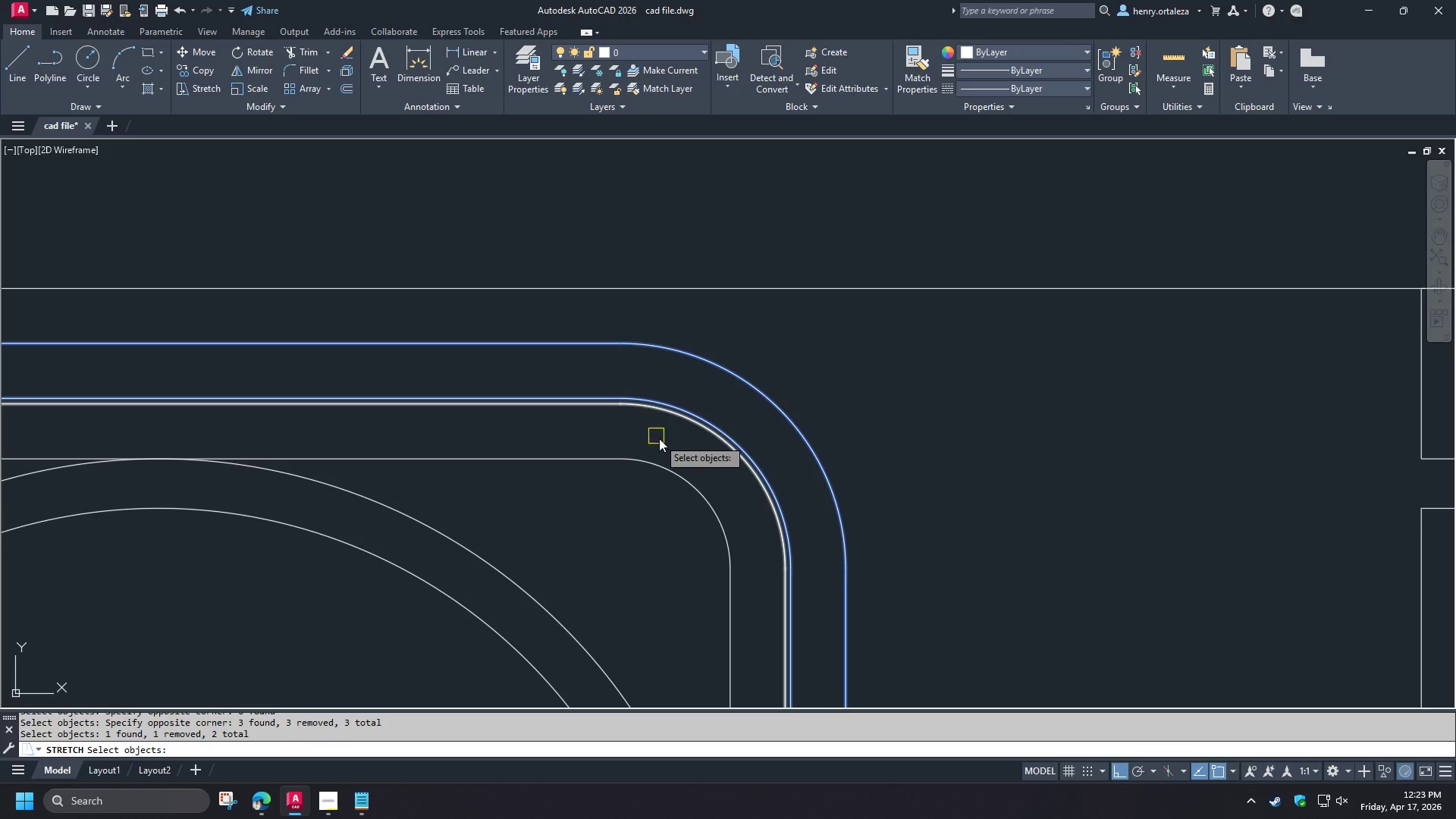 
scroll: coordinate [658, 438], scroll_direction: down, amount: 2.0
 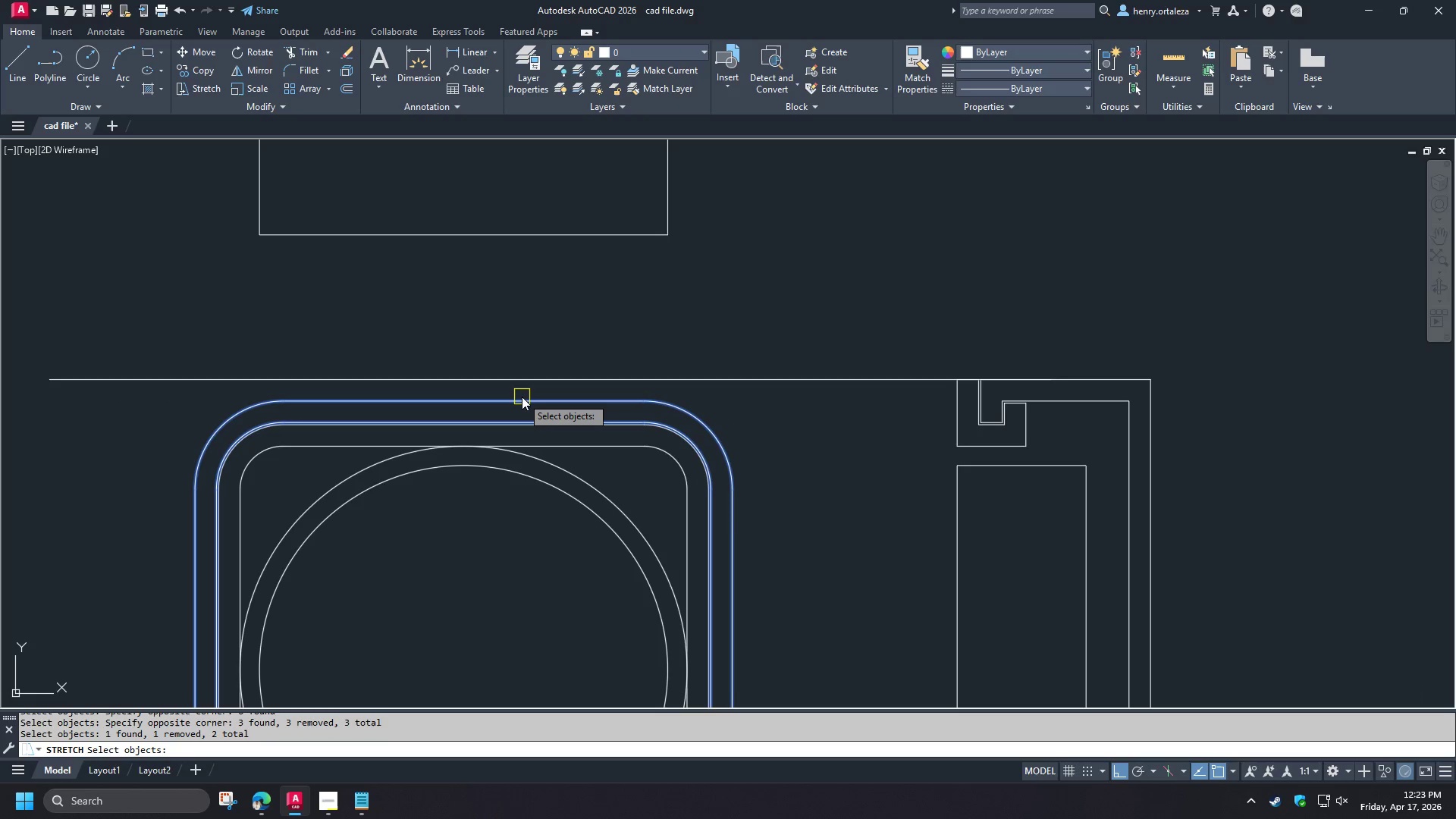 
key(Space)
 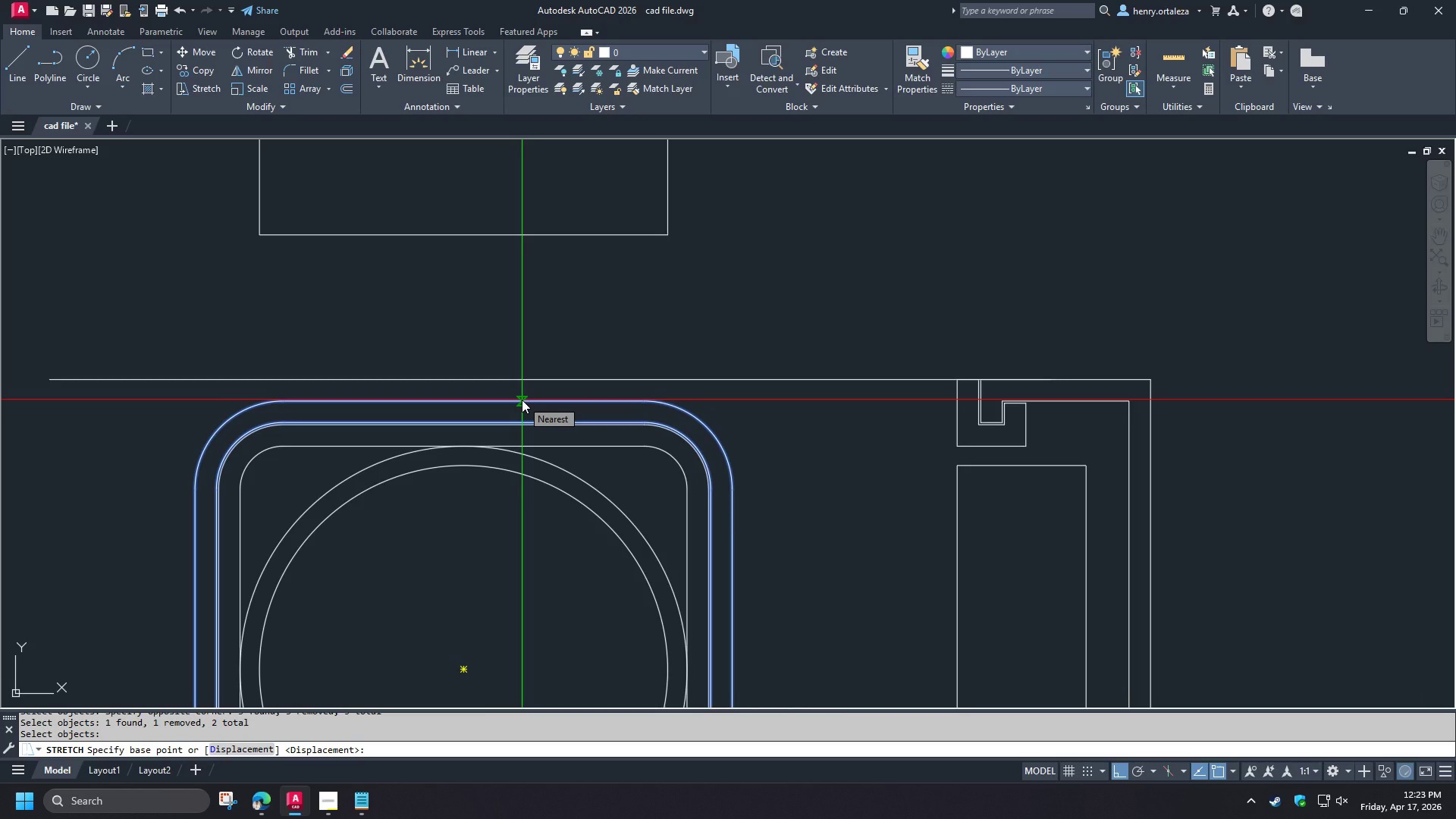 
wait(10.66)
 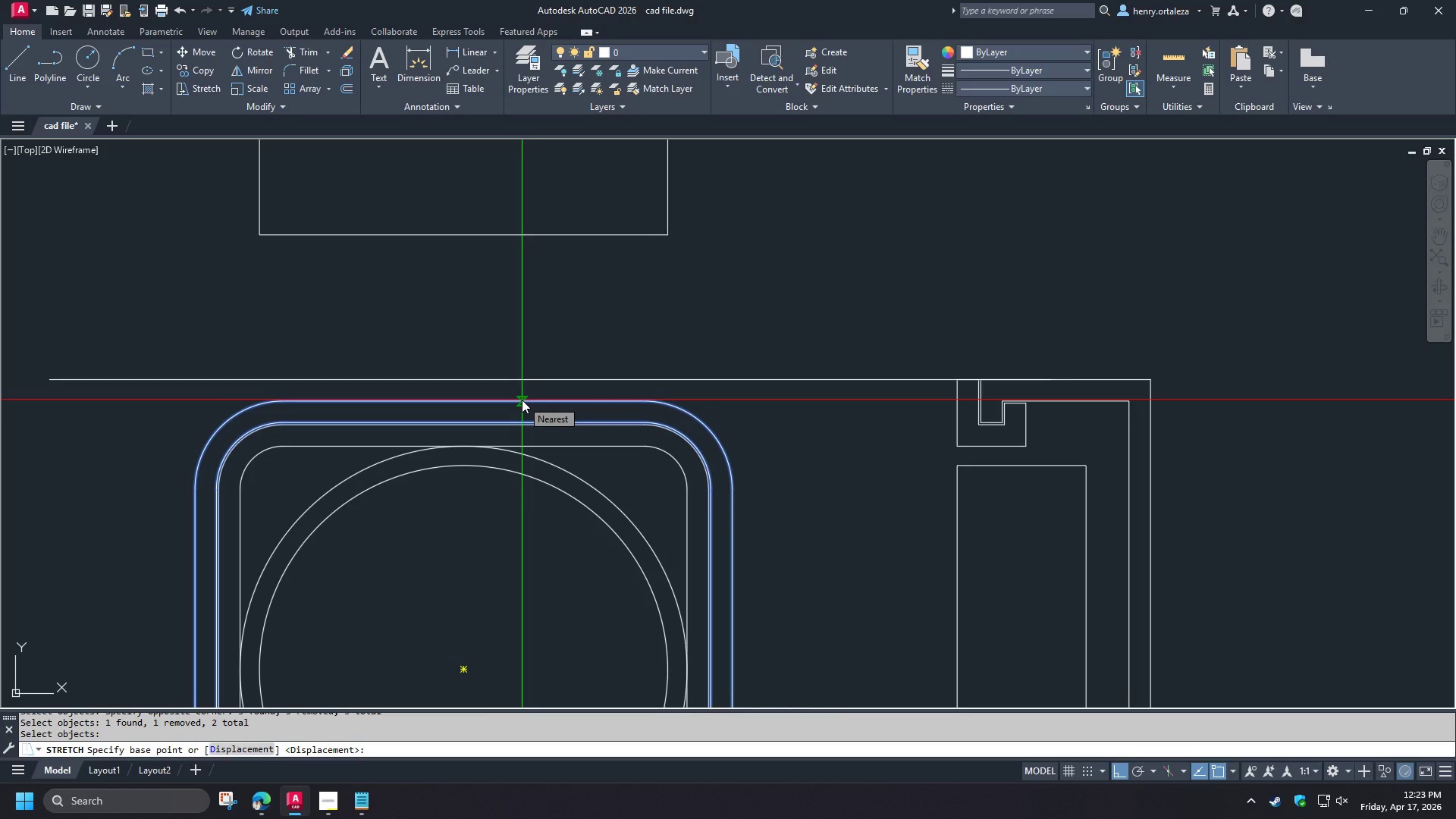 
key(Escape)
 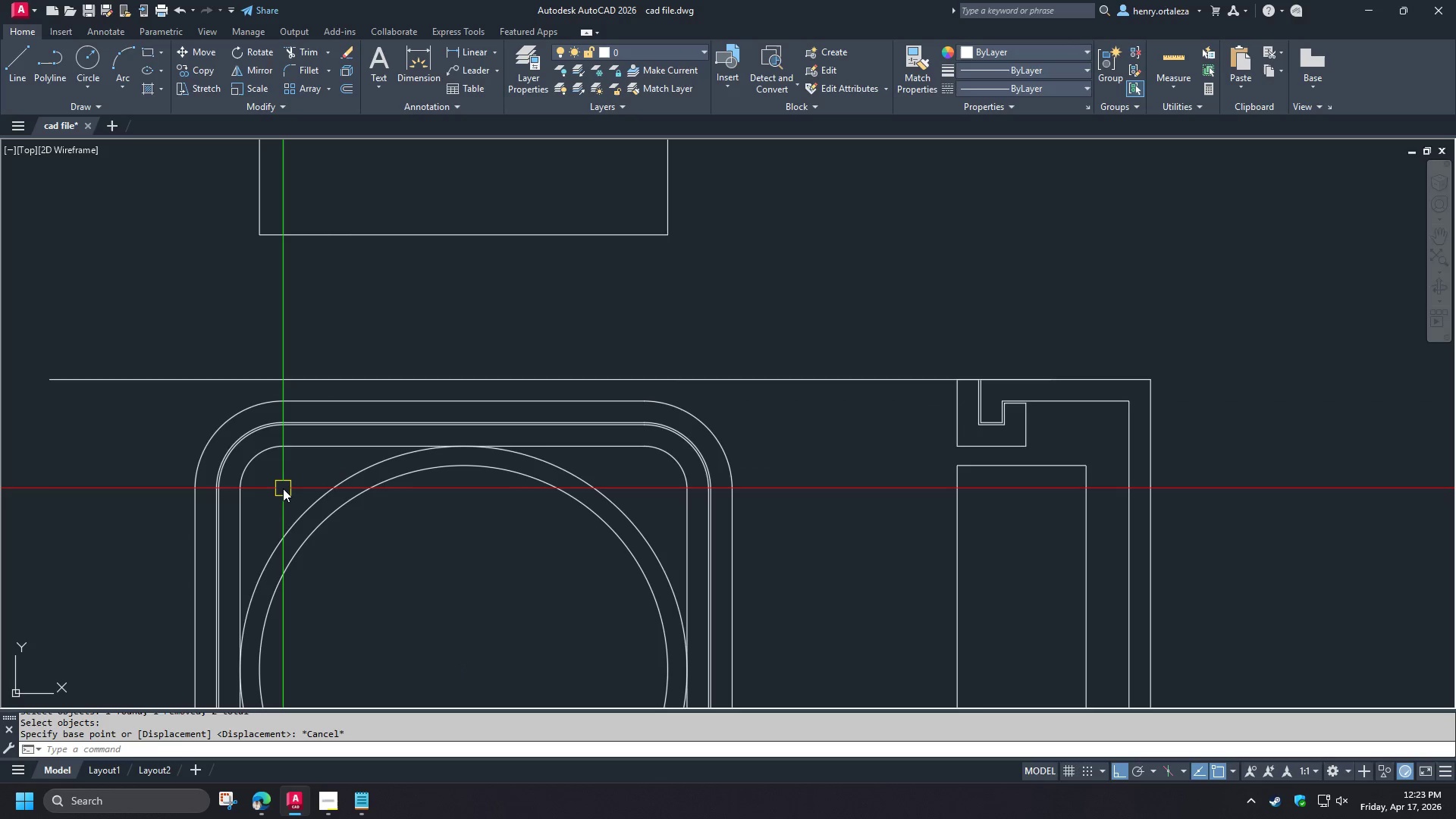 
wait(10.39)
 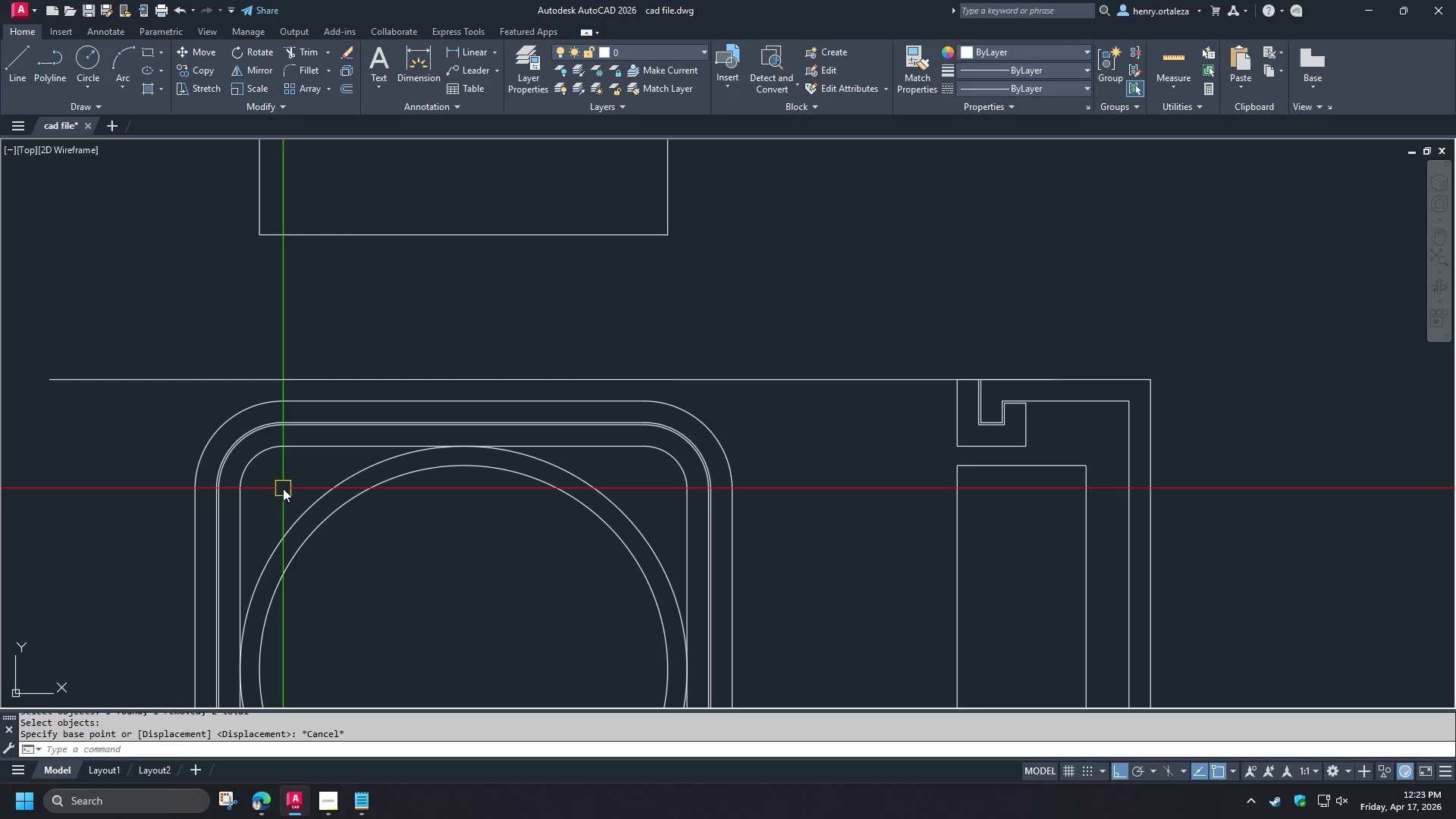 
key(S)
 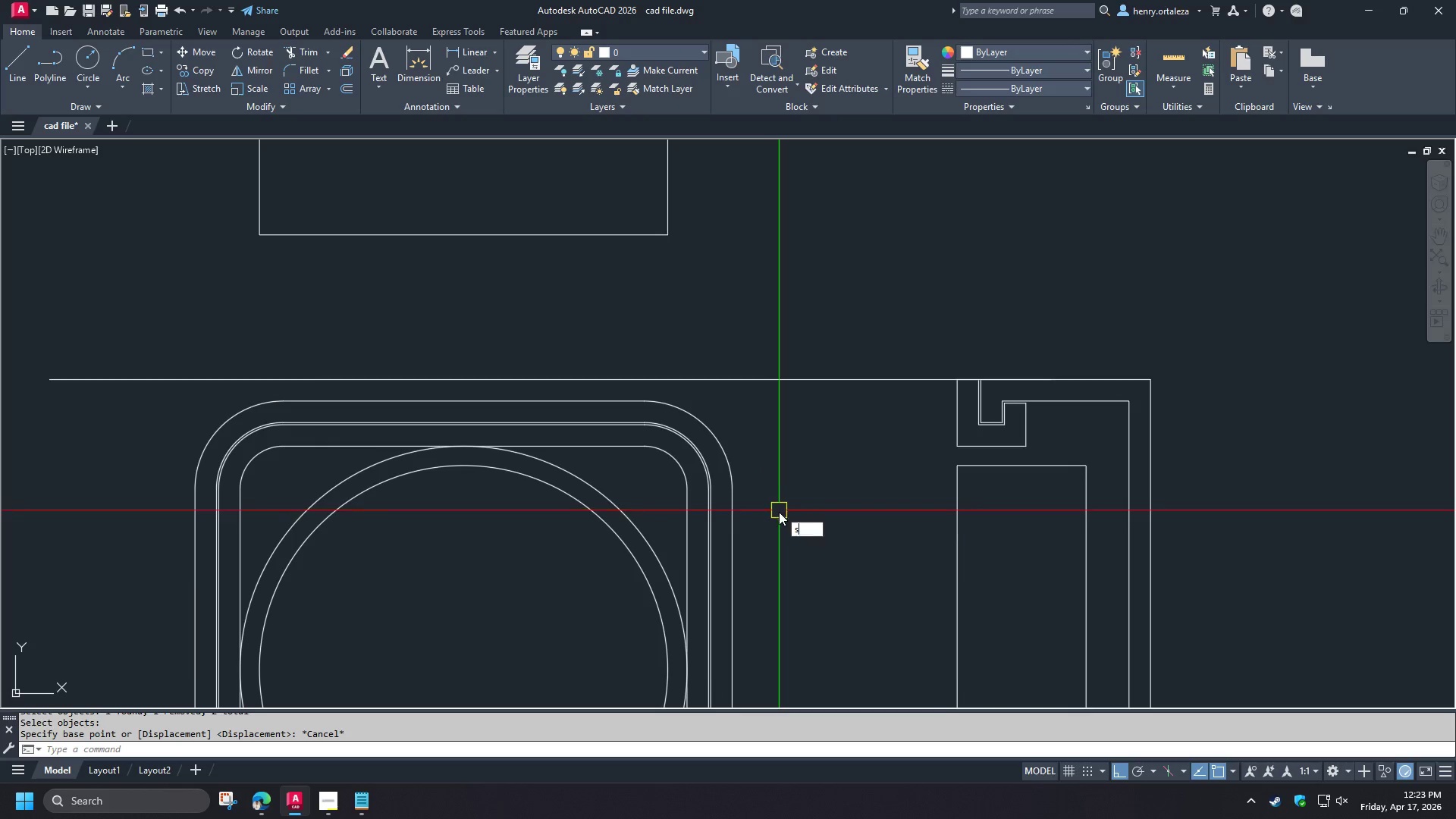 
key(Space)
 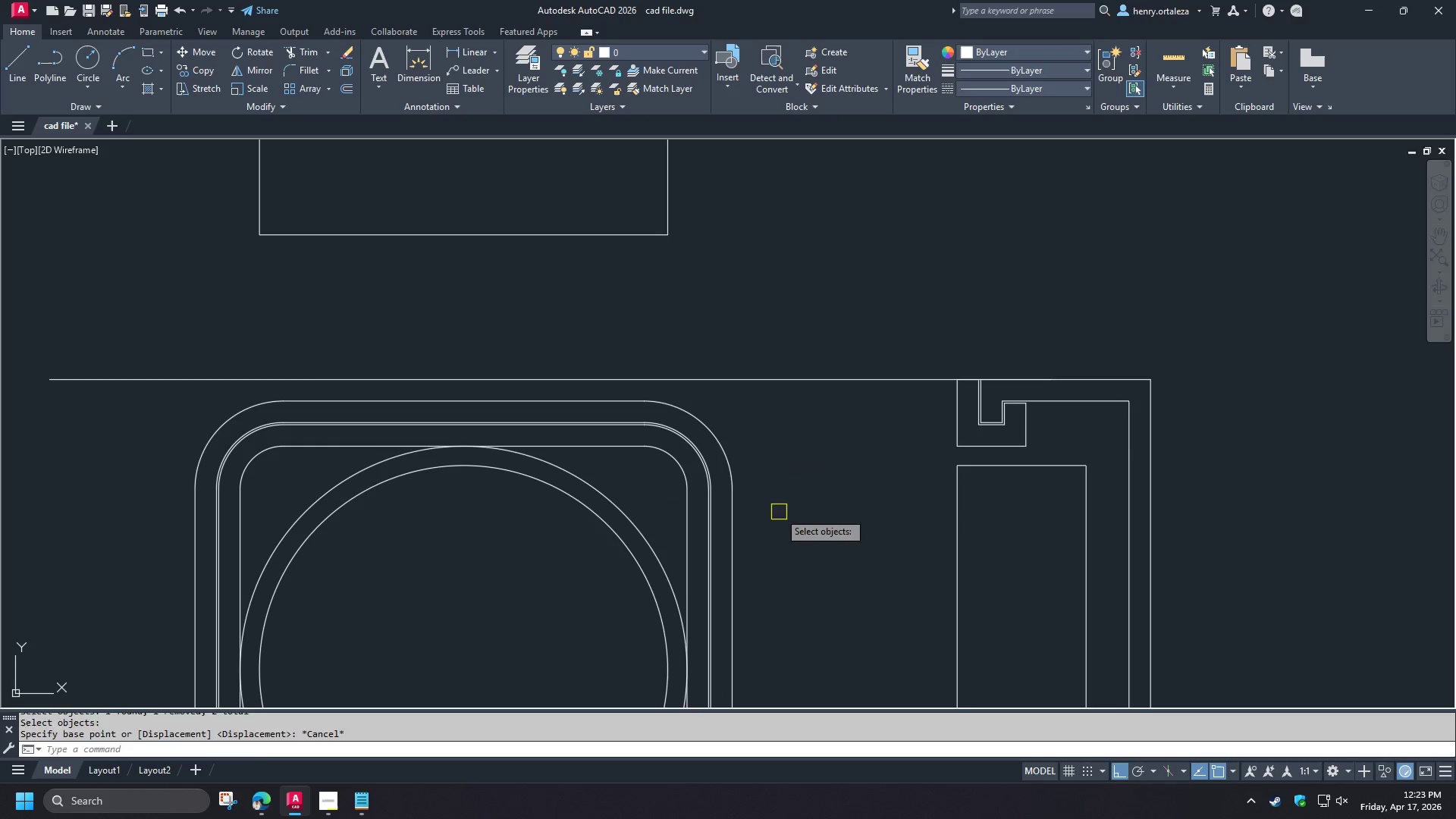 
left_click([779, 512])
 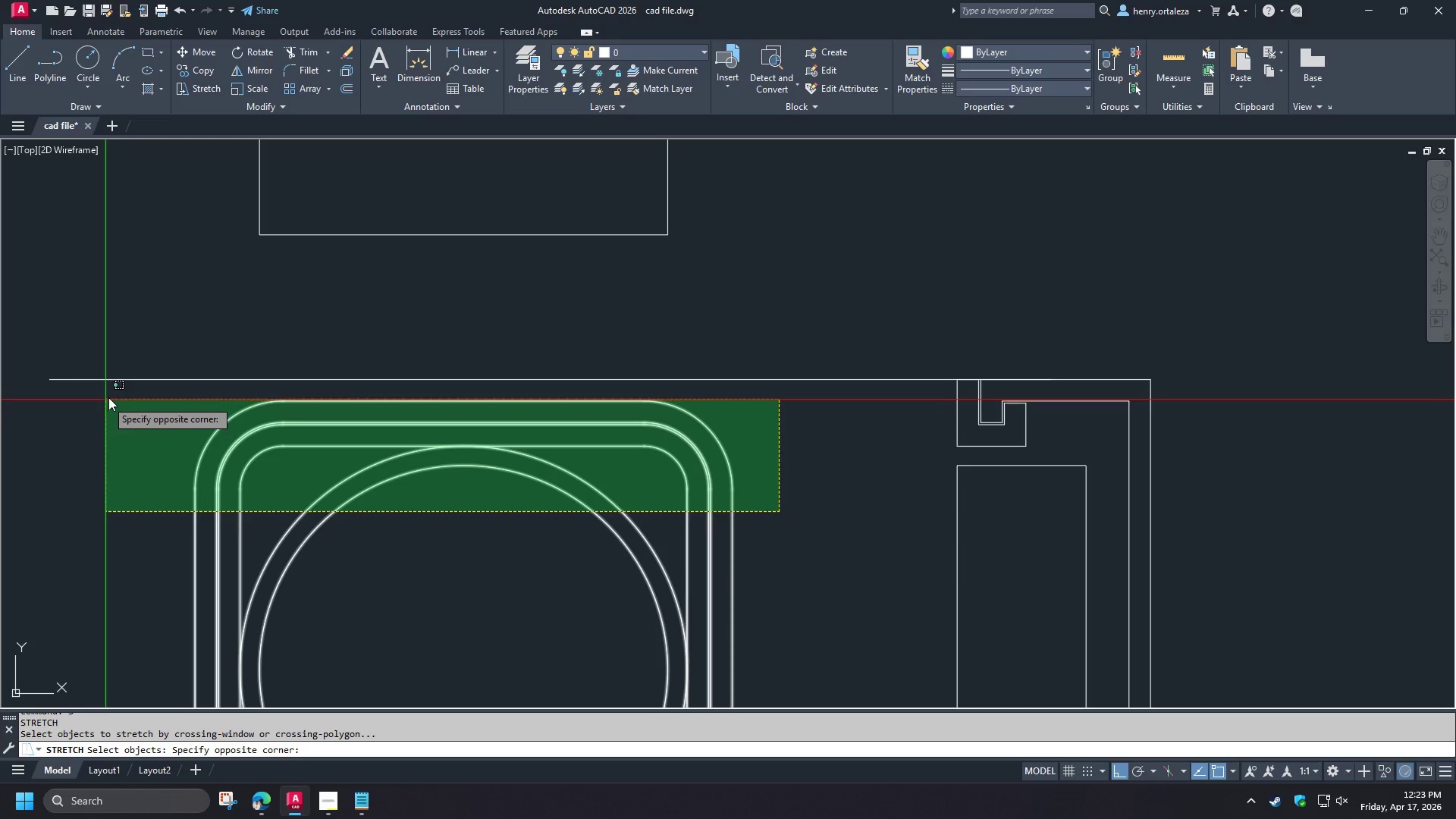 
left_click([109, 394])
 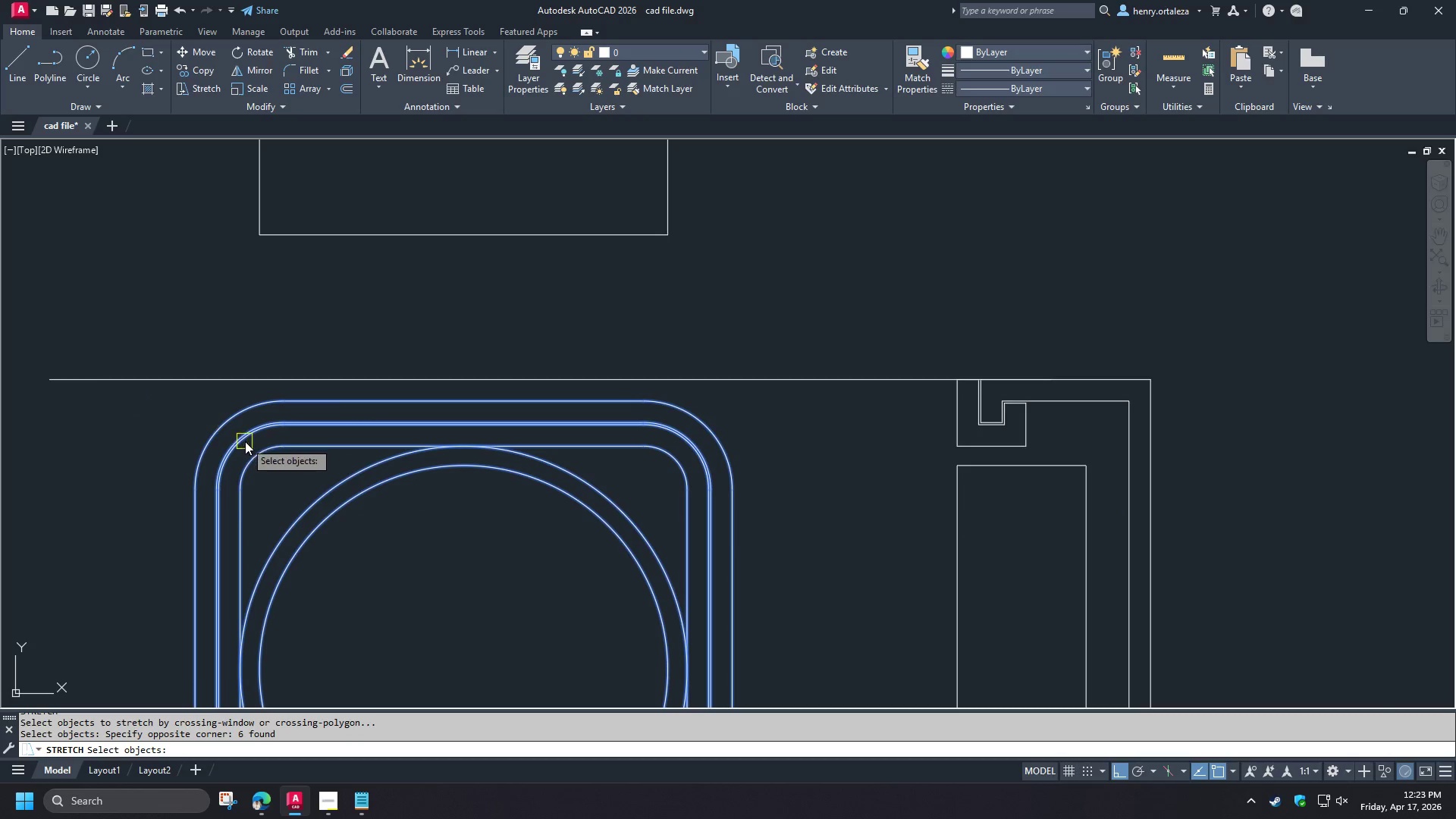 
hold_key(key=ShiftLeft, duration=1.5)
 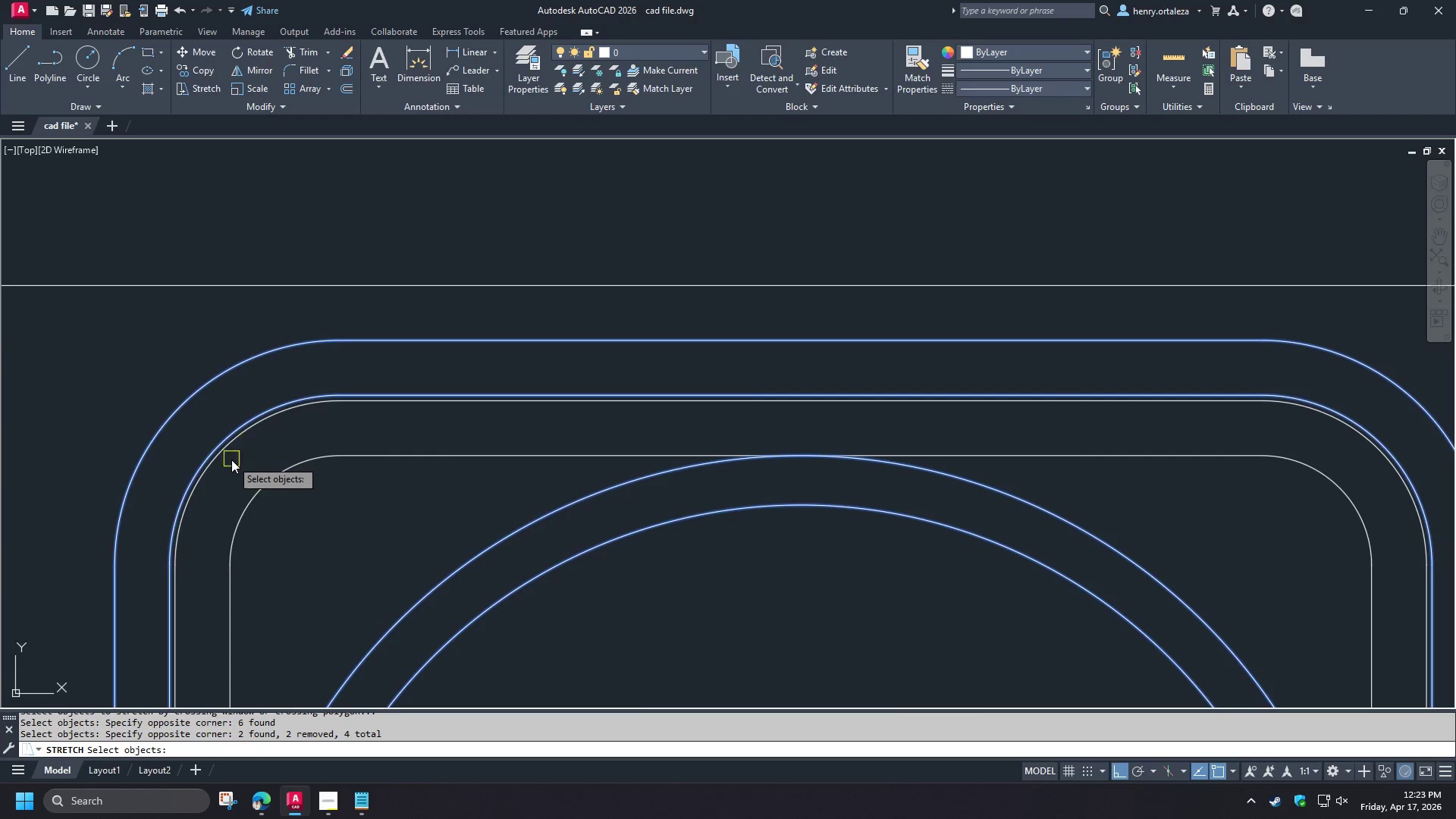 
scroll: coordinate [246, 442], scroll_direction: up, amount: 2.0
 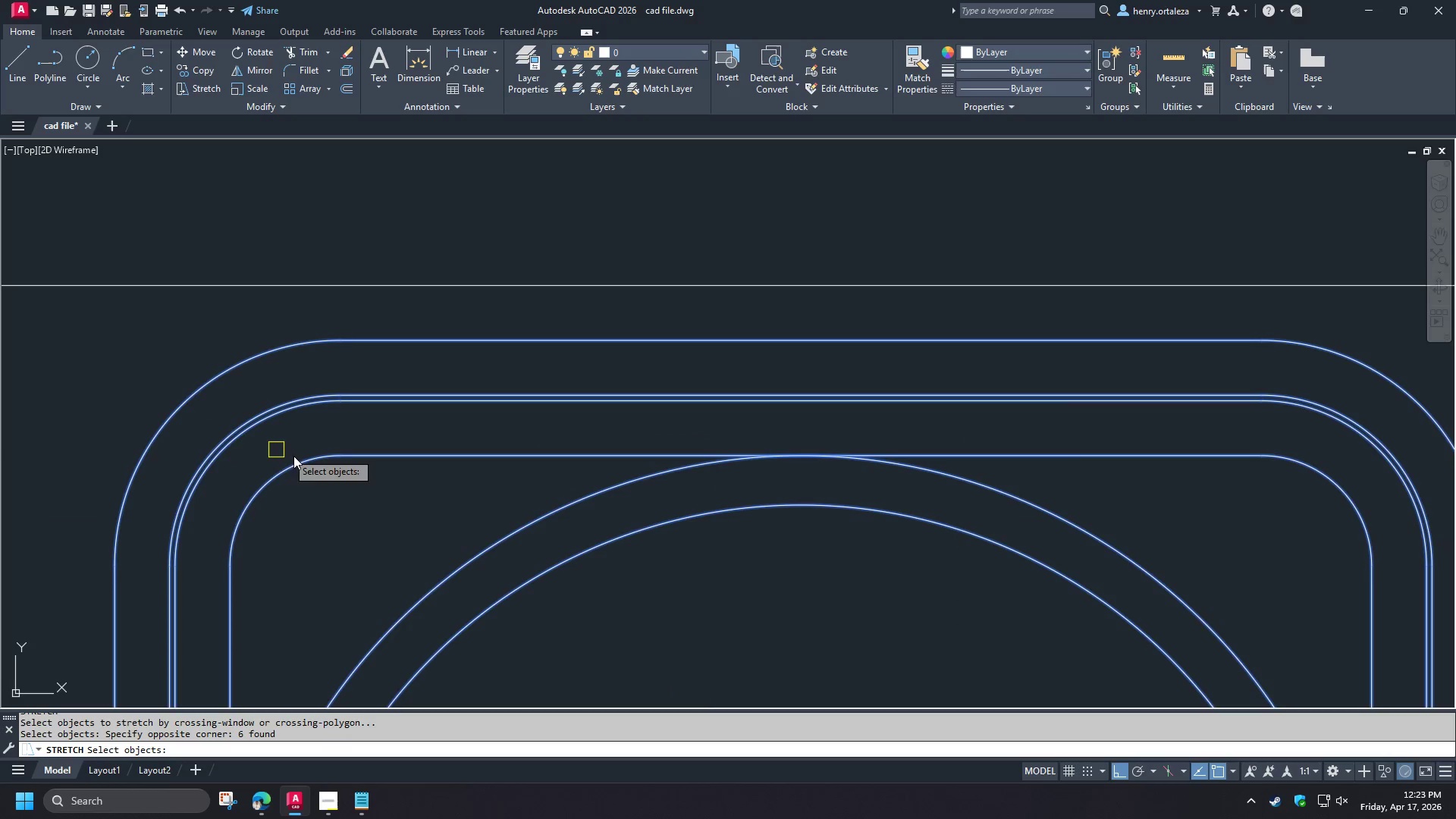 
left_click_drag(start_coordinate=[315, 495], to_coordinate=[314, 491])
 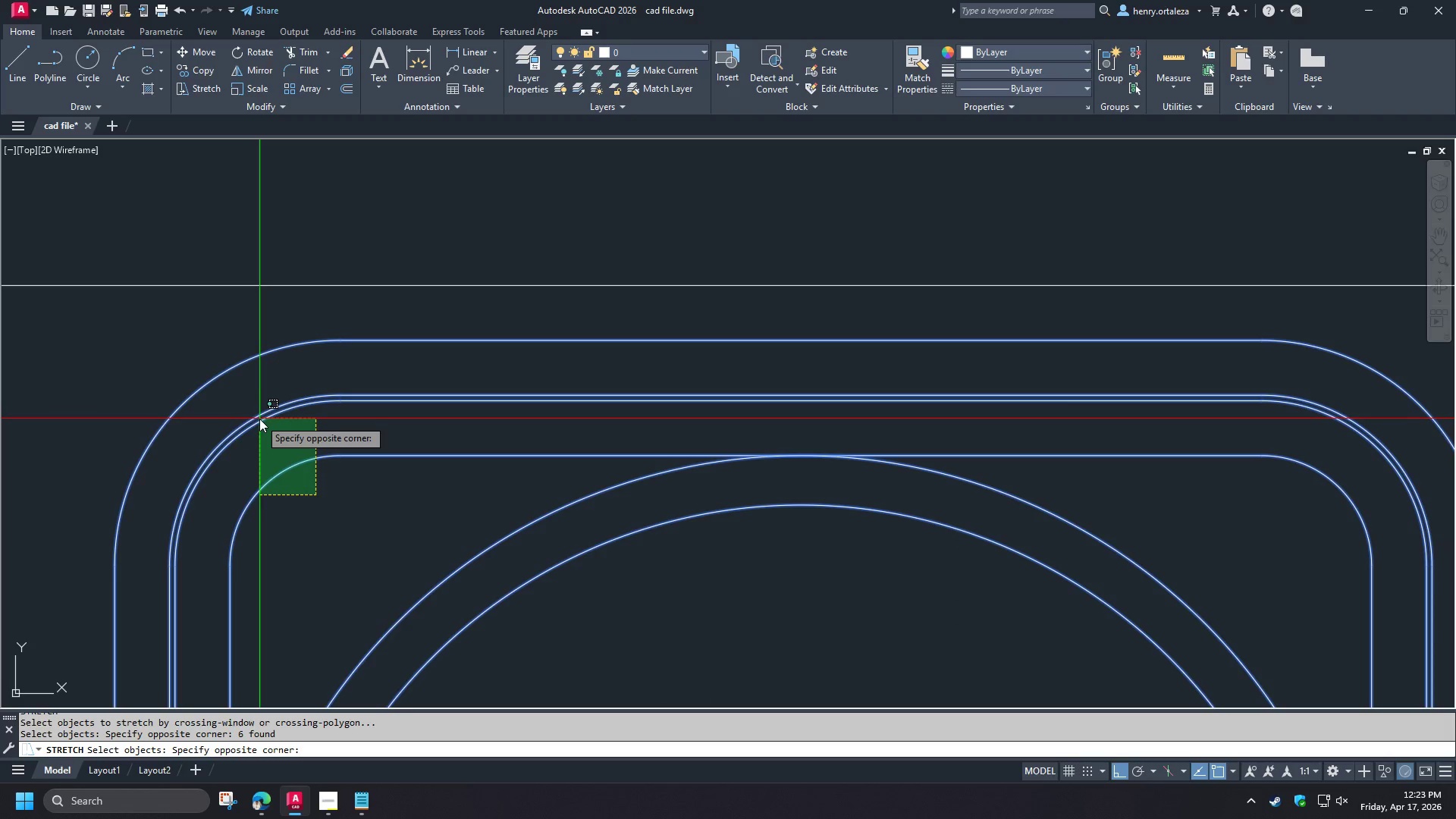 
hold_key(key=ShiftLeft, duration=0.5)
left_click([260, 420])
 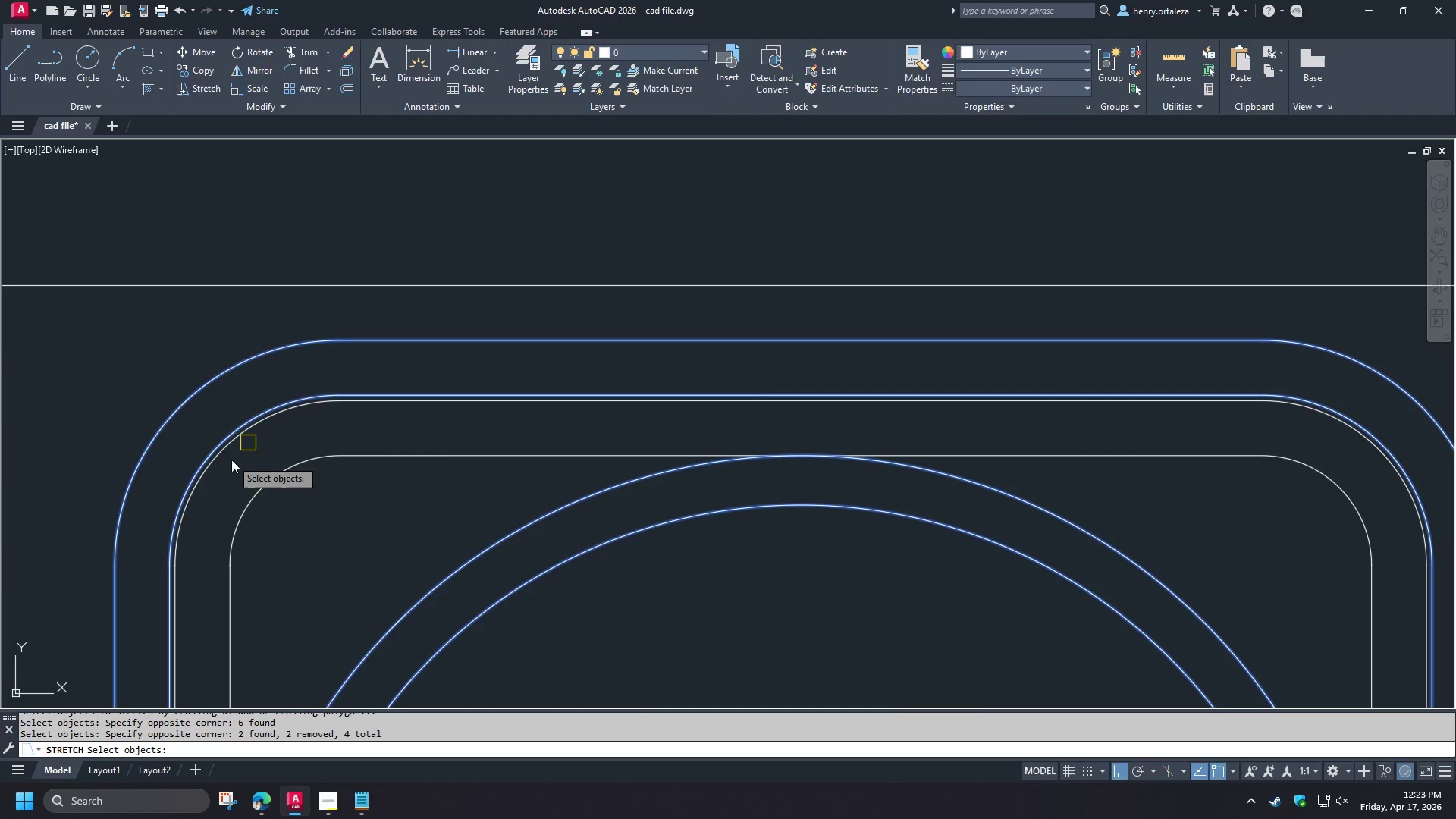 
key(Space)
 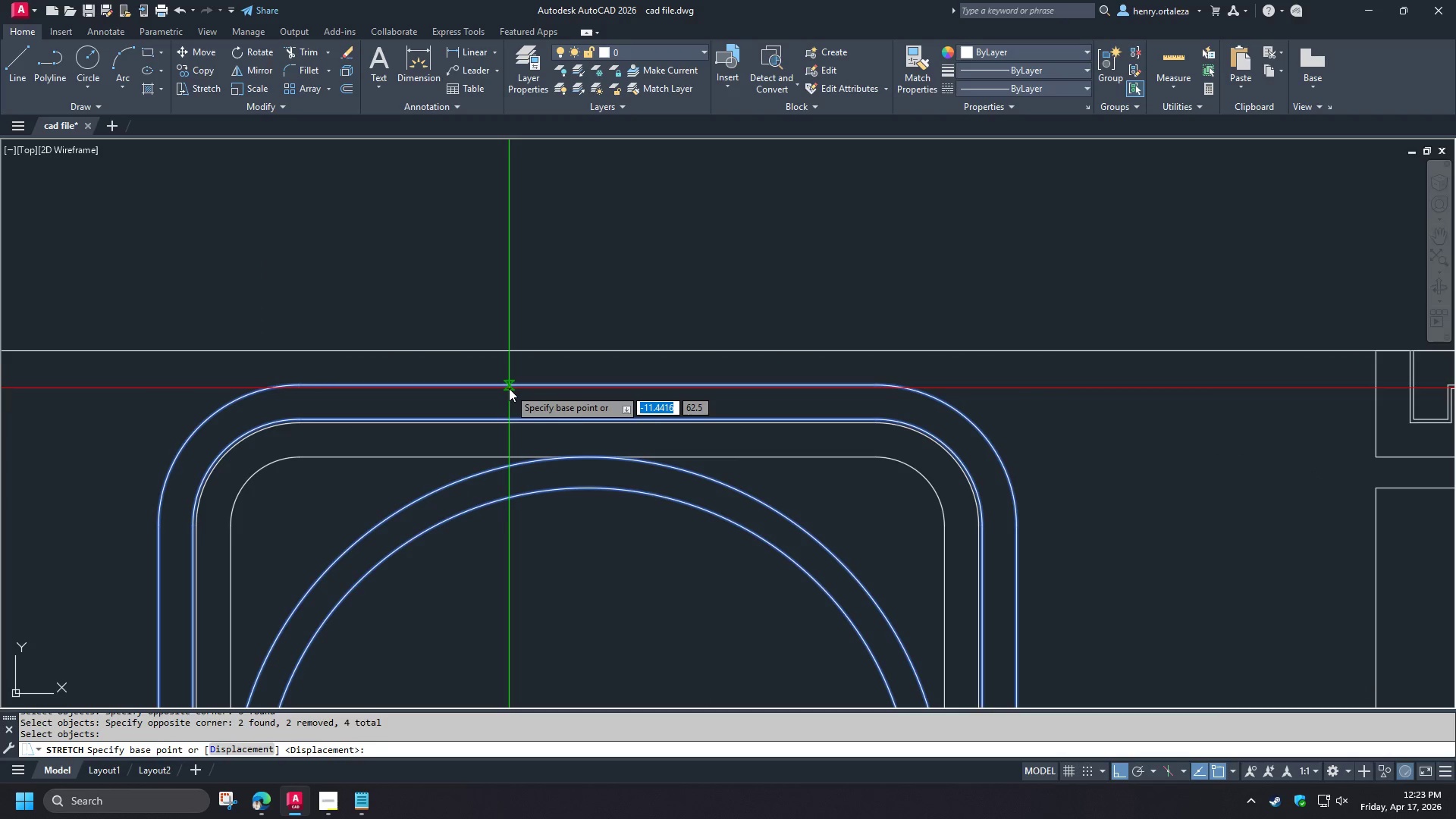 
scroll: coordinate [231, 460], scroll_direction: down, amount: 1.0
 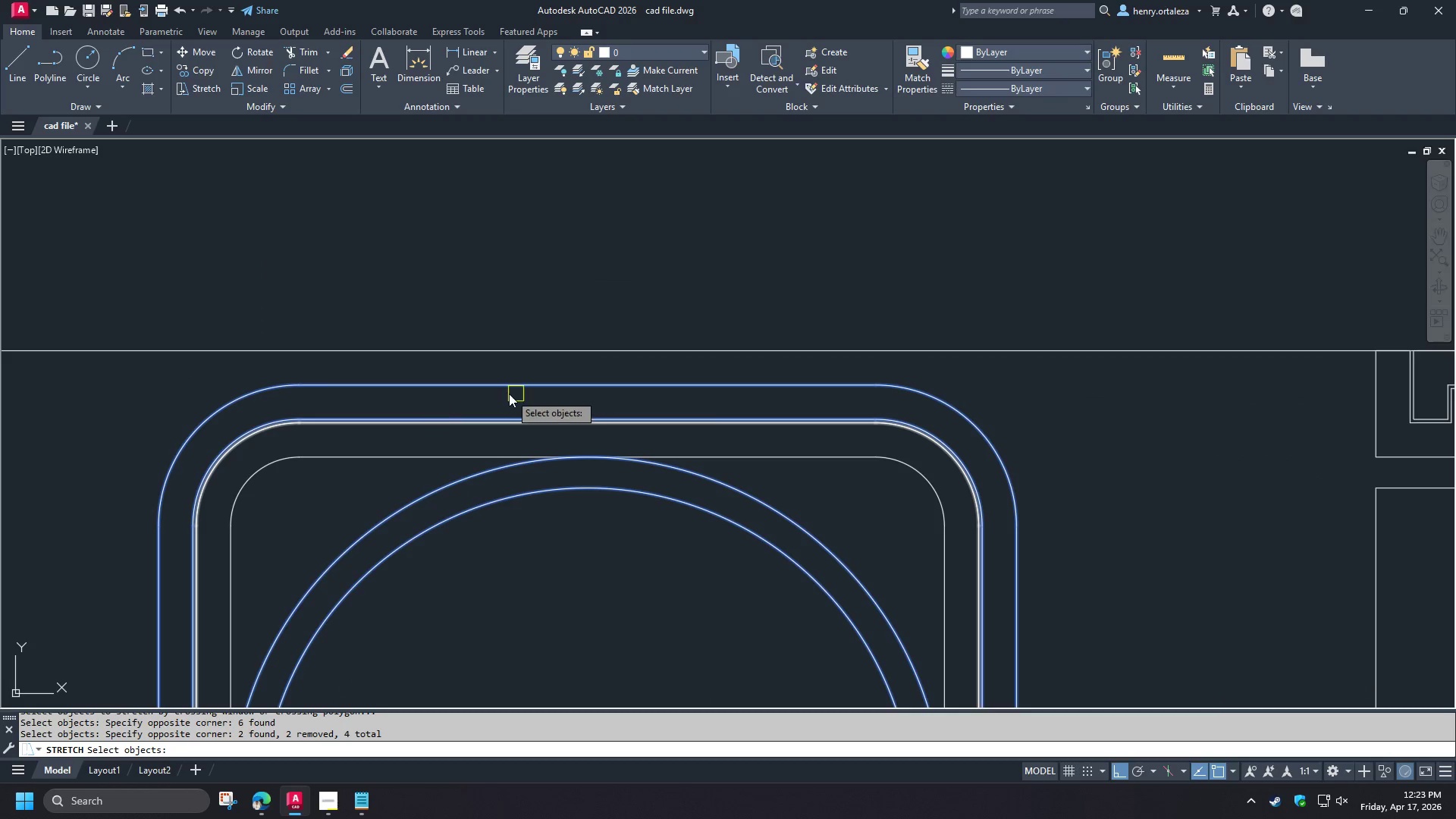 
left_click([509, 387])
 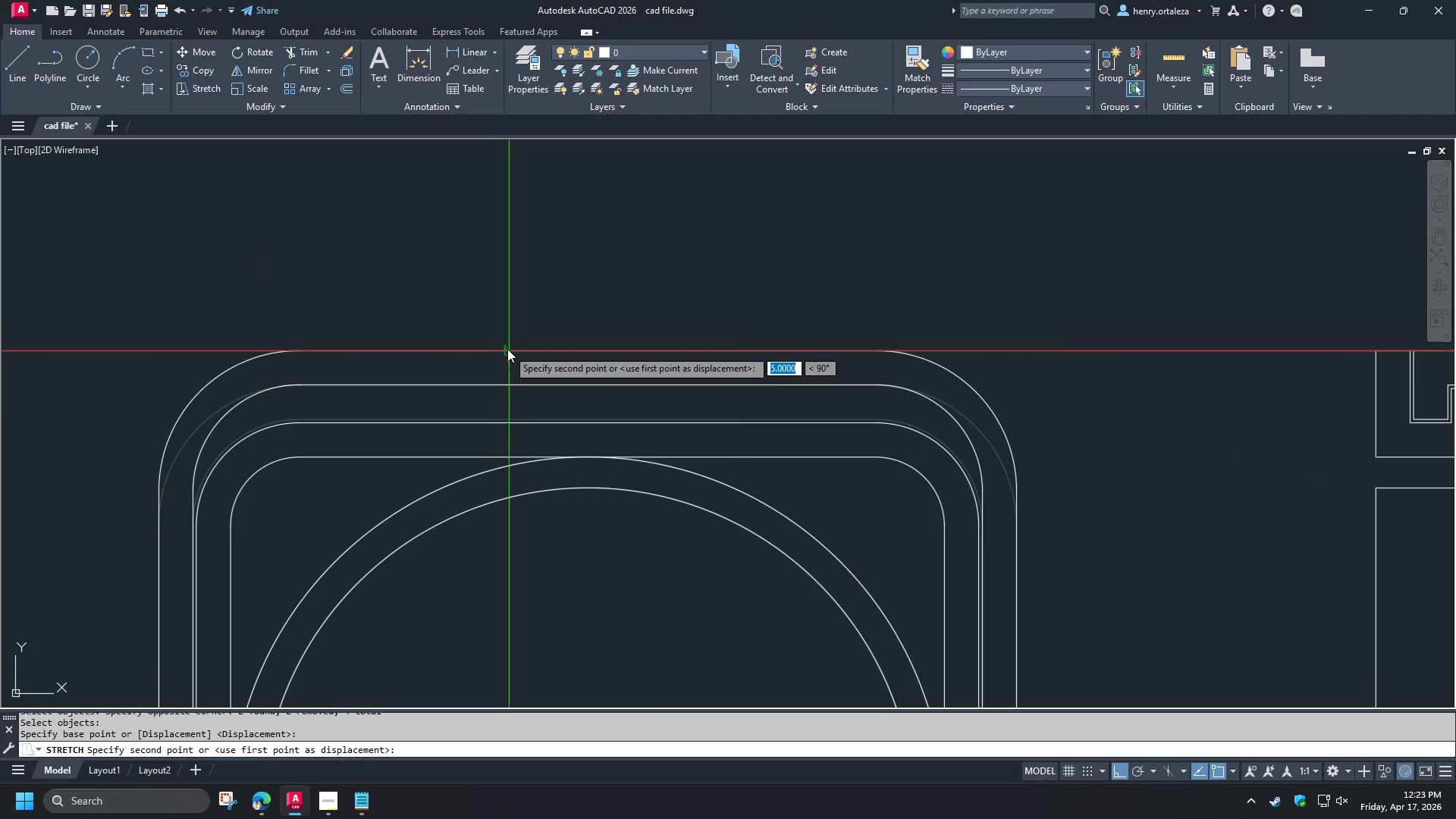 
left_click([507, 349])
 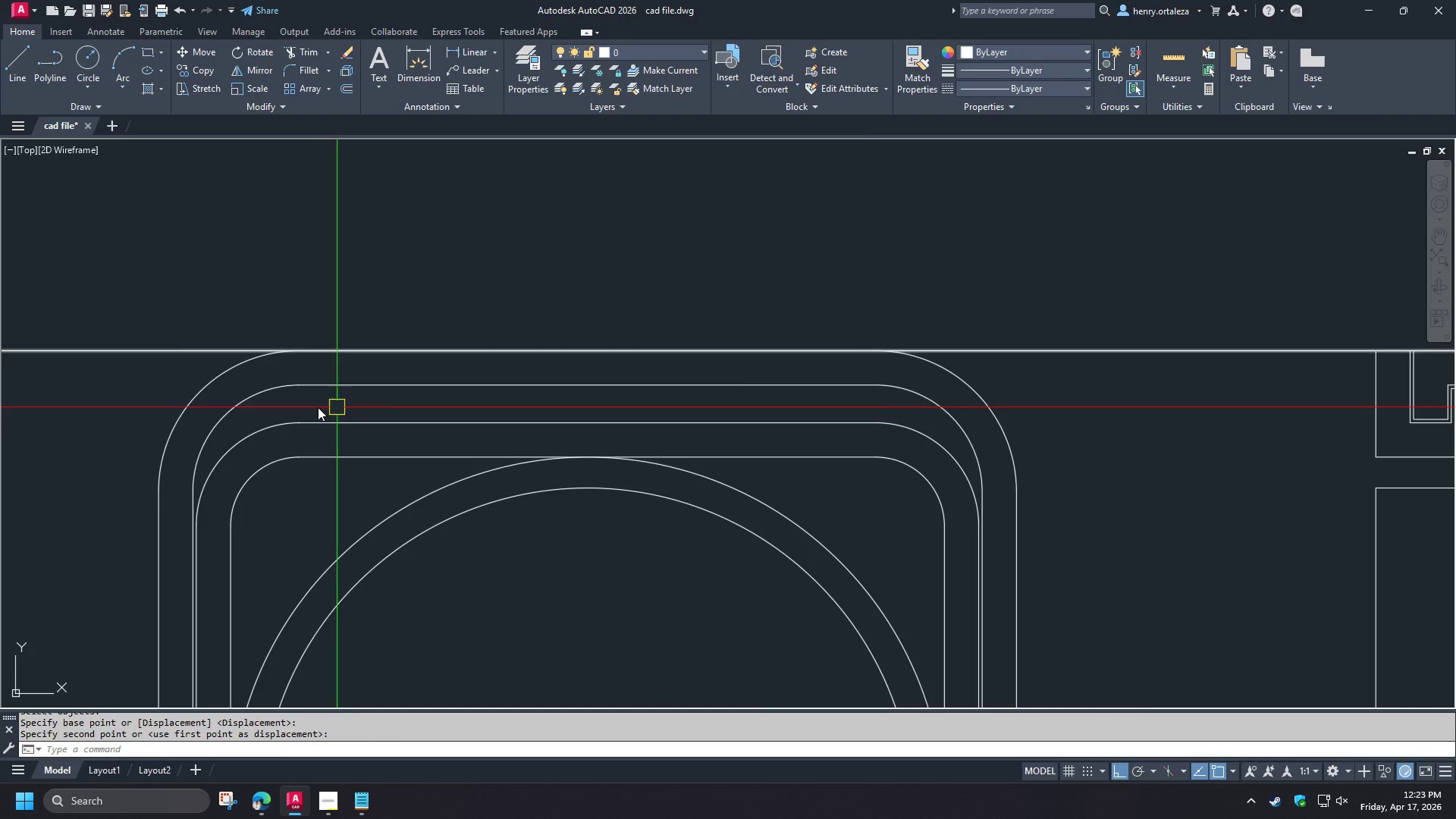 
scroll: coordinate [321, 394], scroll_direction: down, amount: 2.0
 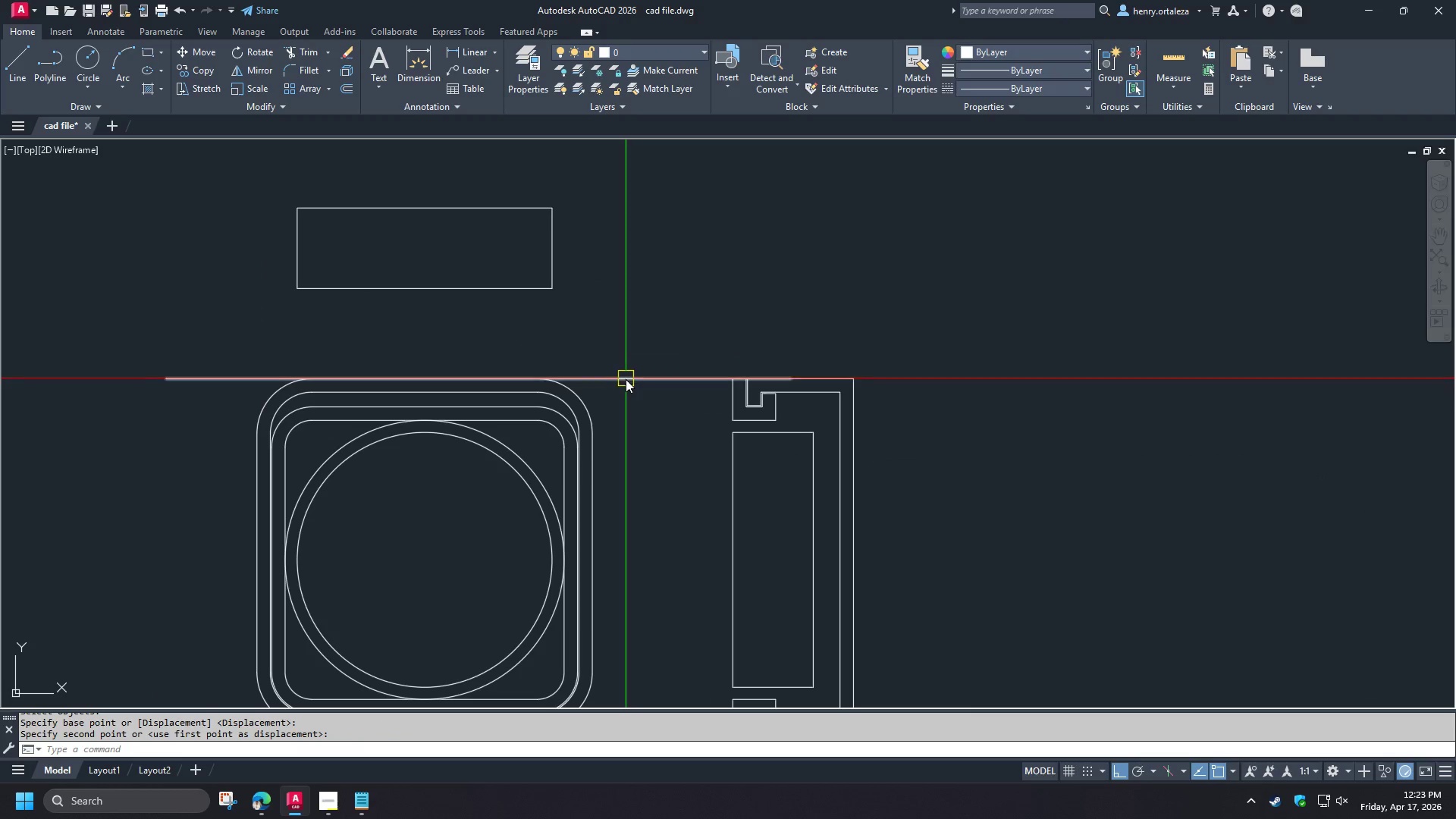 
key(E)
 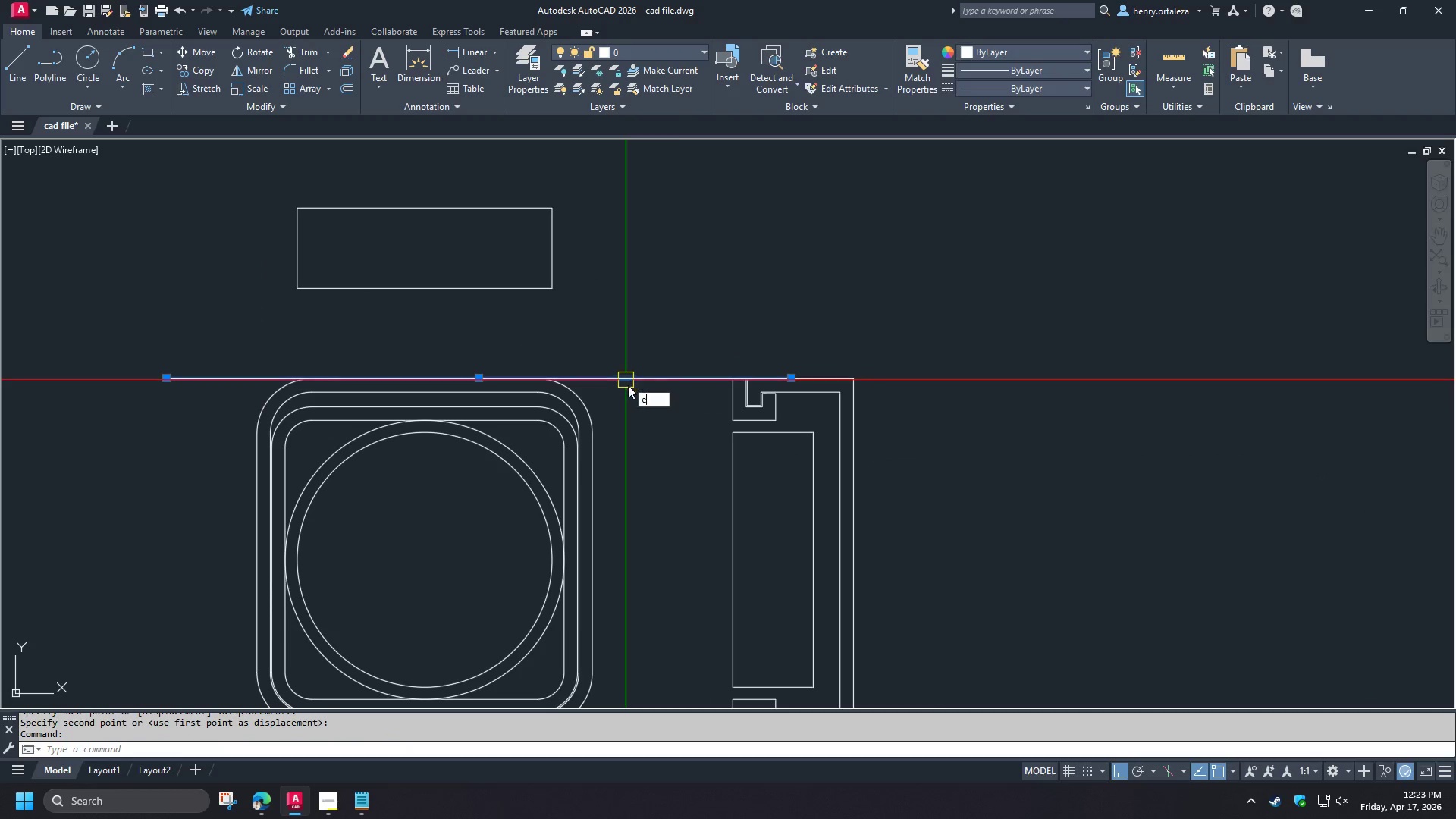 
key(Space)
 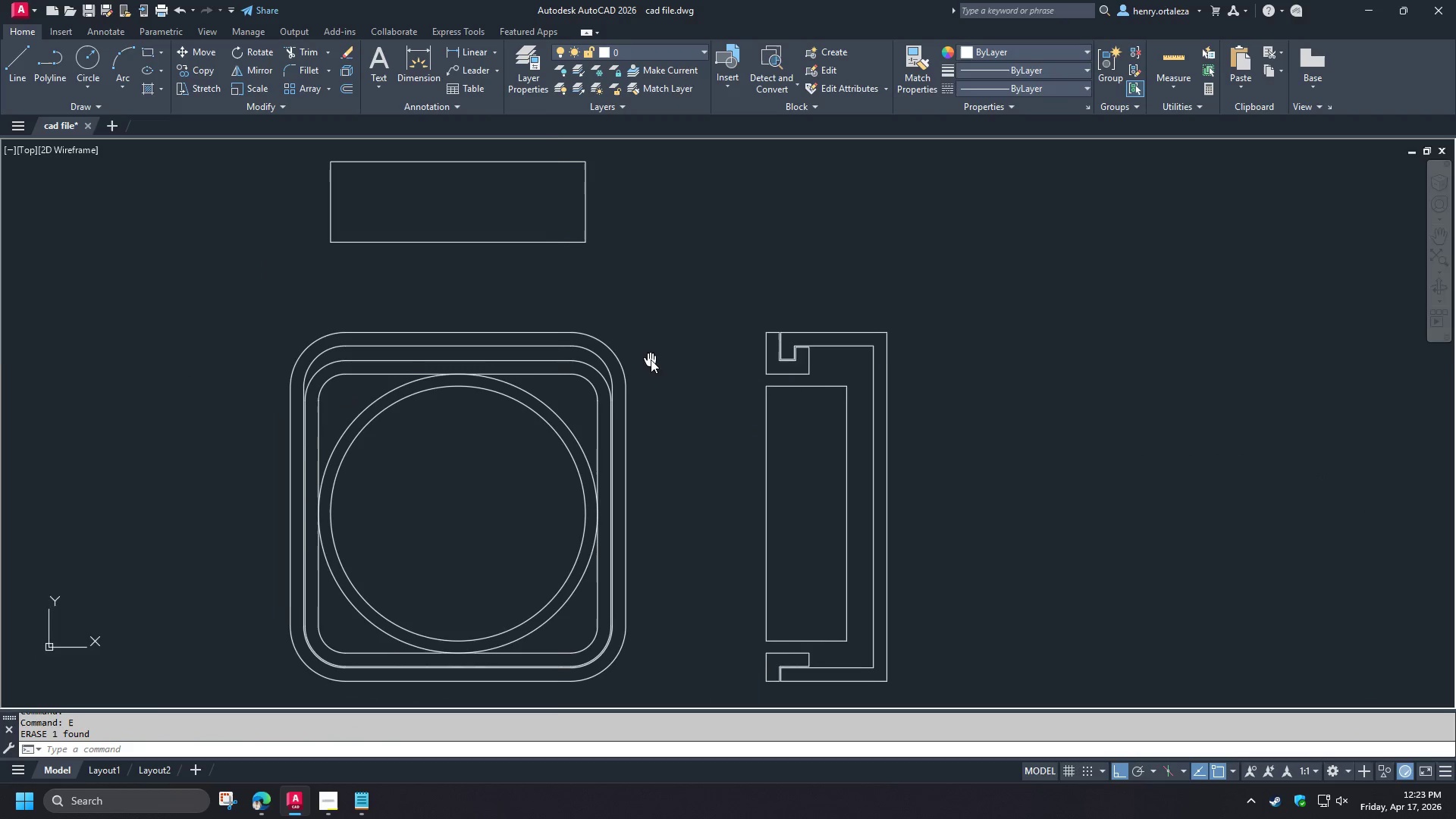 
scroll: coordinate [538, 375], scroll_direction: up, amount: 2.0
 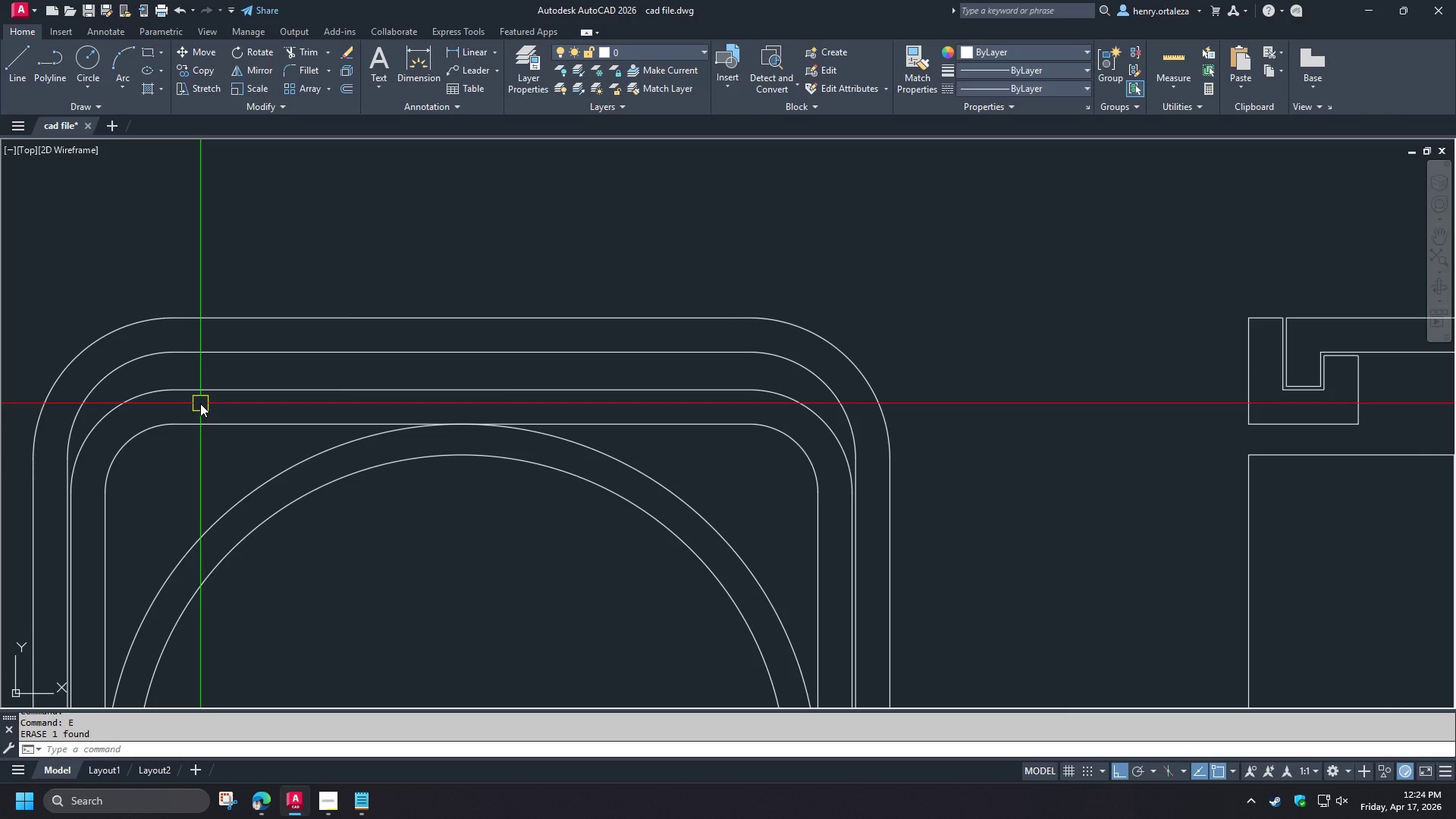 
wait(8.63)
 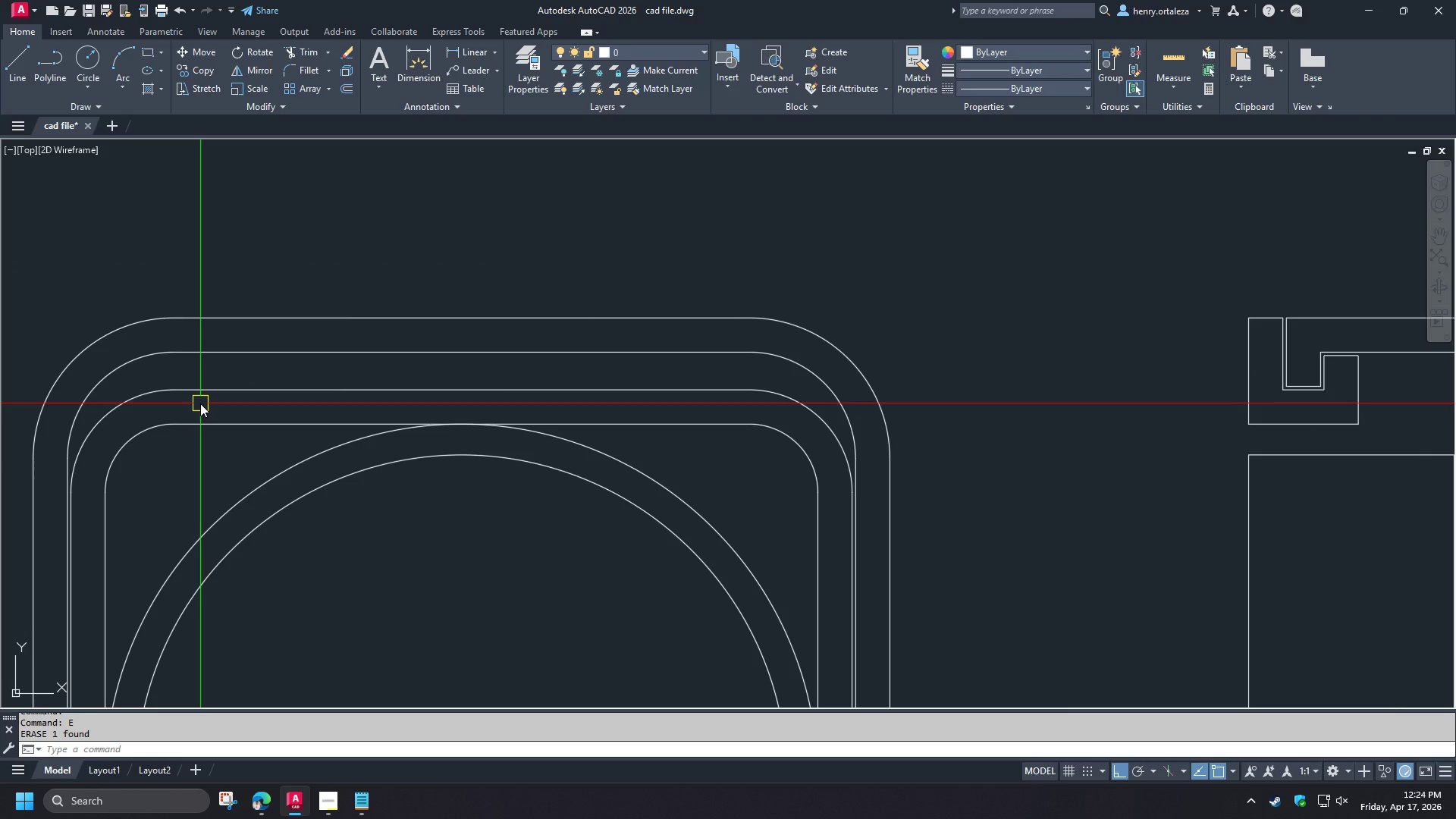 
scroll: coordinate [200, 402], scroll_direction: down, amount: 1.0
 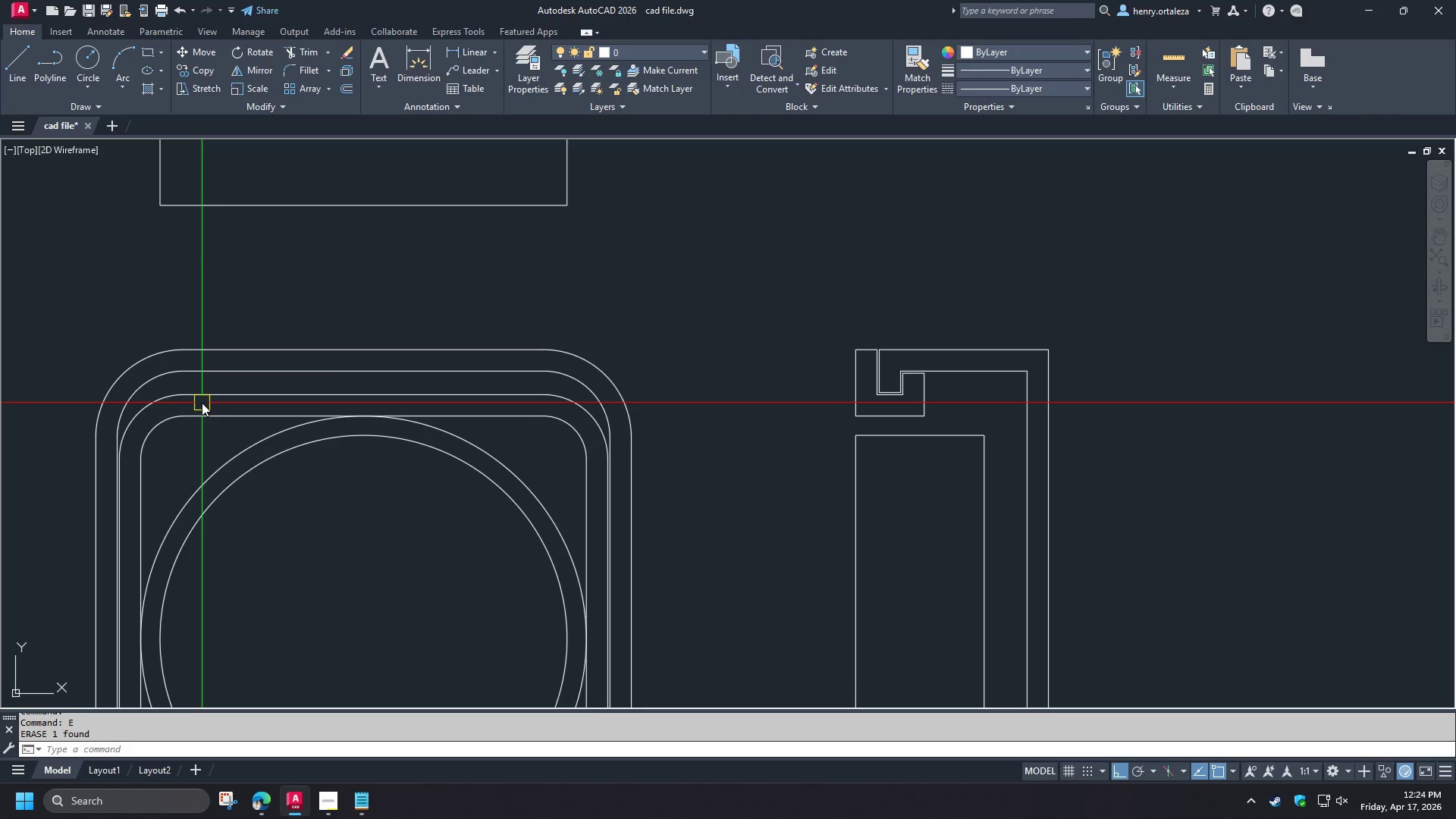 
key(O)
 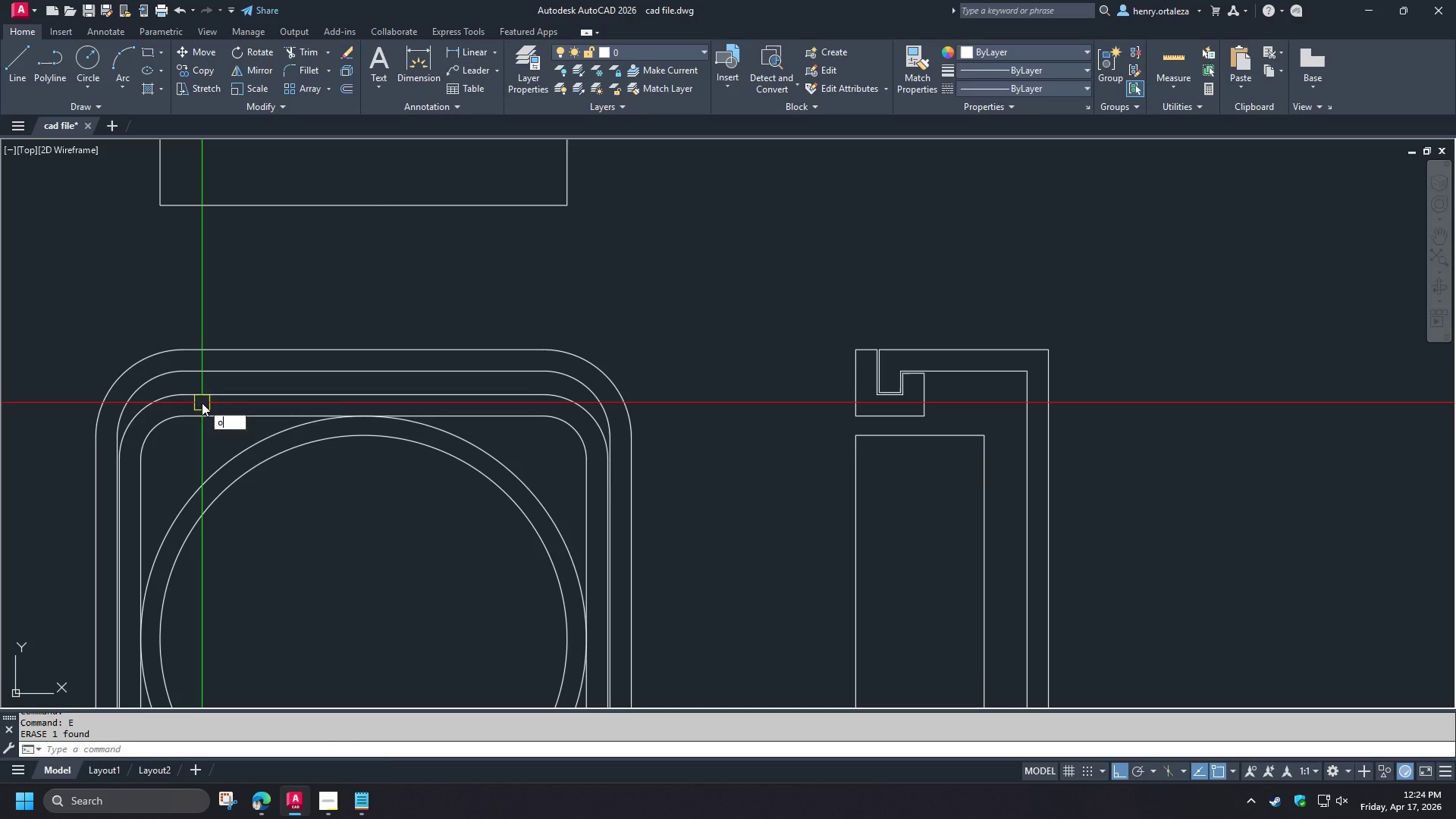 
key(Space)
 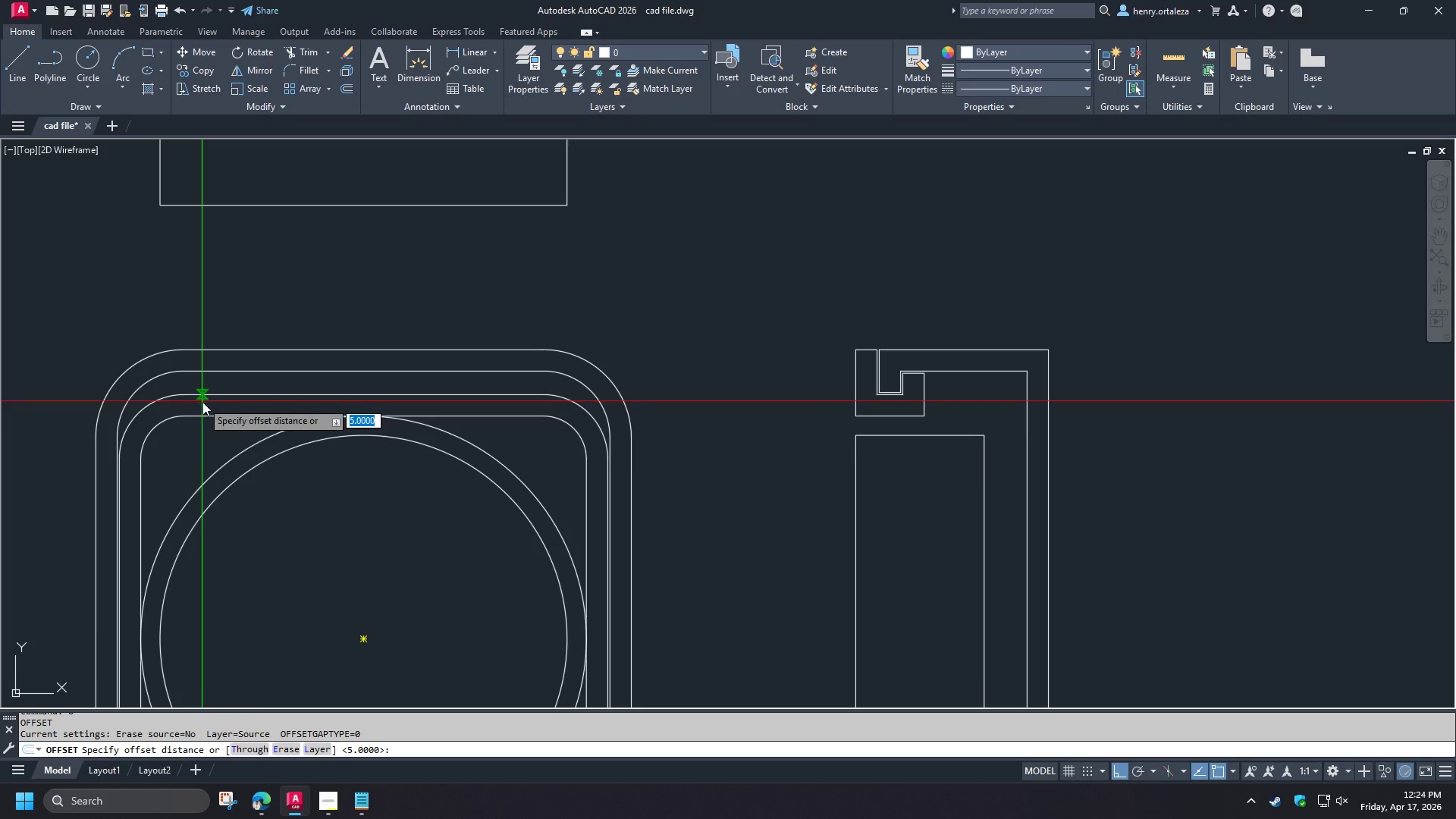 
key(T)
 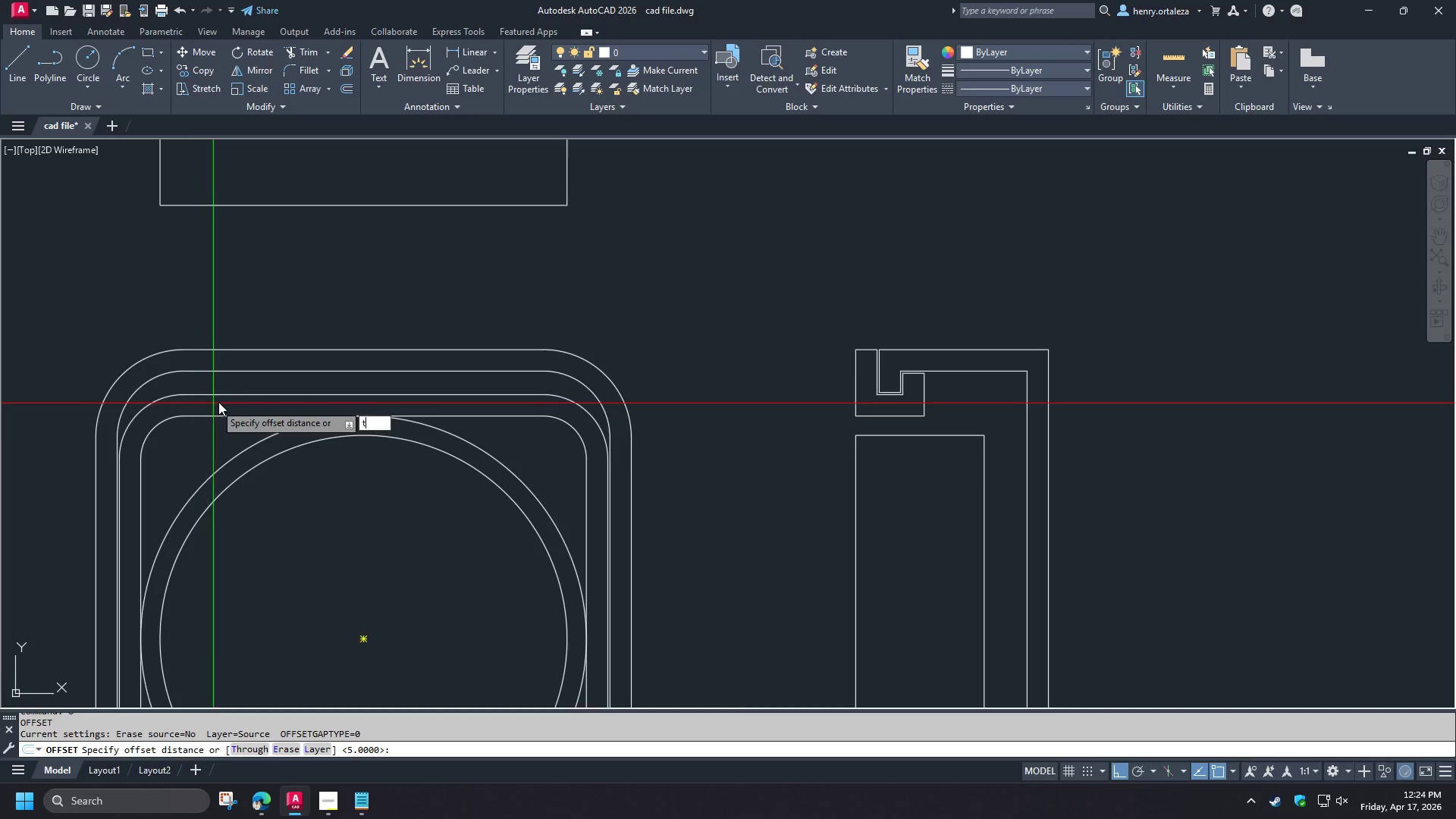 
key(Space)
 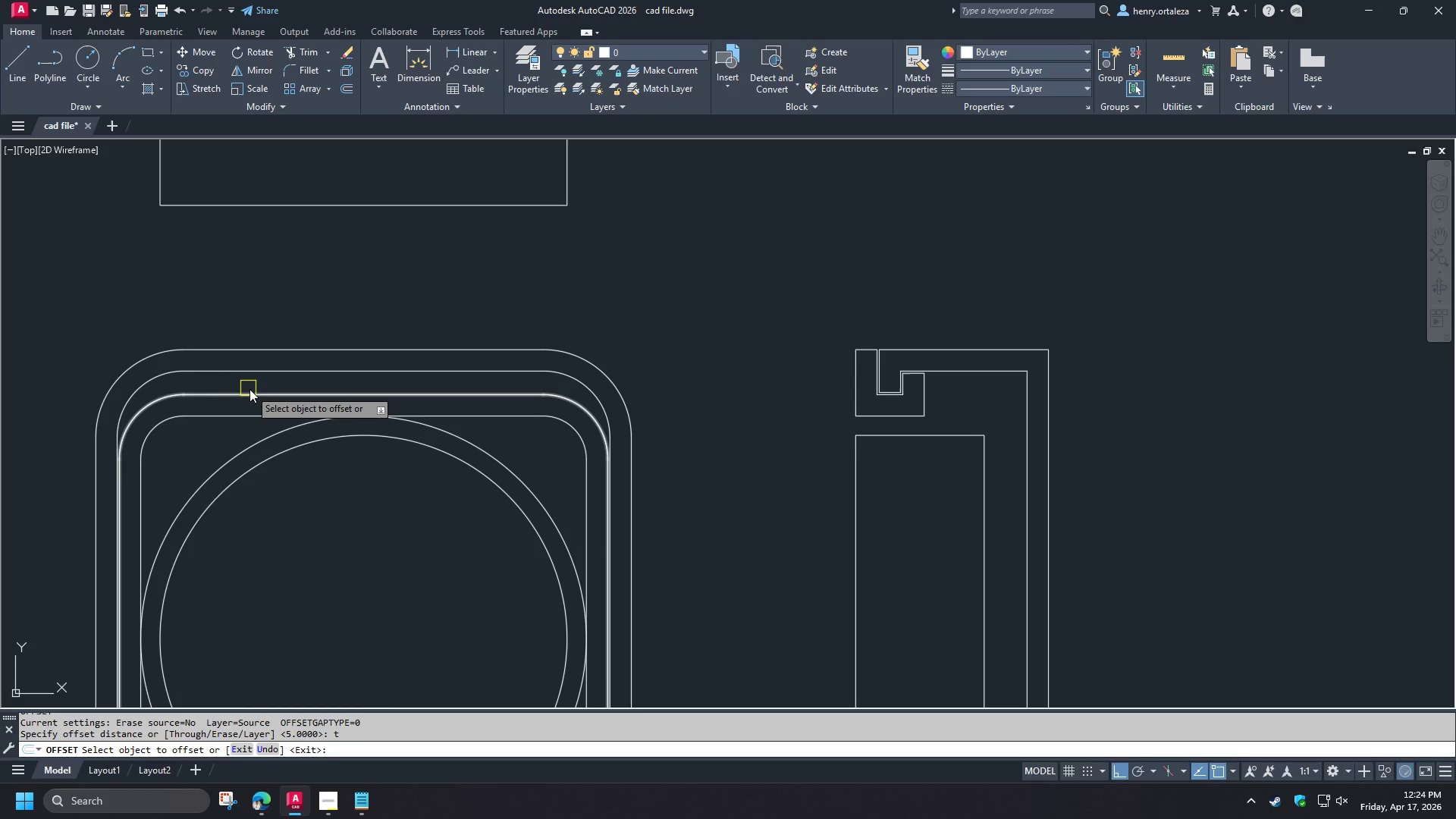 
key(Escape)
 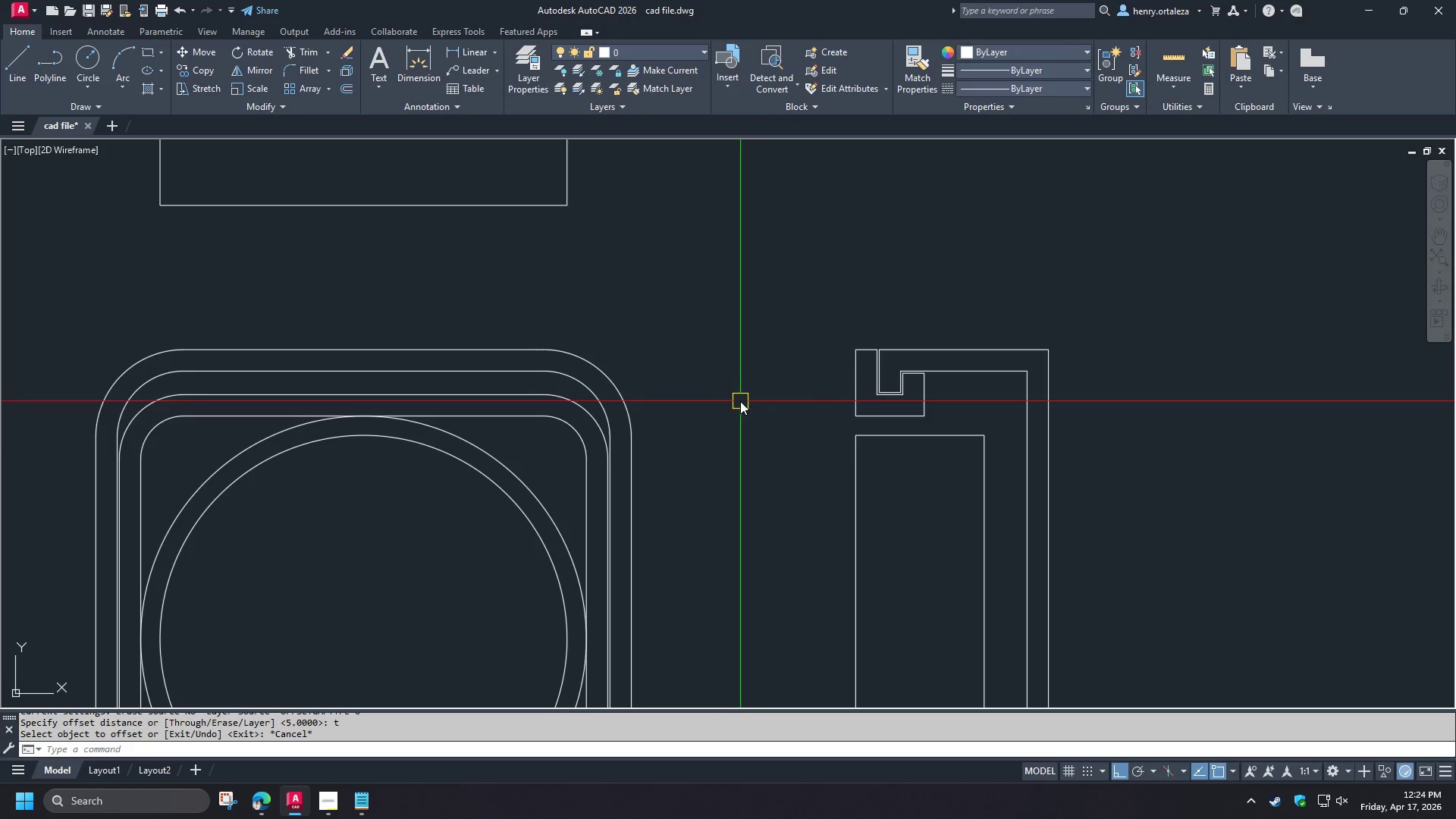 
key(L)
 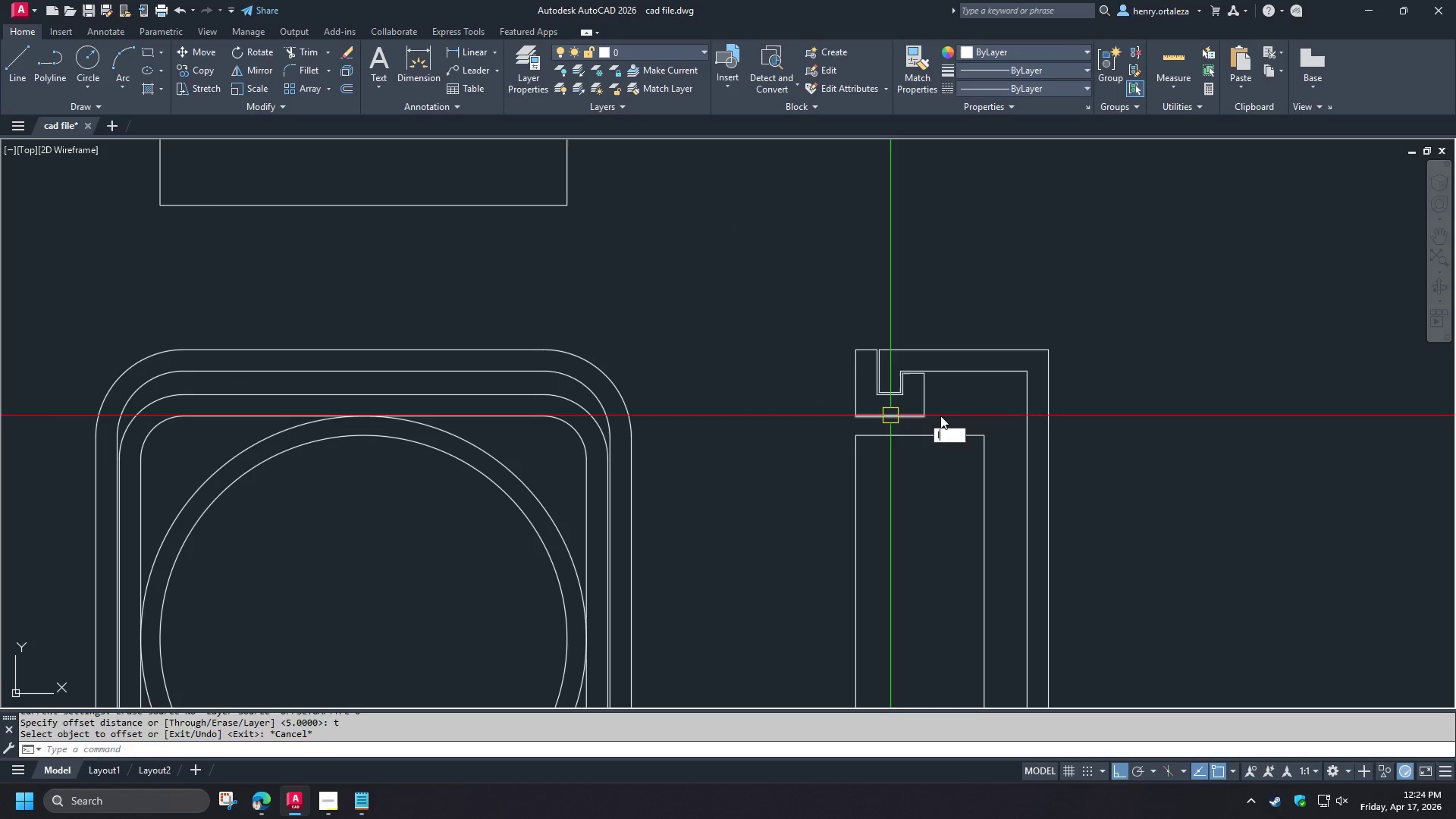 
key(Space)
 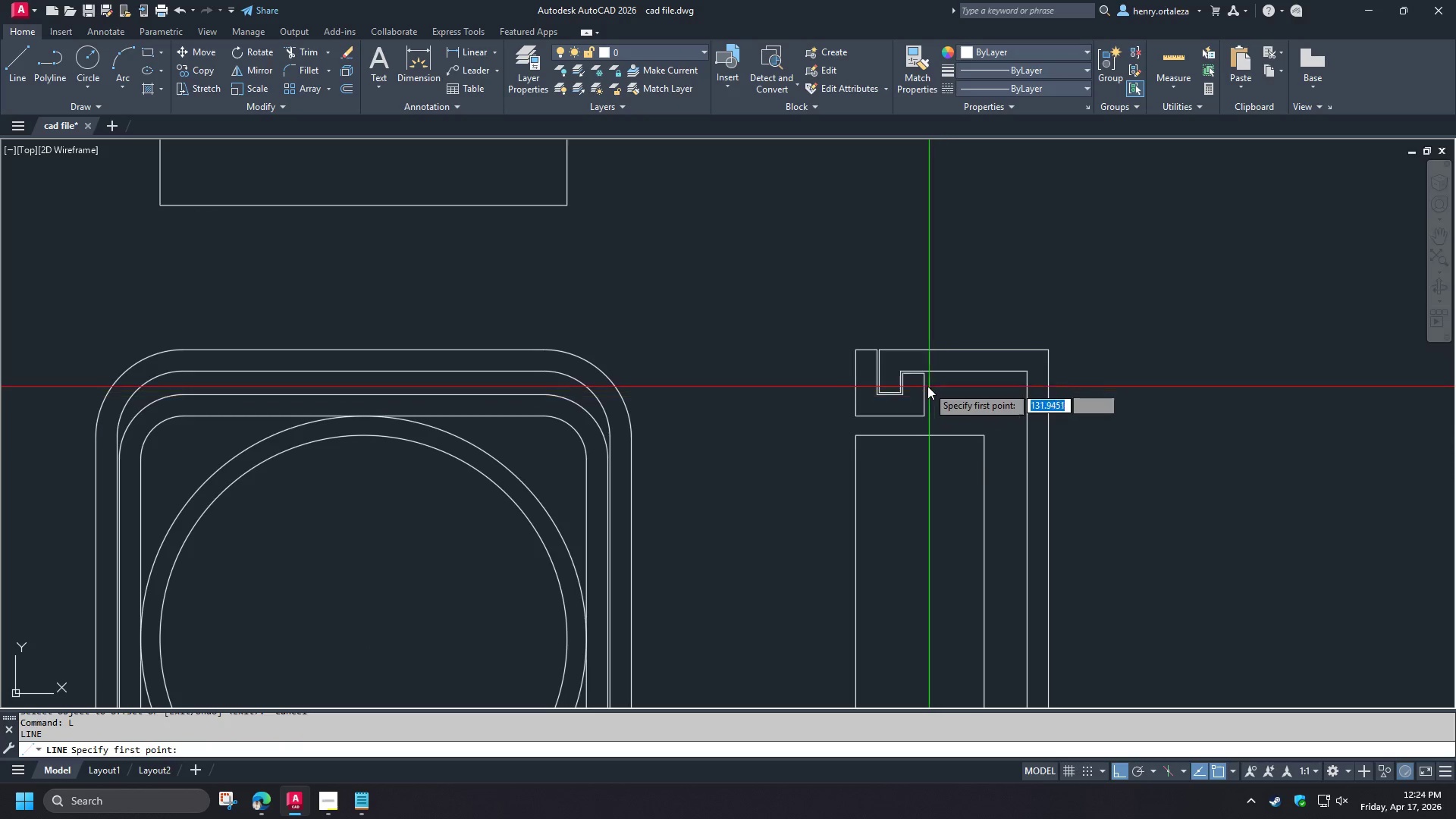 
scroll: coordinate [925, 386], scroll_direction: up, amount: 1.0
 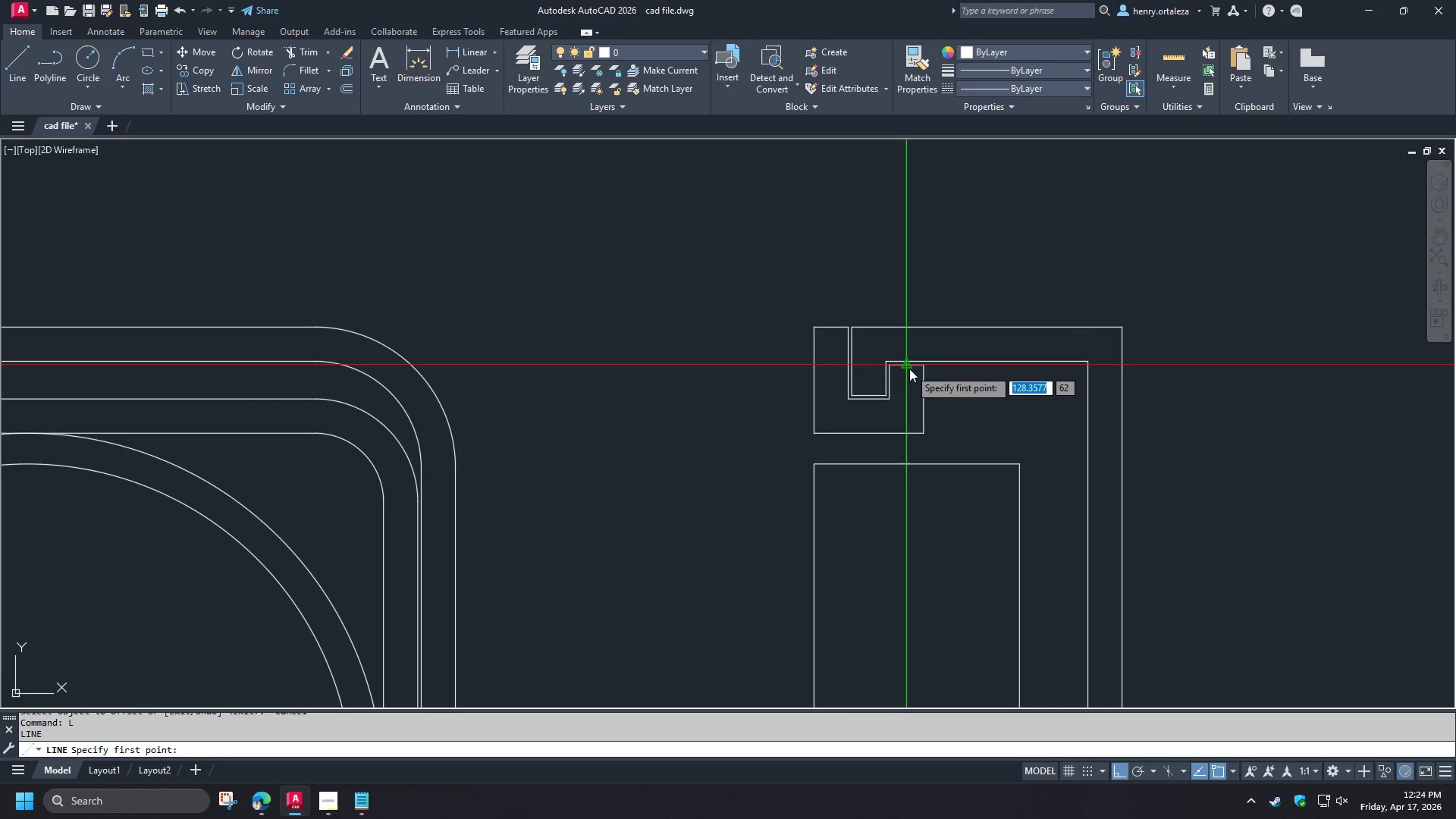 
left_click([909, 369])
 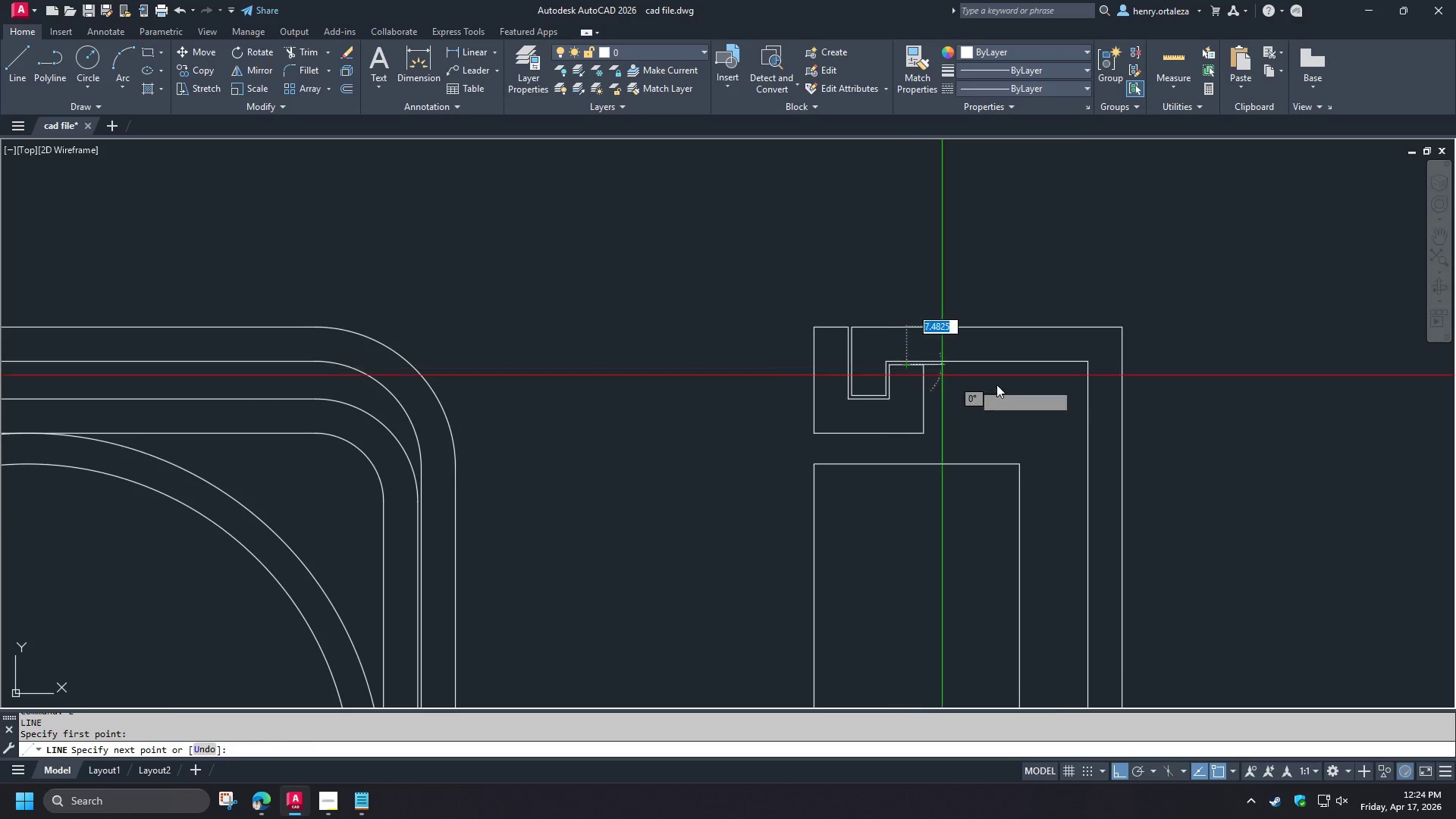 
scroll: coordinate [1000, 384], scroll_direction: down, amount: 2.0
 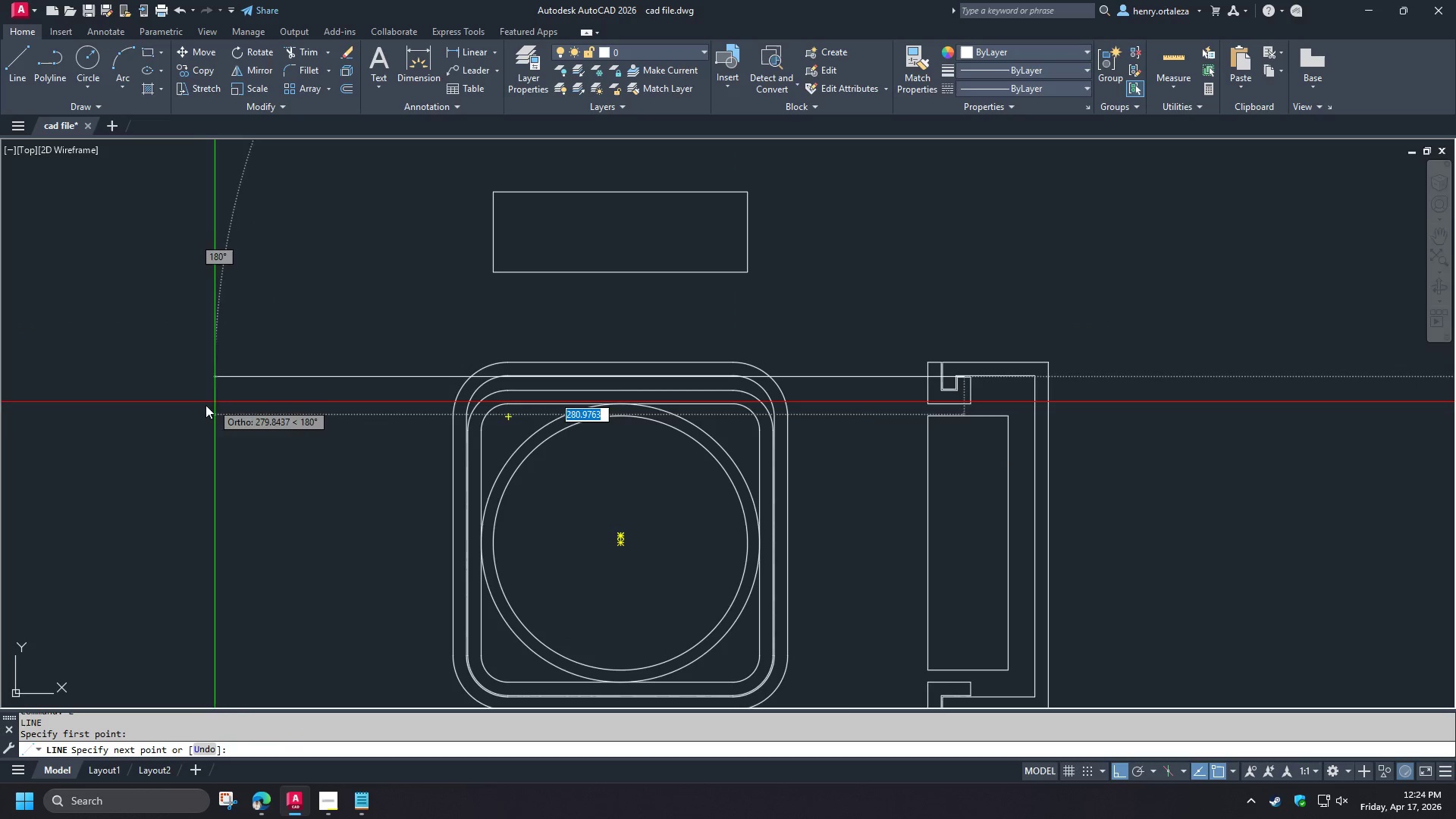 
left_click([187, 414])
 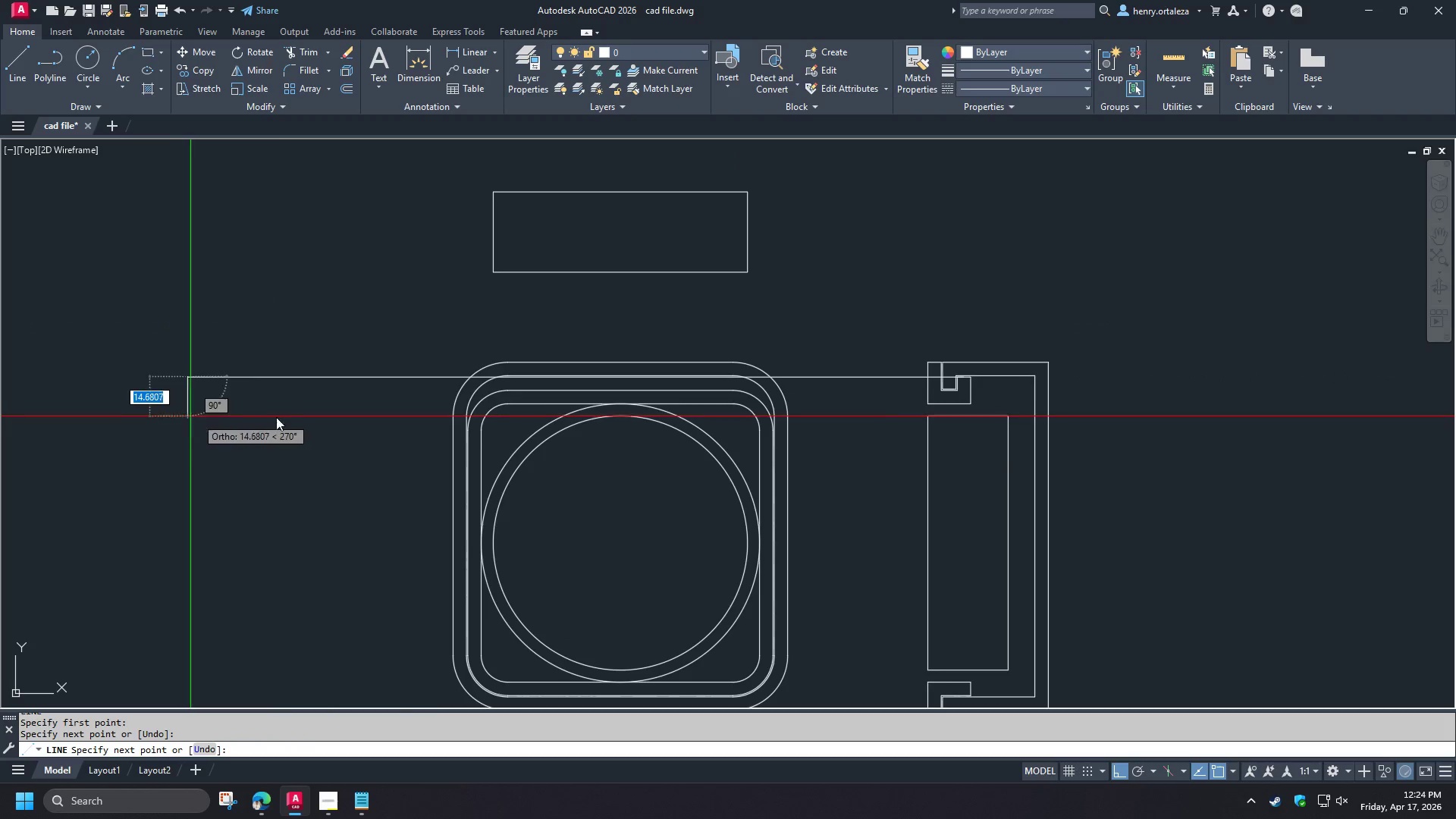 
key(Space)
 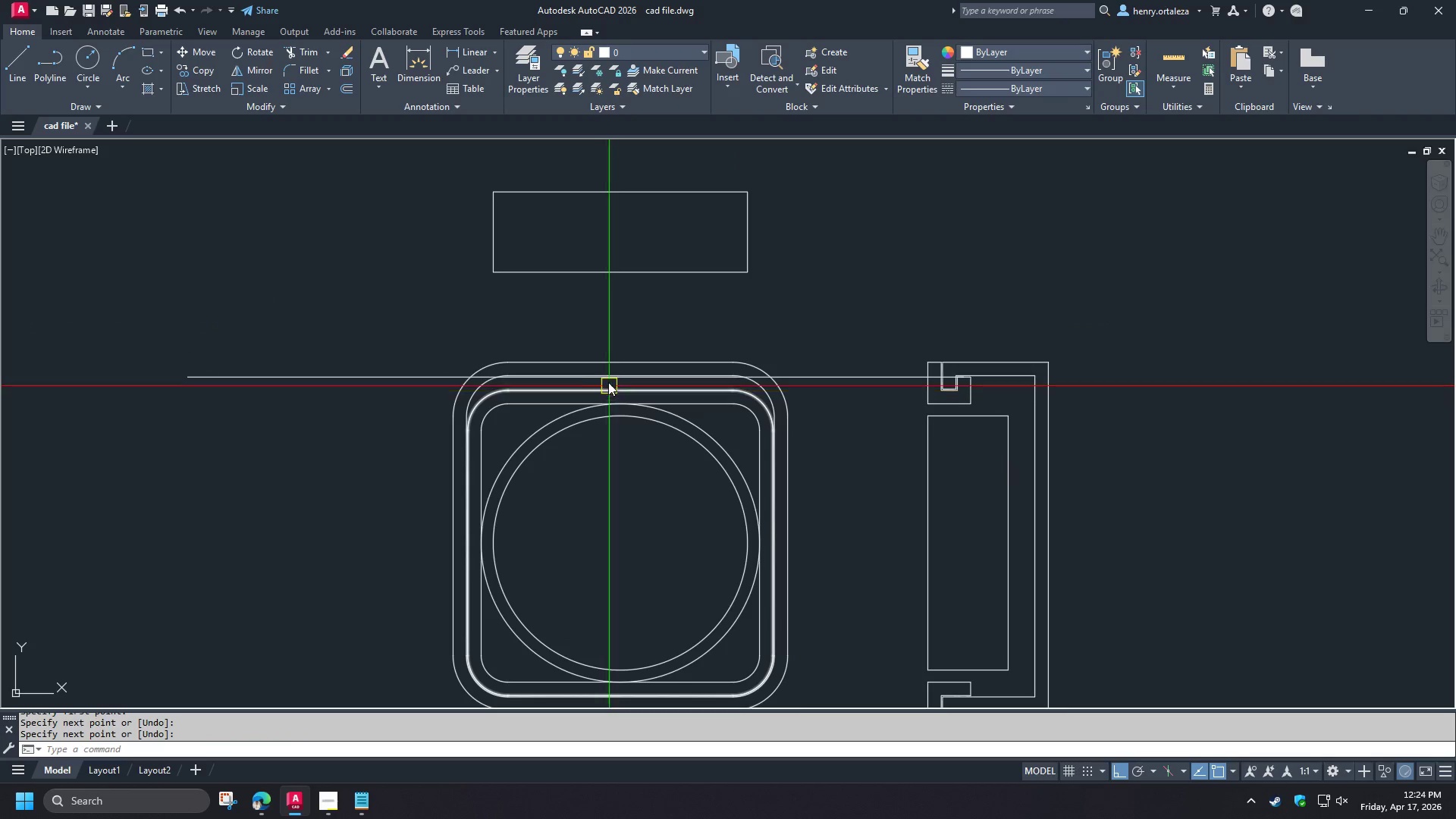 
scroll: coordinate [346, 431], scroll_direction: up, amount: 3.0
 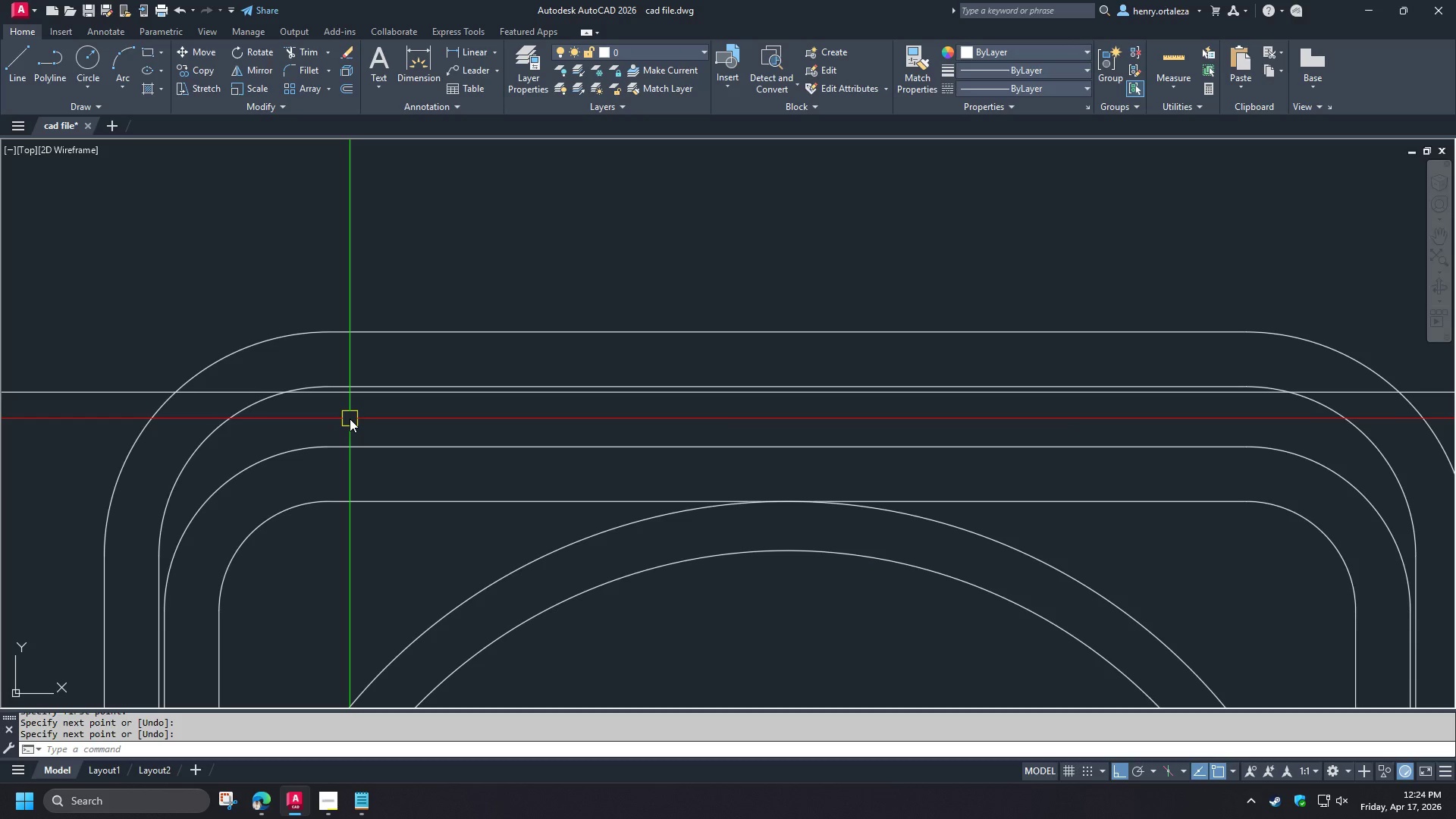 
key(L)
 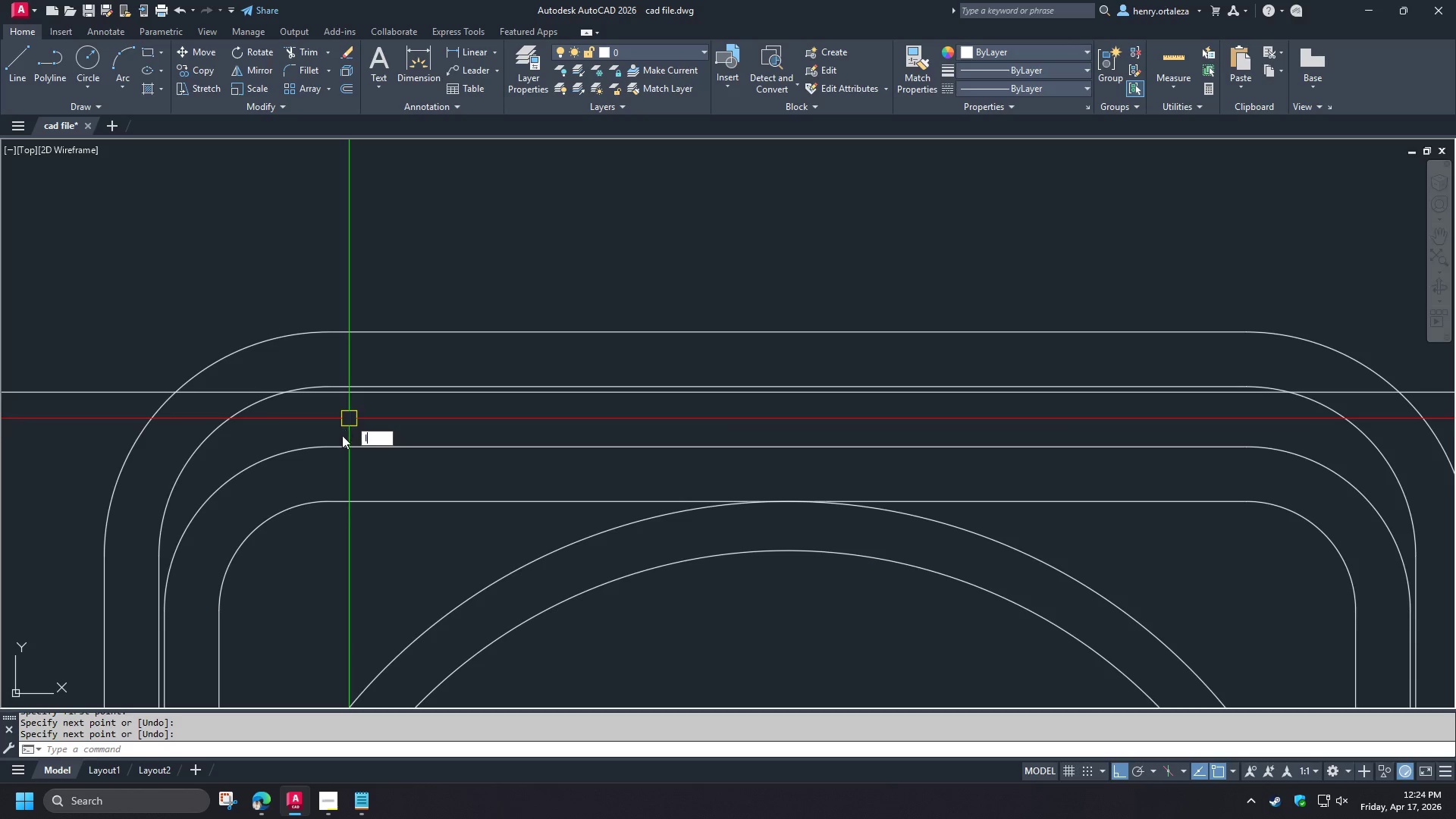 
key(Space)
 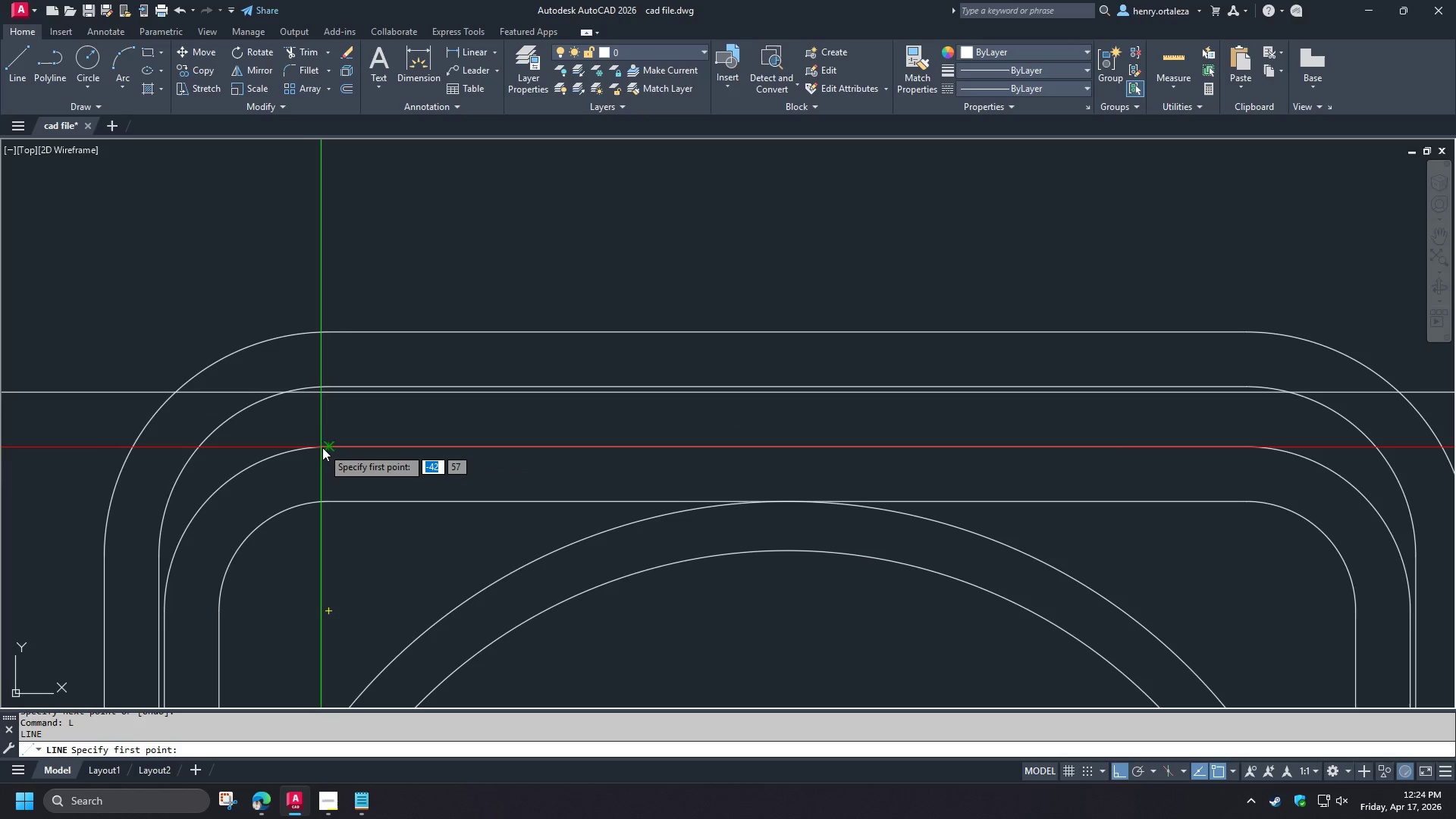 
left_click([327, 448])
 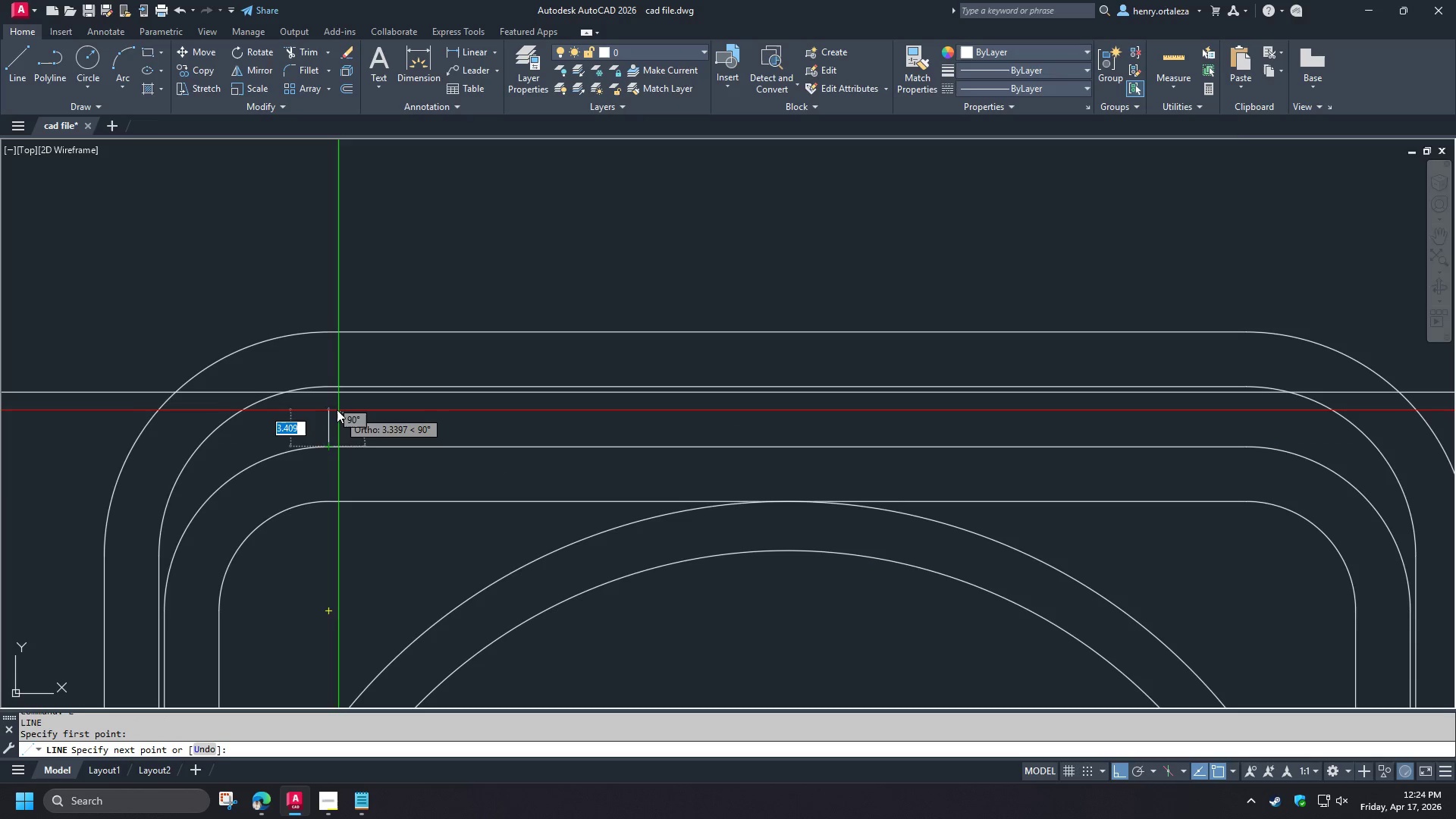 
left_click([337, 410])
 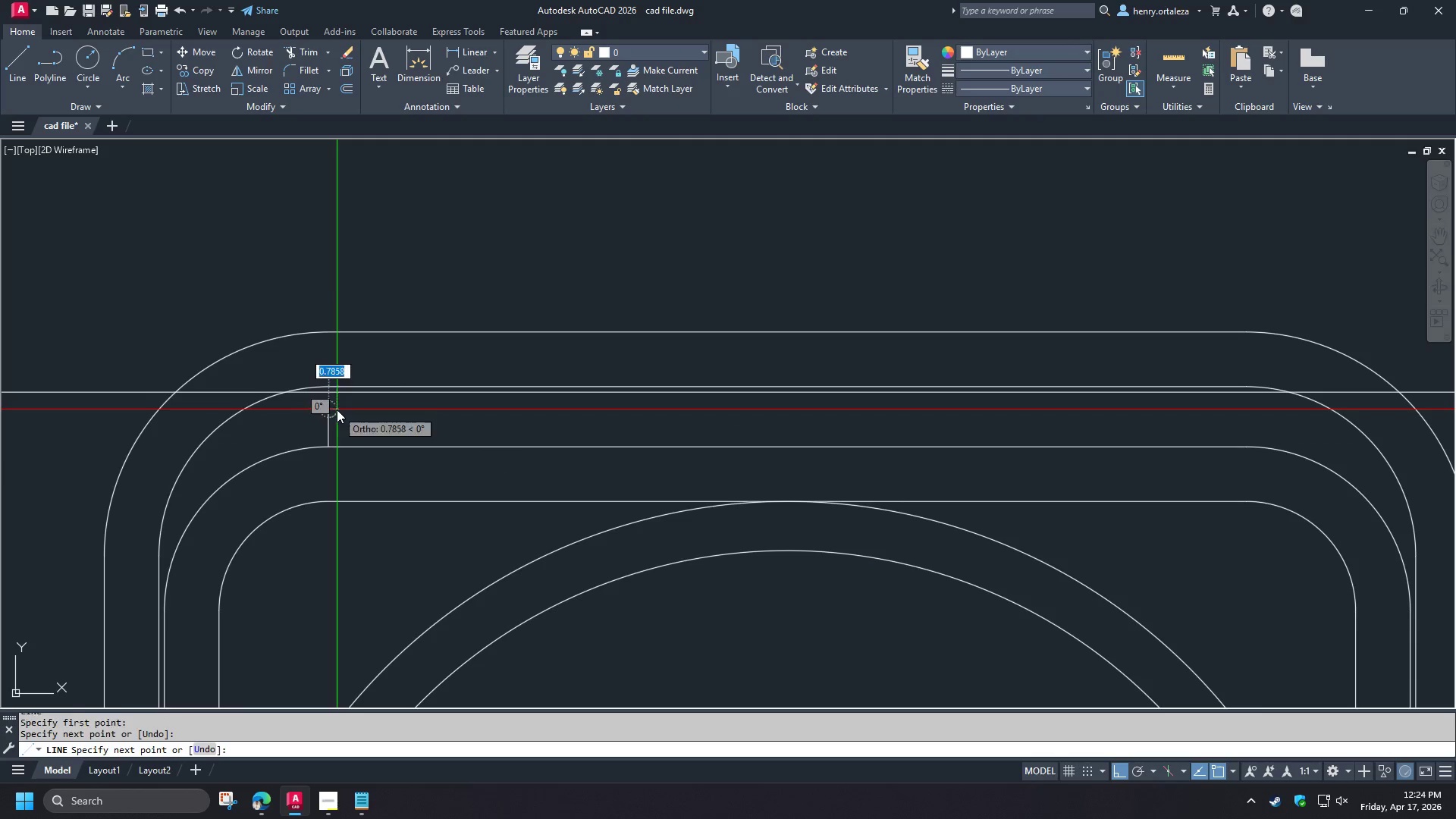 
key(Space)
 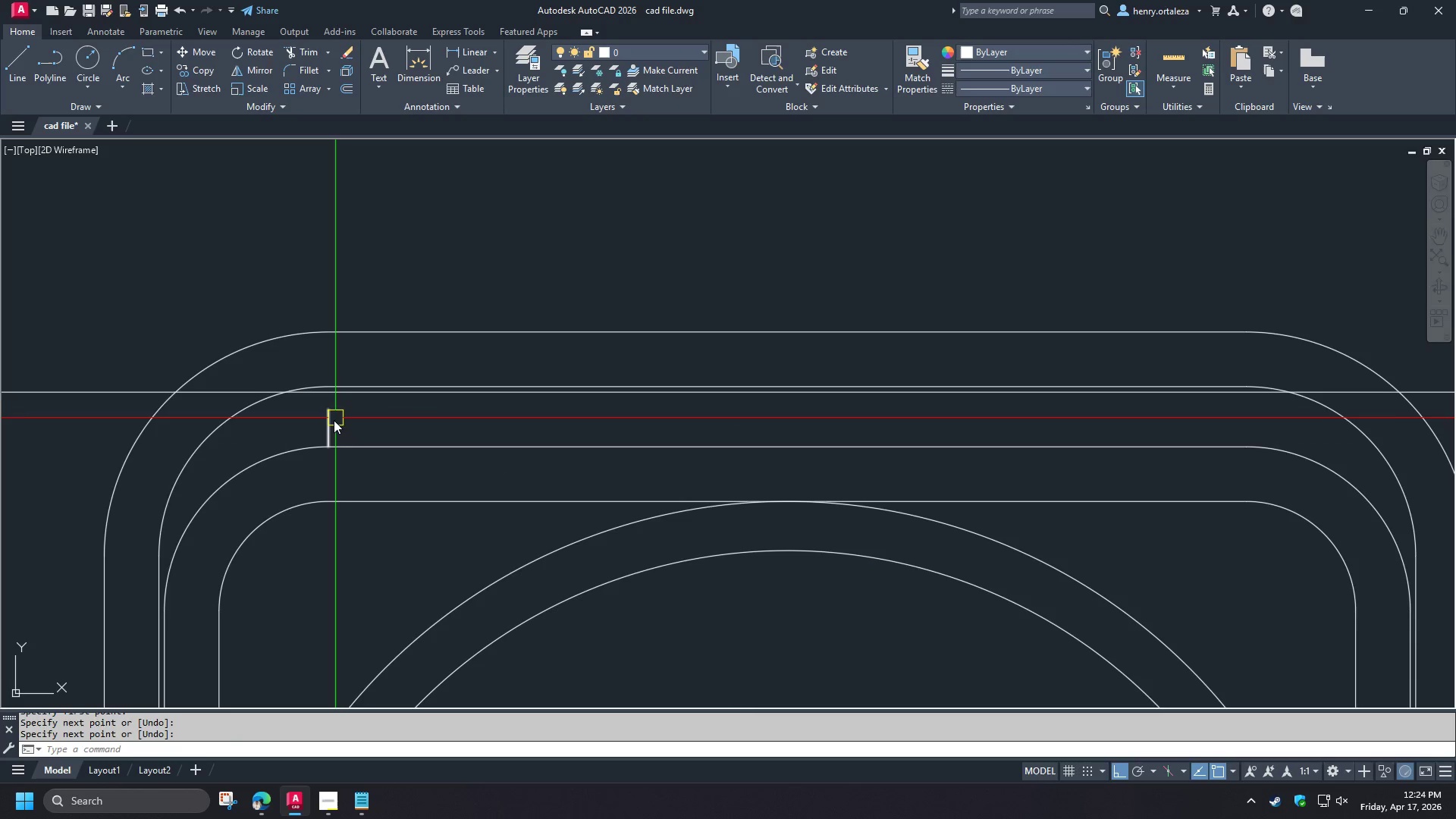 
key(F)
 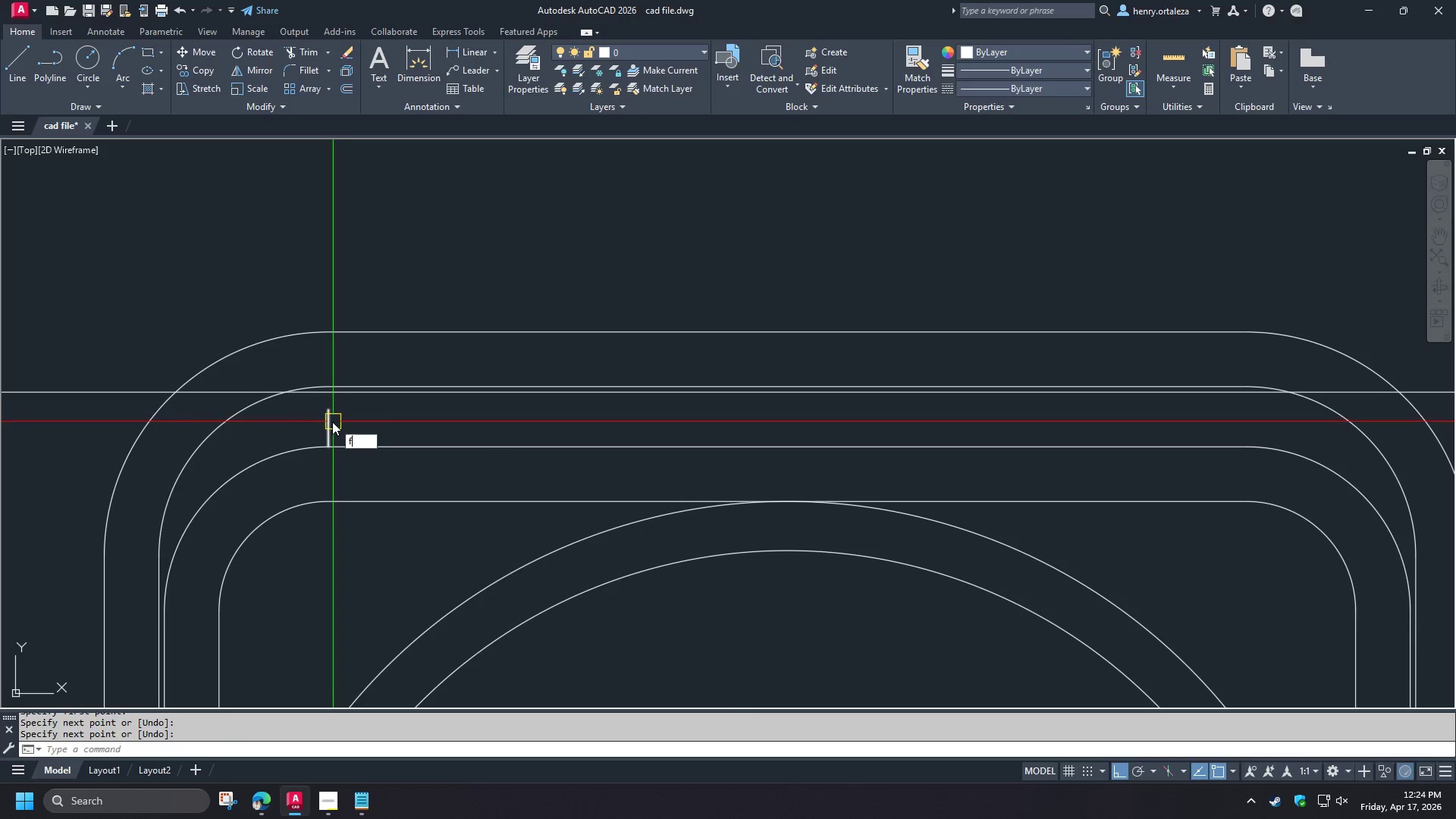 
key(Space)
 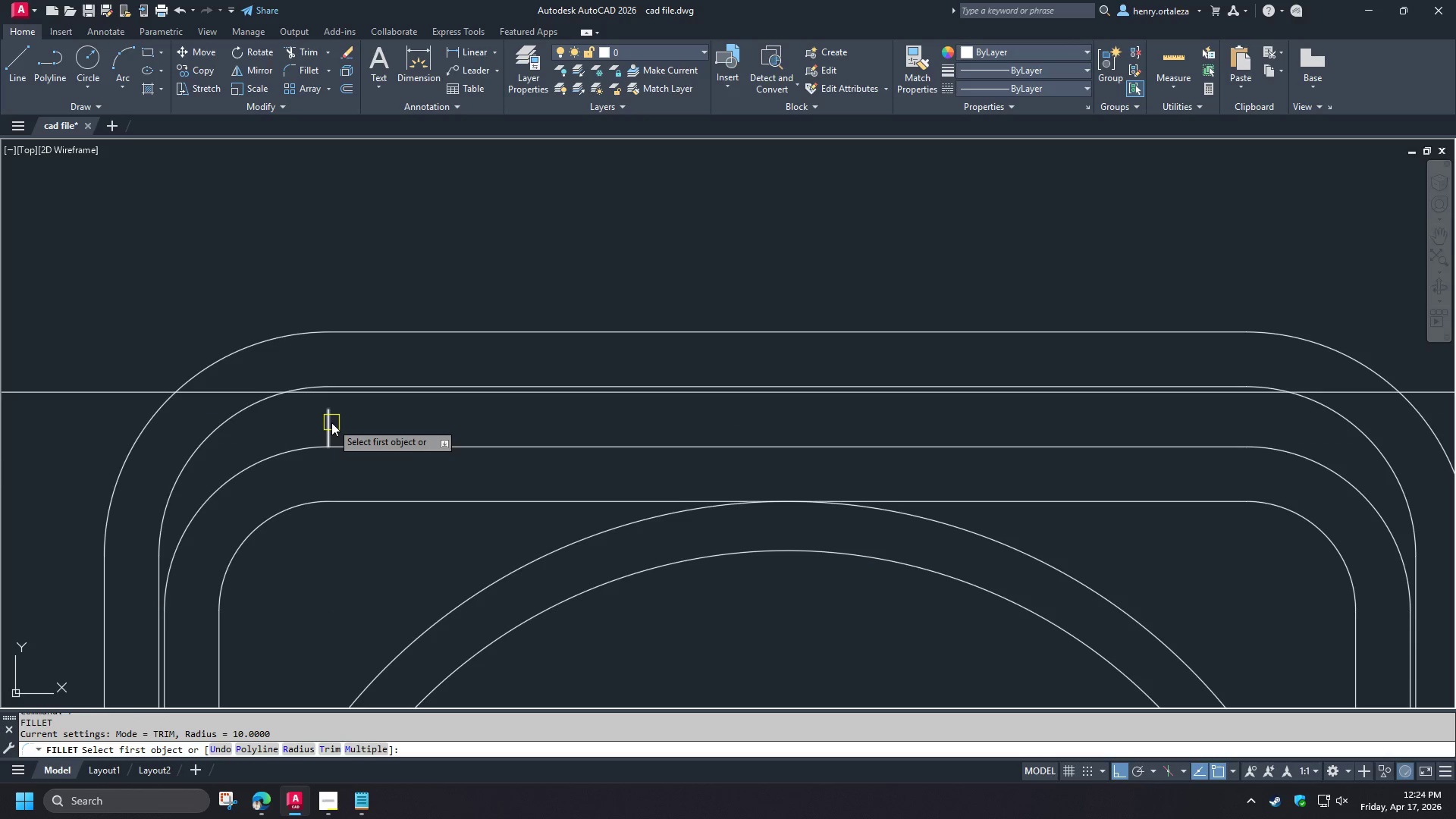 
left_click([331, 422])
 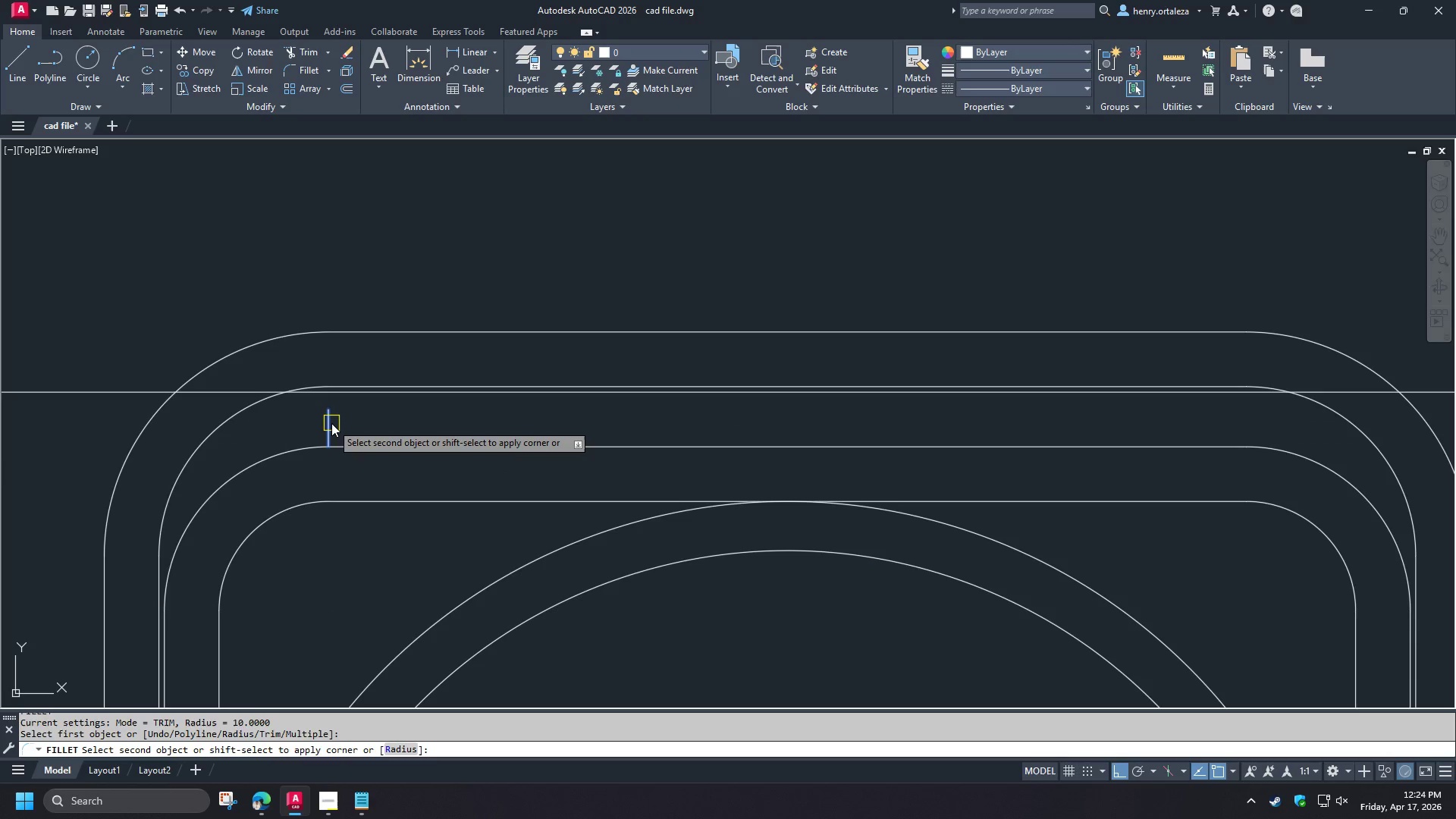 
key(Escape)
 